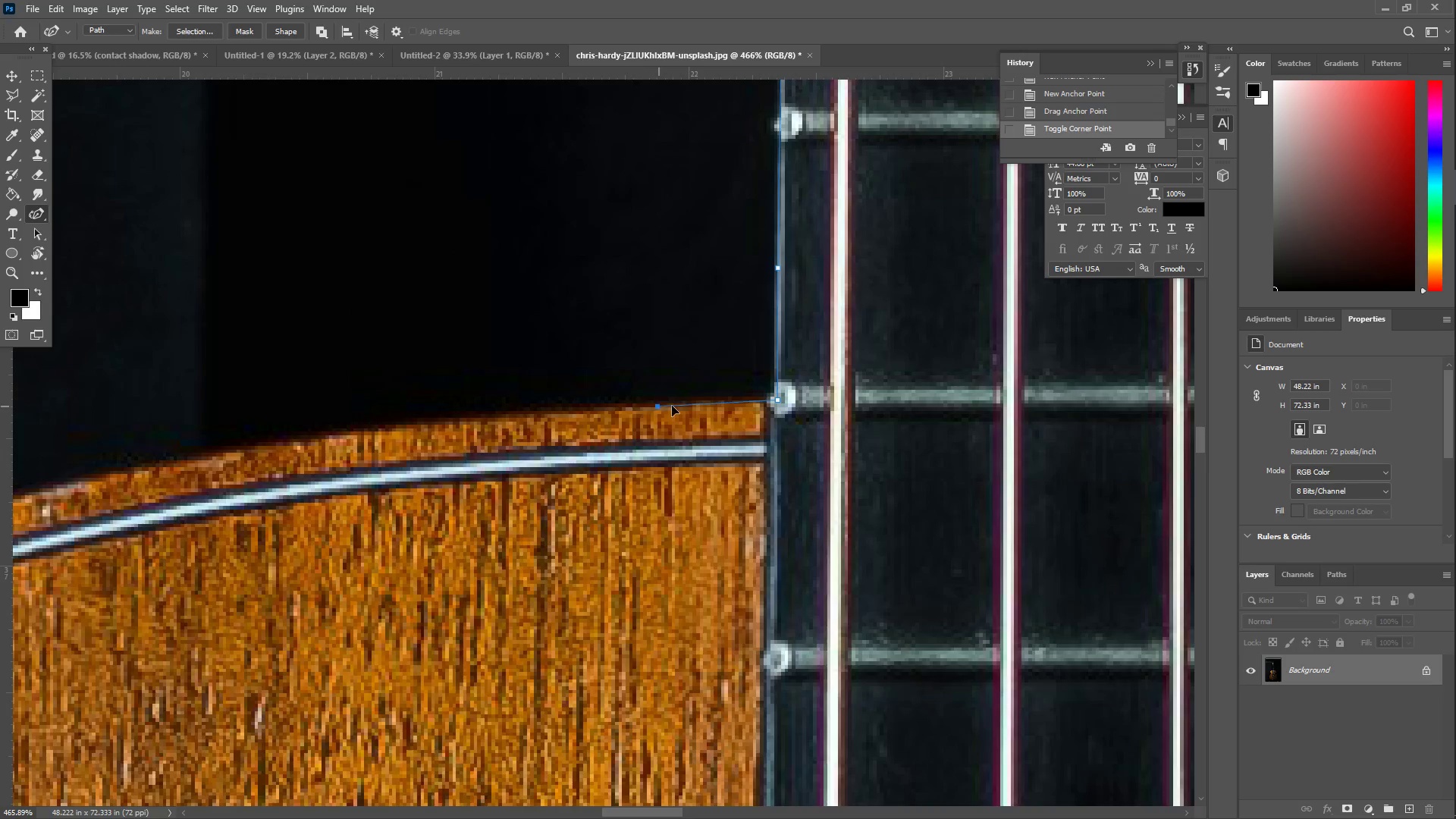 
left_click_drag(start_coordinate=[331, 746], to_coordinate=[687, 397])
 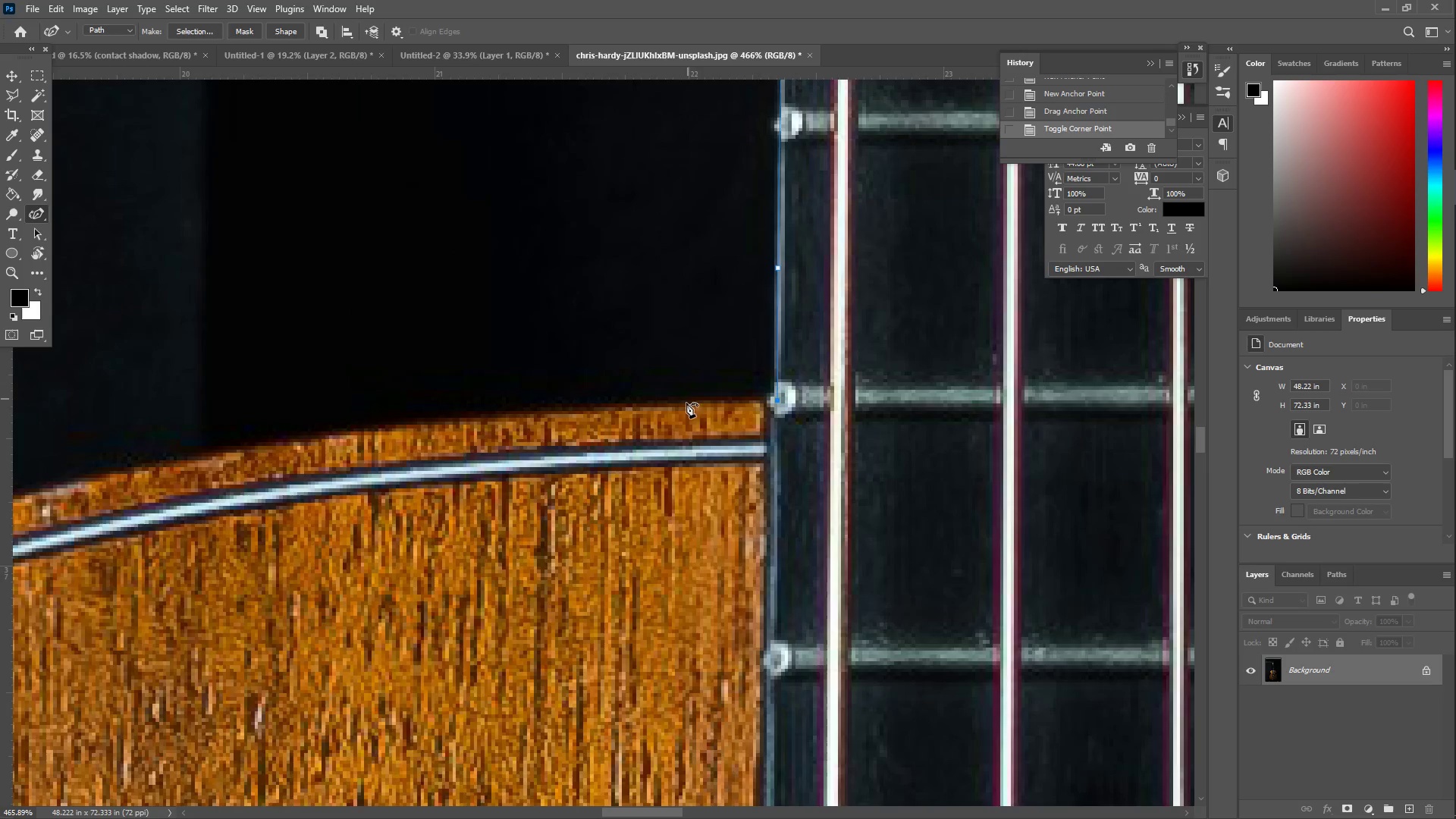 
left_click_drag(start_coordinate=[642, 409], to_coordinate=[674, 403])
 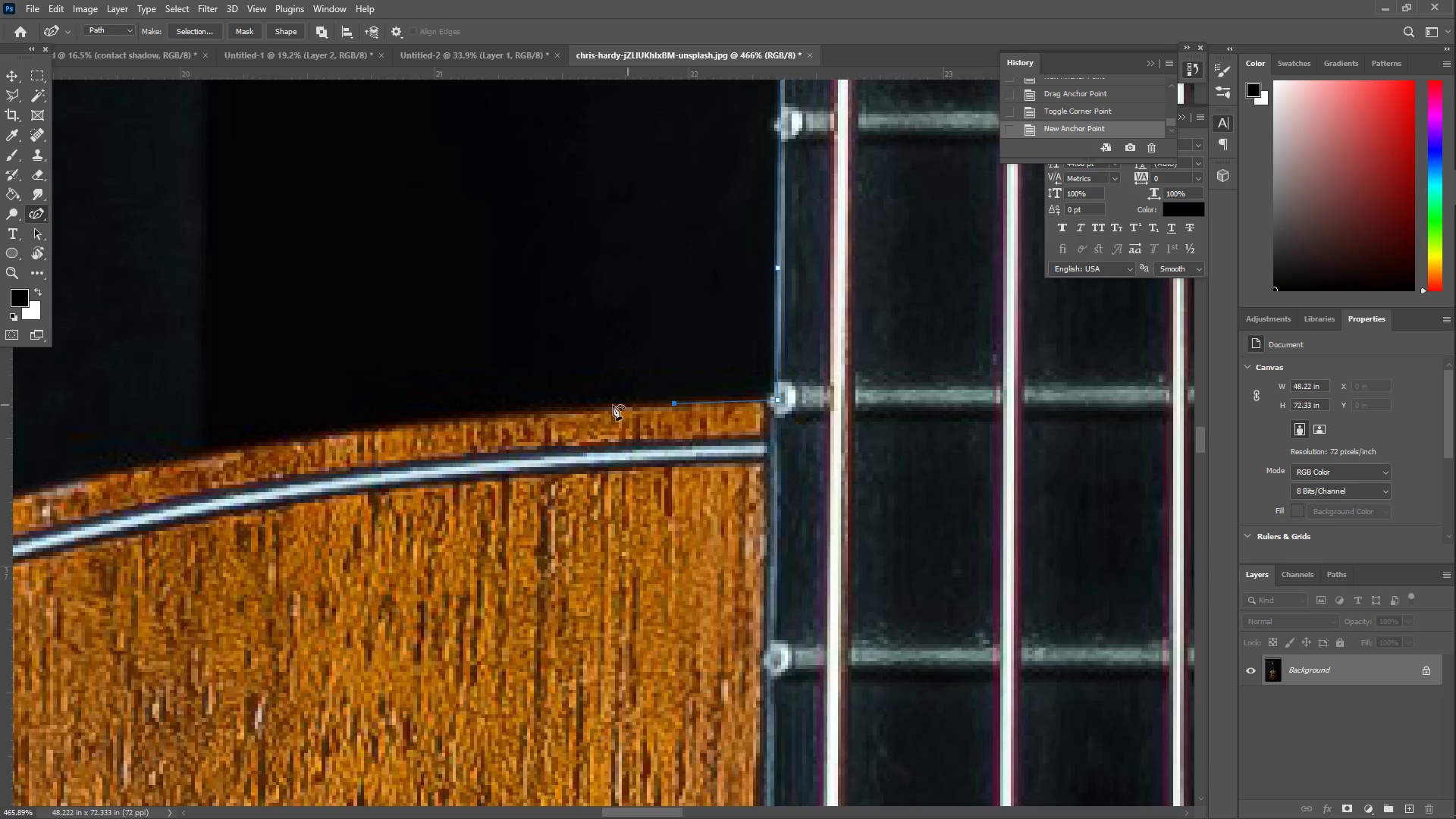 
left_click_drag(start_coordinate=[489, 399], to_coordinate=[405, 425])
 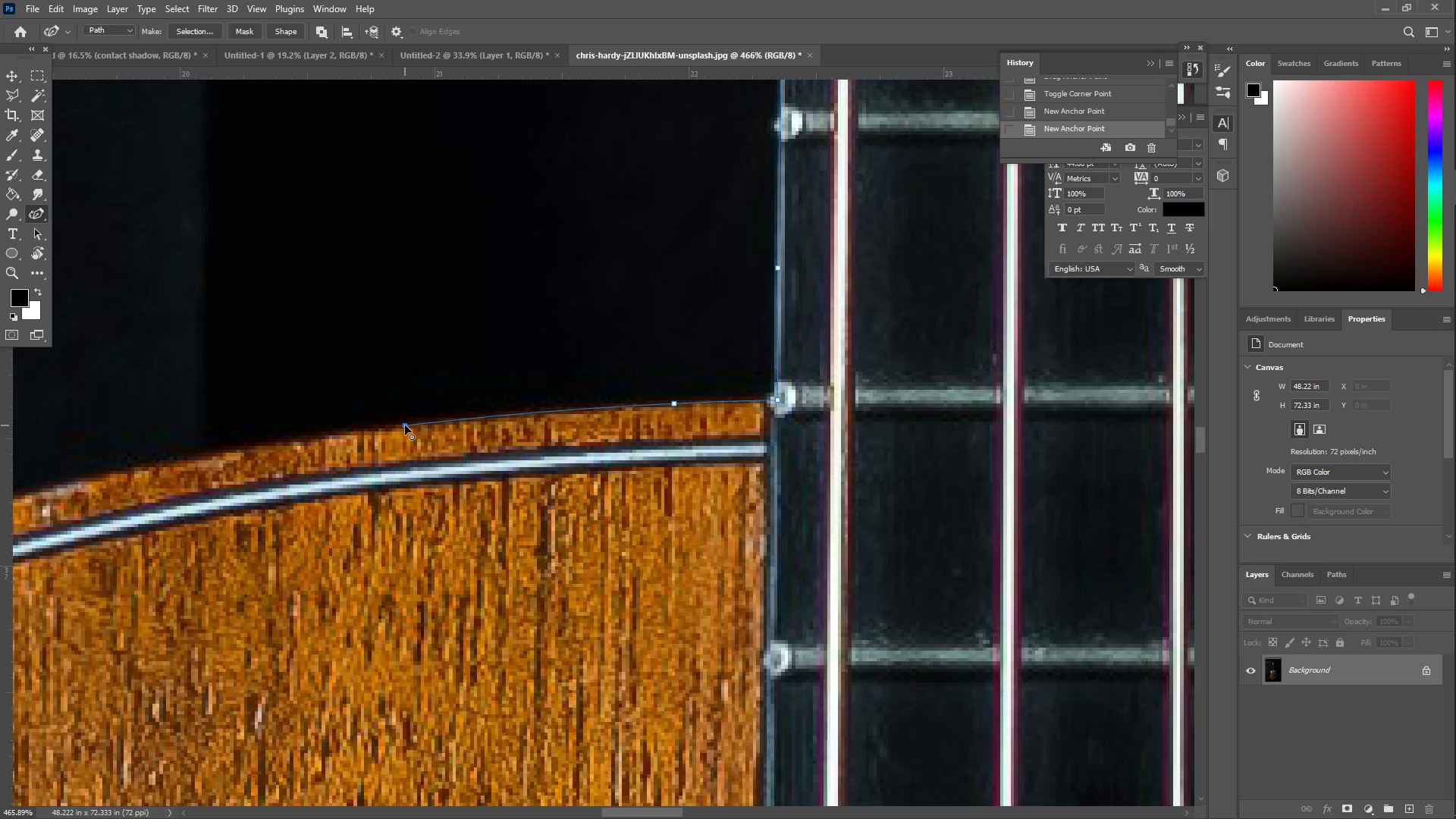 
hold_key(key=Space, duration=0.5)
 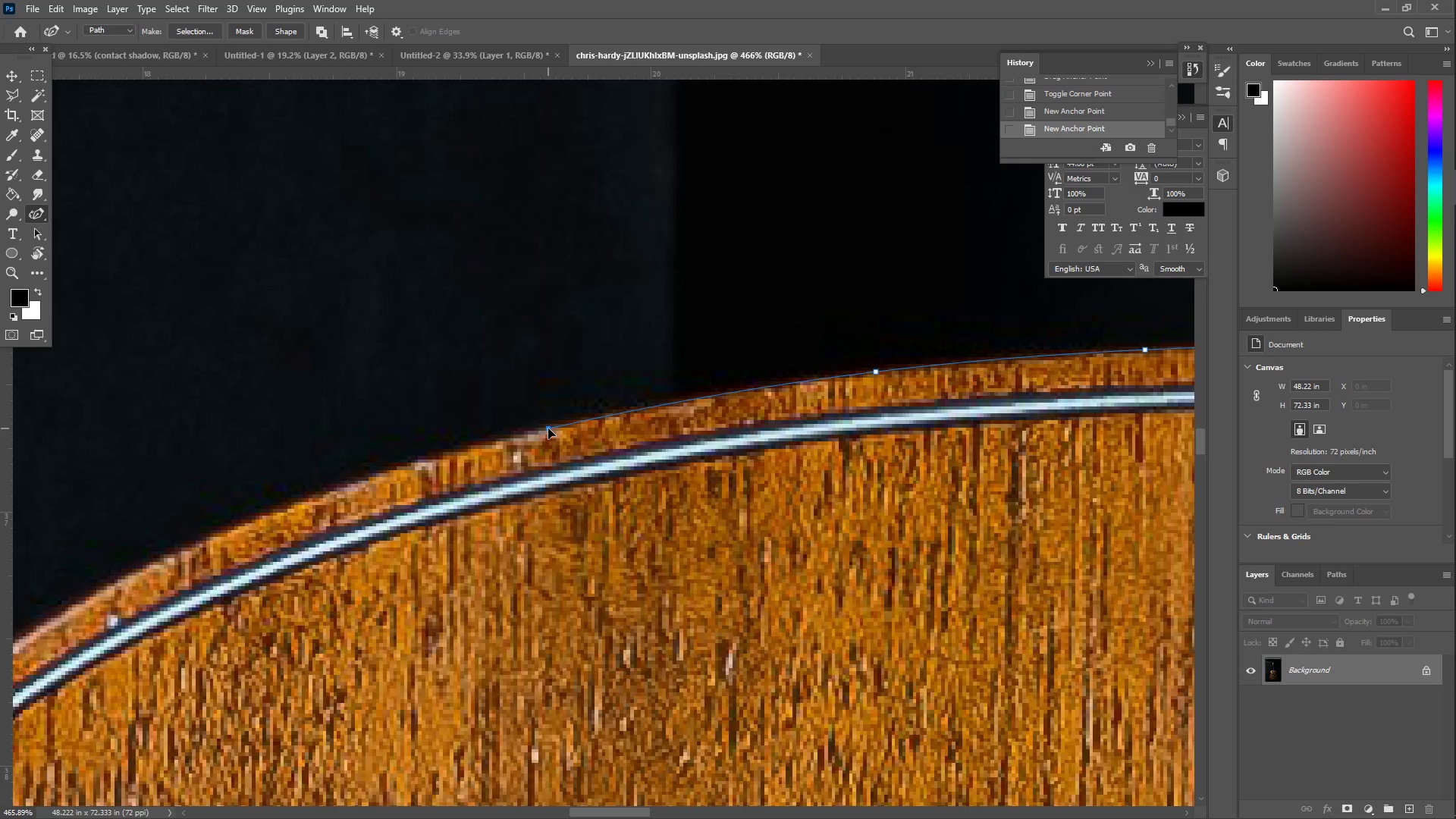 
left_click_drag(start_coordinate=[274, 438], to_coordinate=[745, 384])
 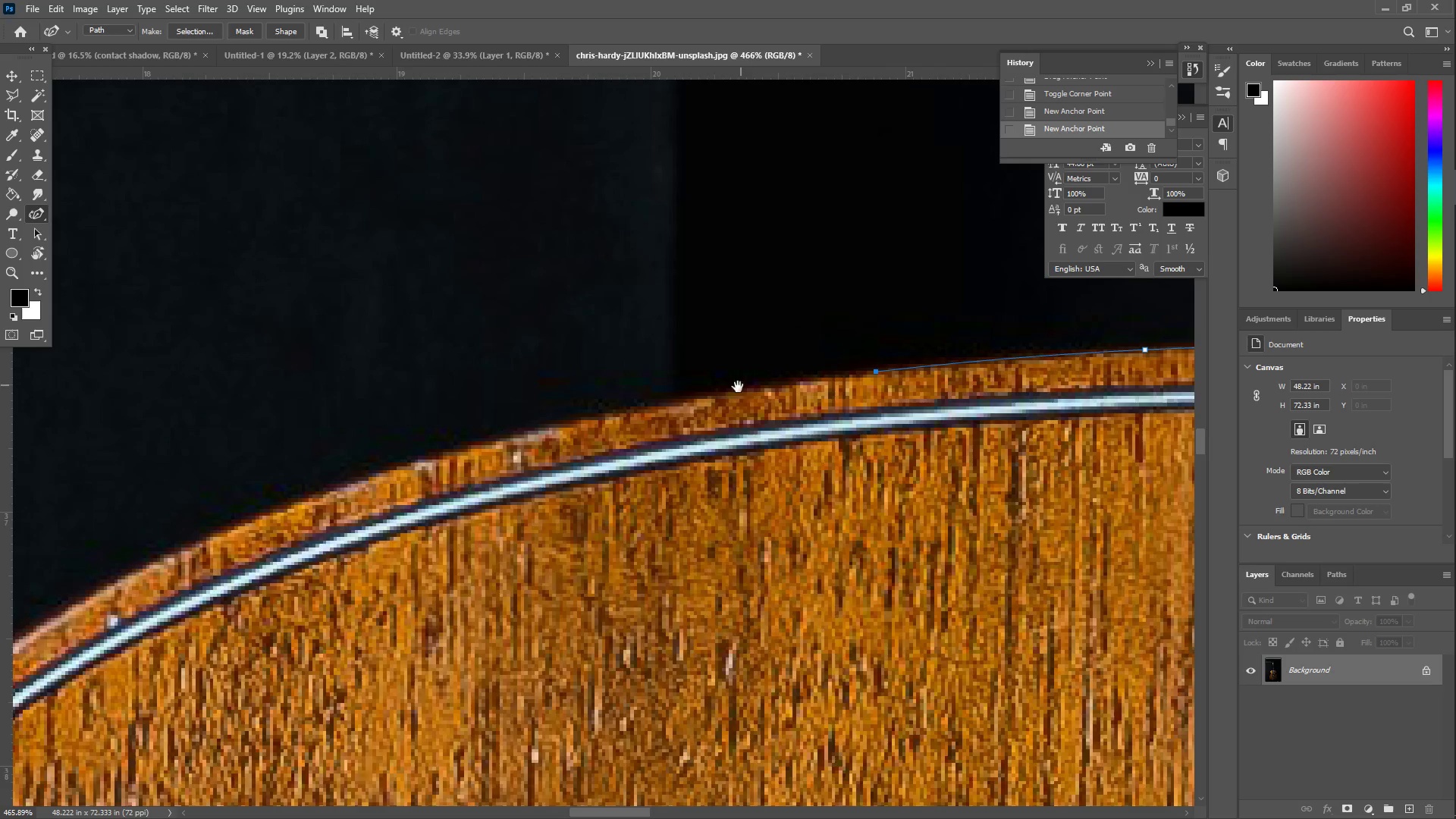 
left_click_drag(start_coordinate=[632, 408], to_coordinate=[546, 428])
 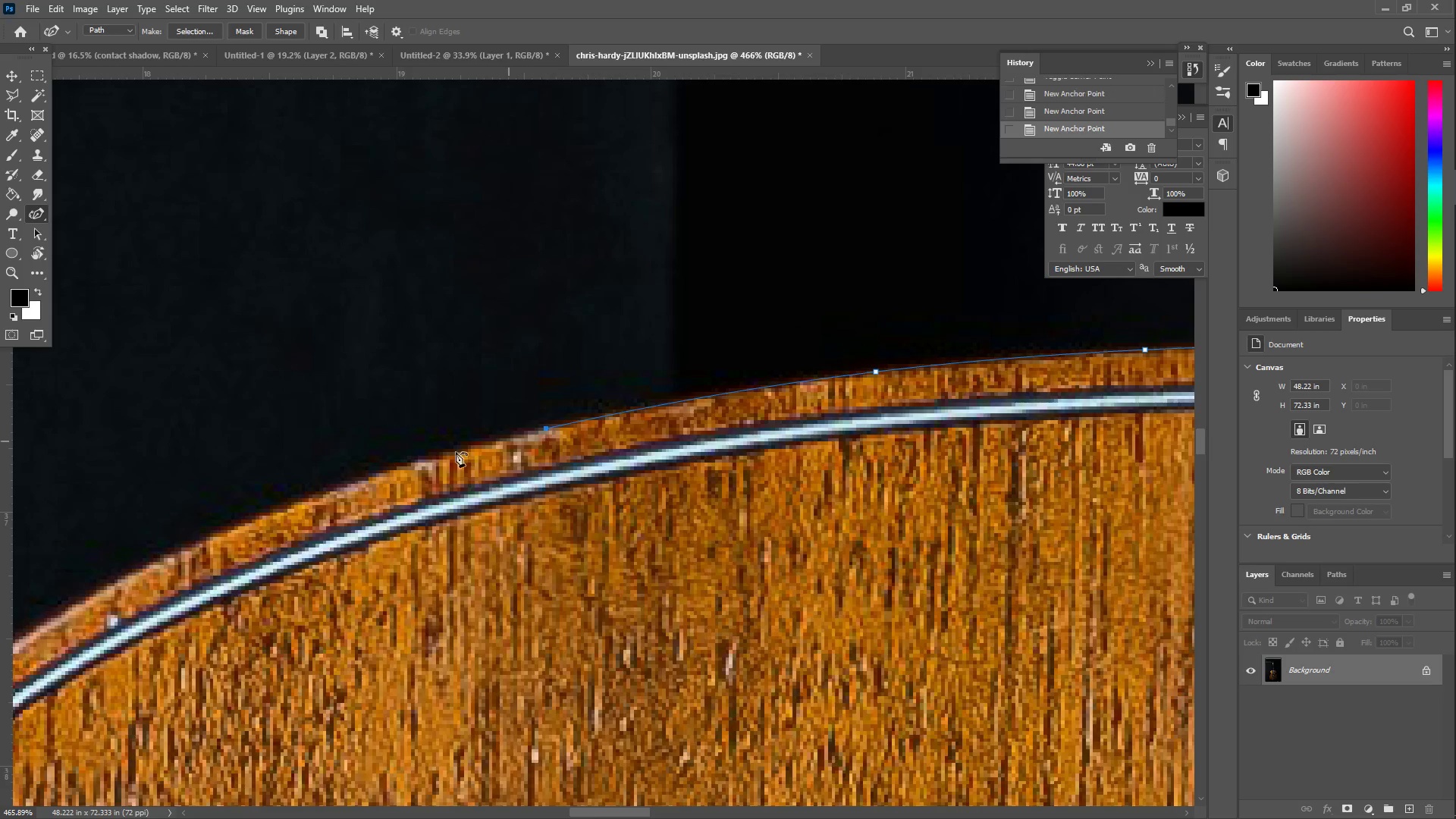 
hold_key(key=Space, duration=0.47)
 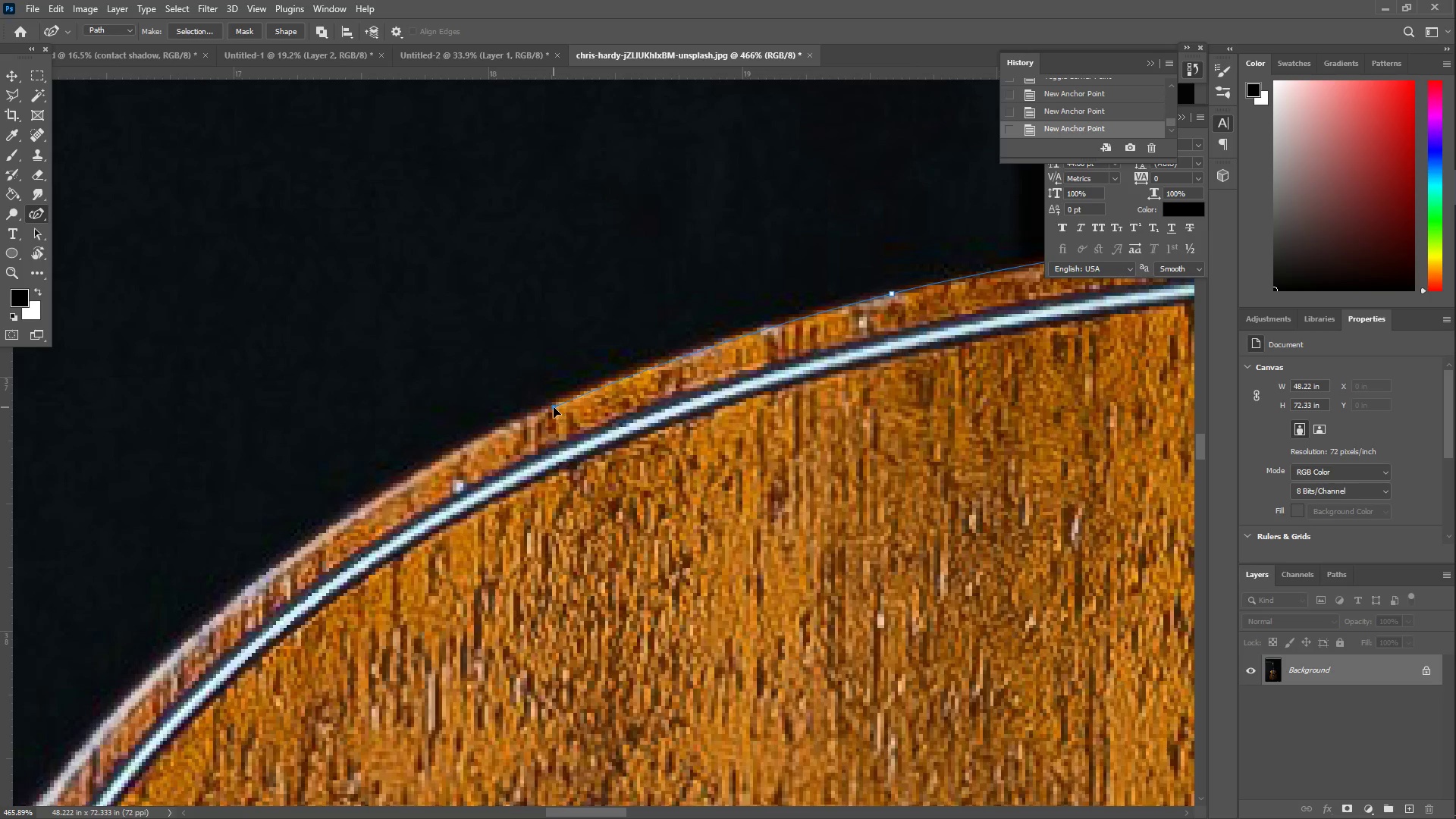 
left_click_drag(start_coordinate=[325, 484], to_coordinate=[670, 349])
 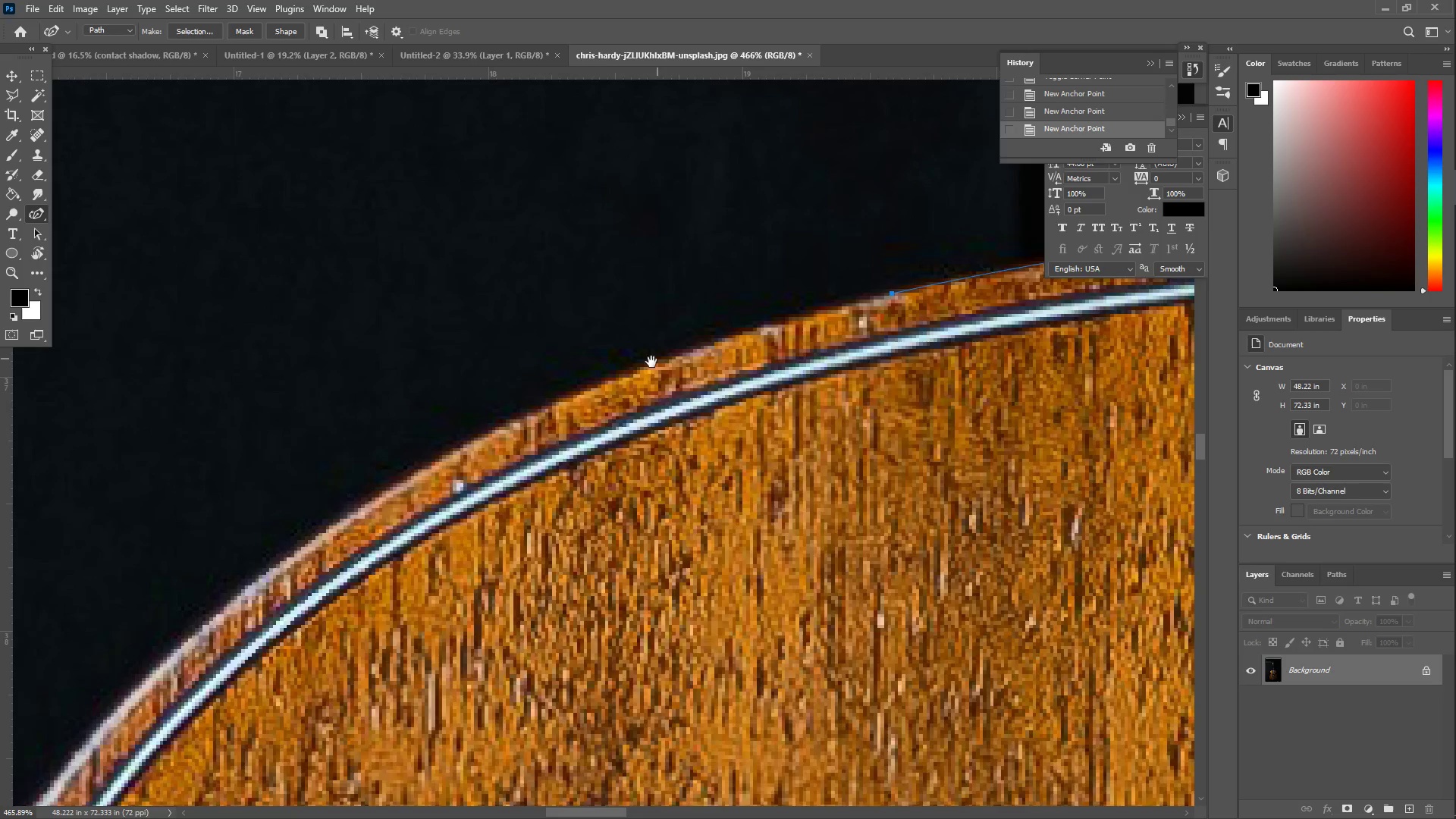 
left_click_drag(start_coordinate=[572, 402], to_coordinate=[551, 406])
 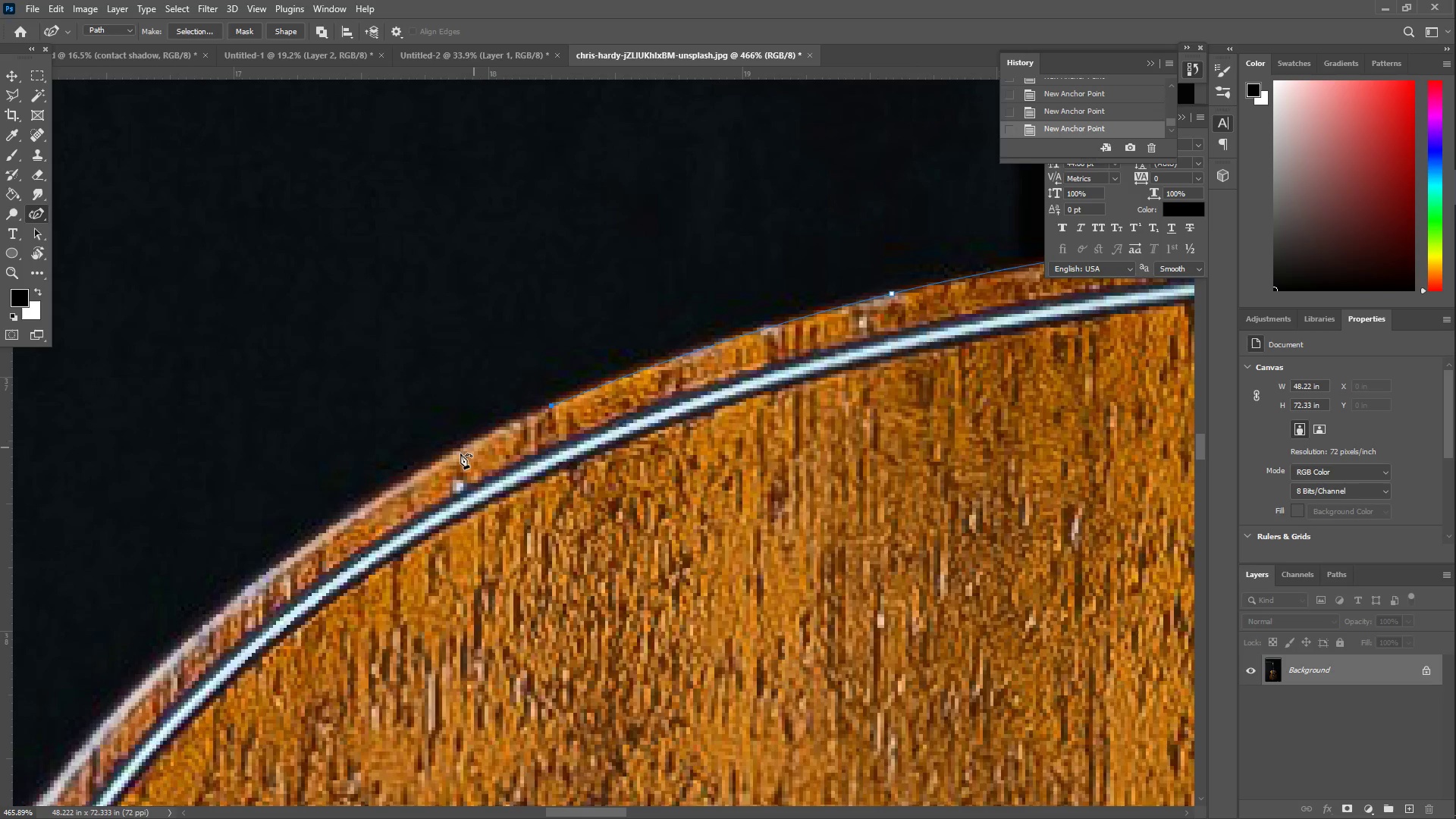 
left_click_drag(start_coordinate=[410, 497], to_coordinate=[375, 497])
 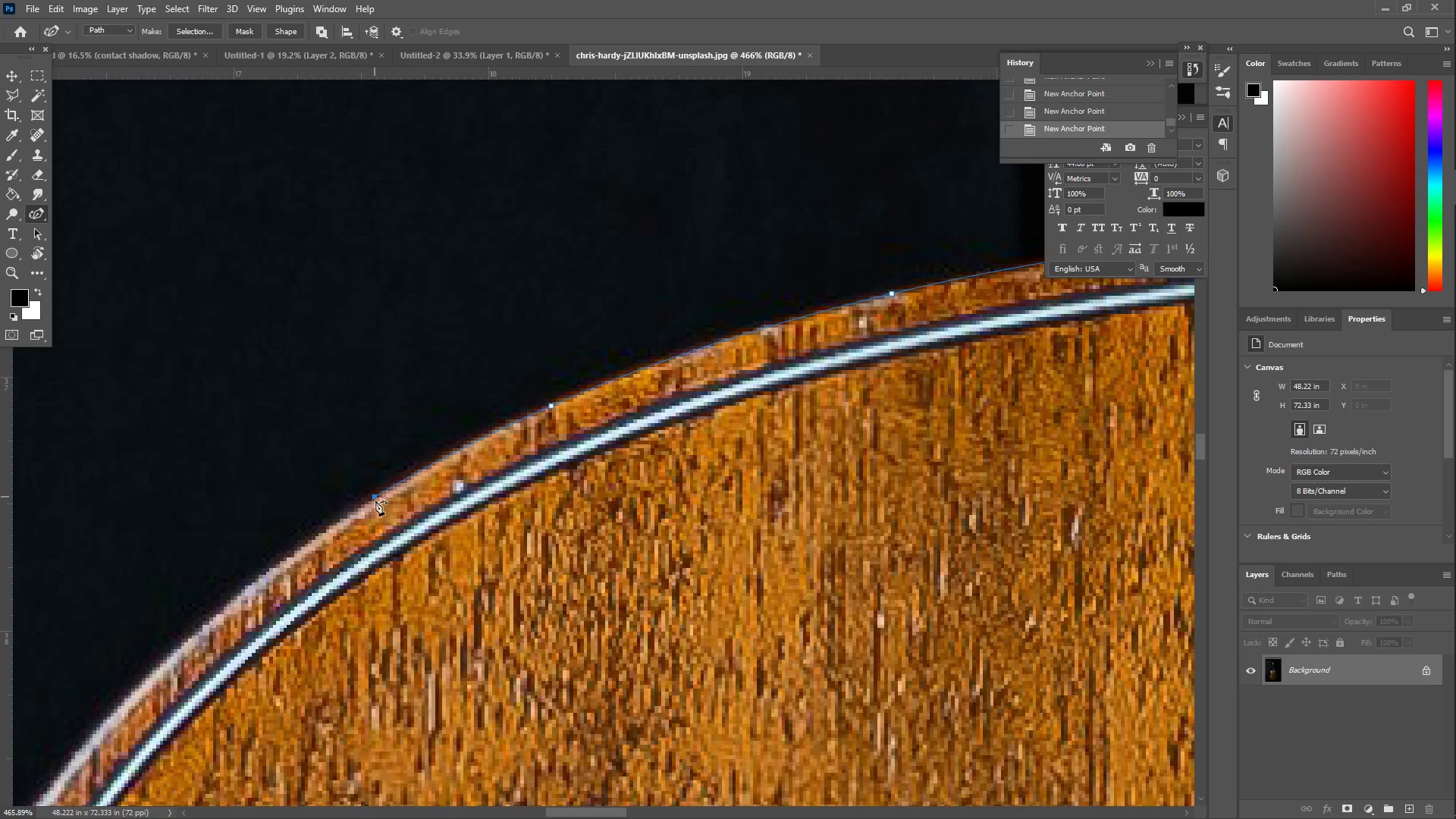 
hold_key(key=Space, duration=0.53)
 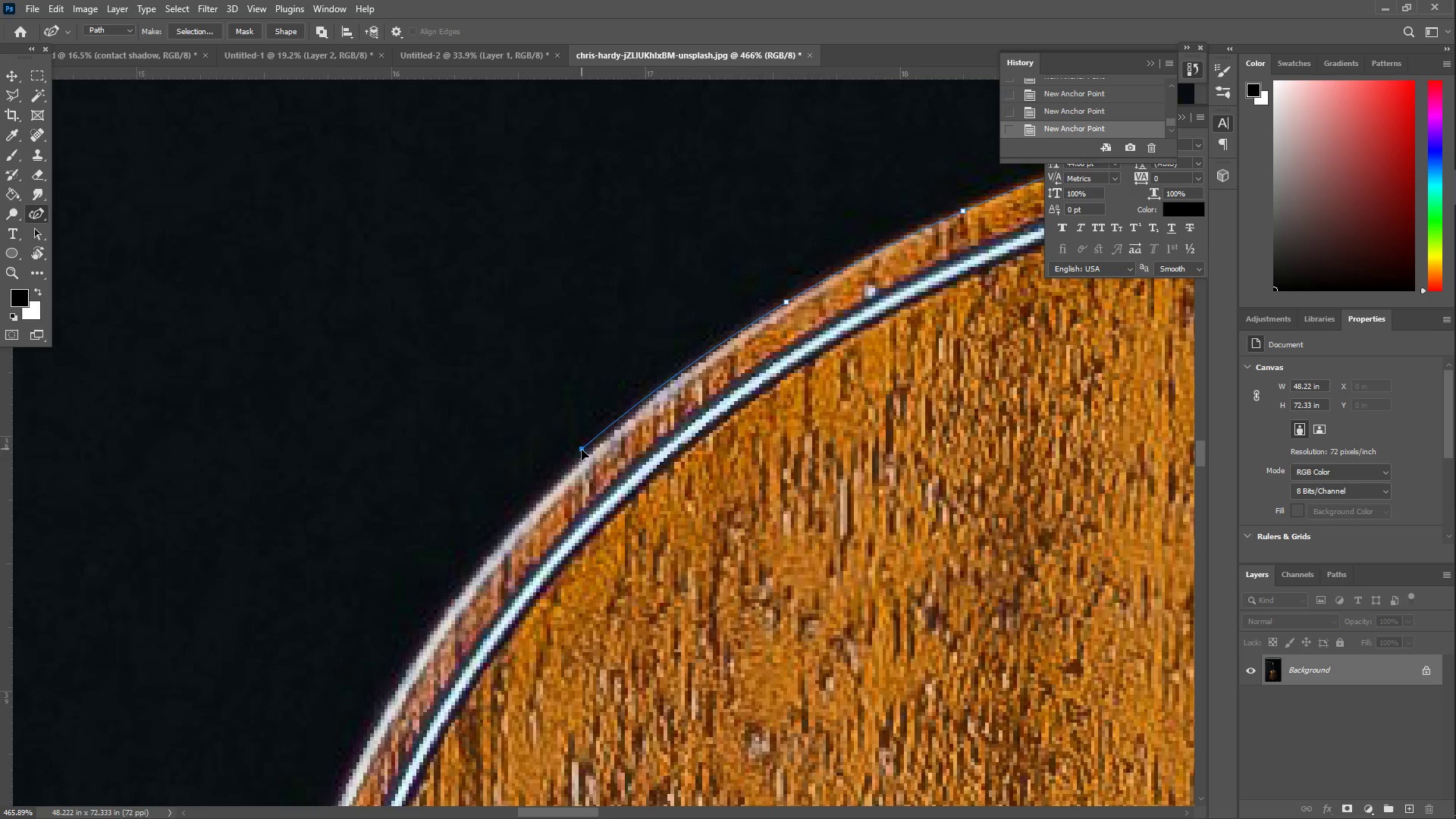 
left_click_drag(start_coordinate=[331, 574], to_coordinate=[743, 379])
 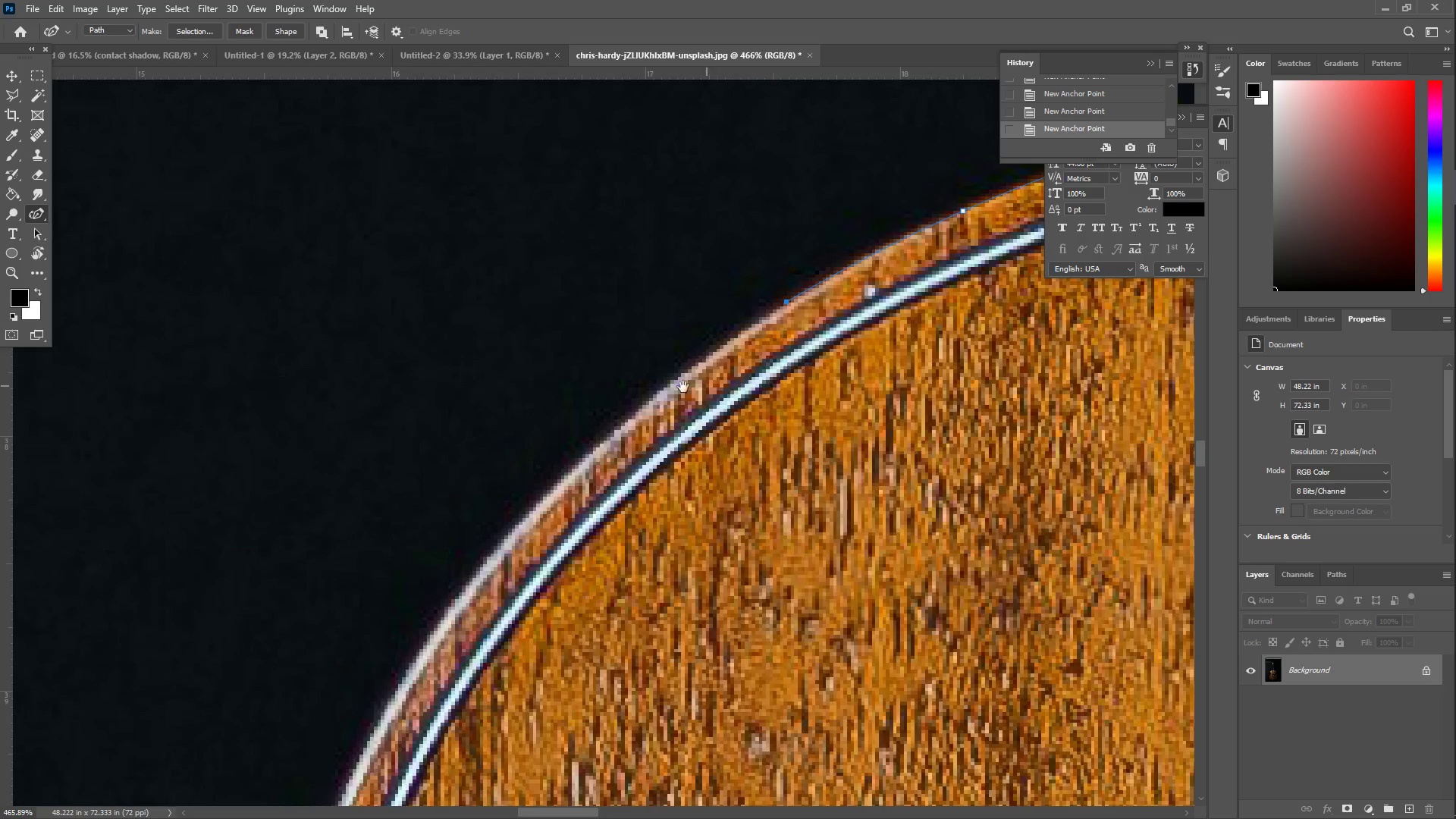 
left_click_drag(start_coordinate=[647, 403], to_coordinate=[591, 453])
 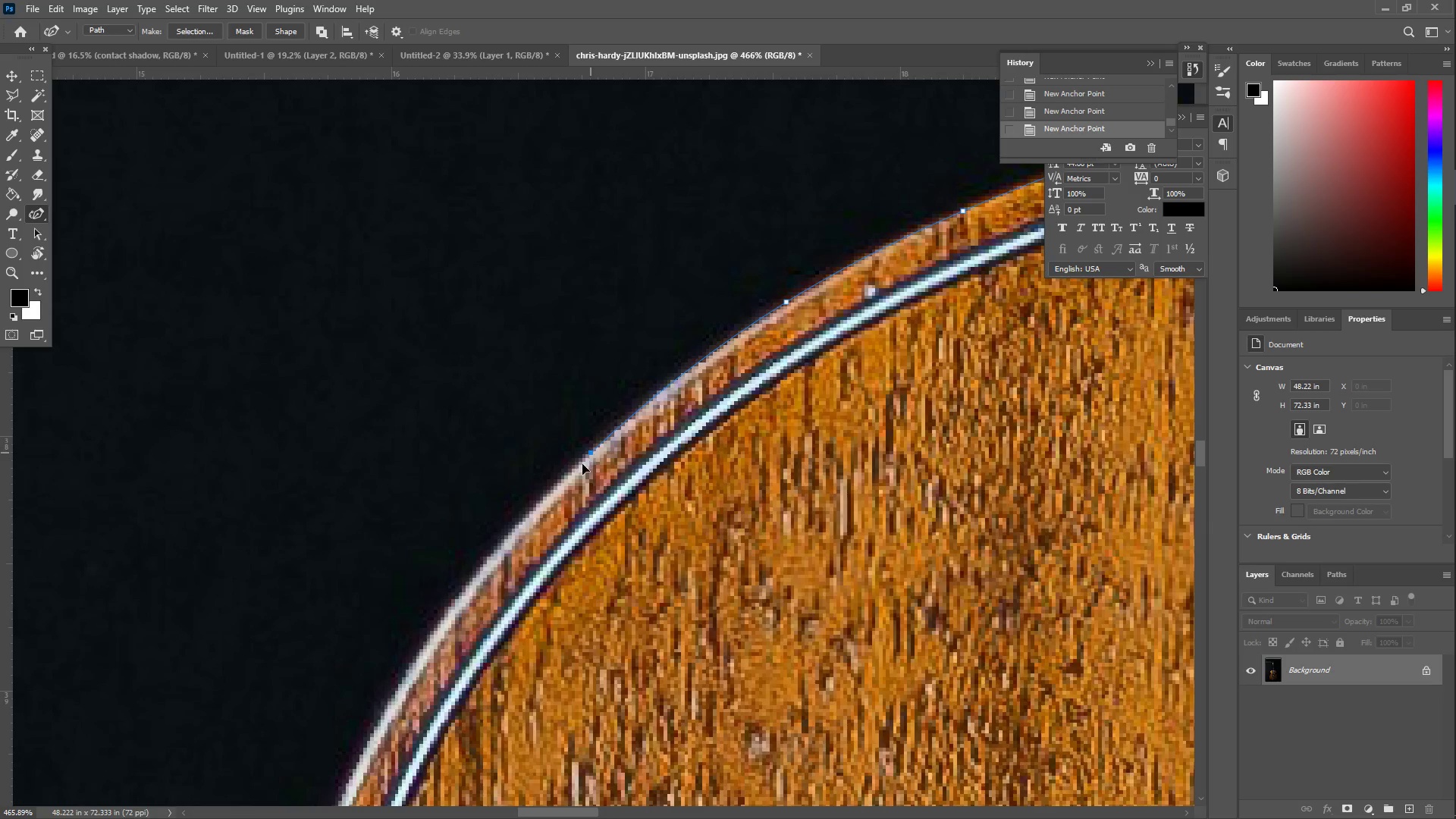 
left_click_drag(start_coordinate=[505, 545], to_coordinate=[466, 589])
 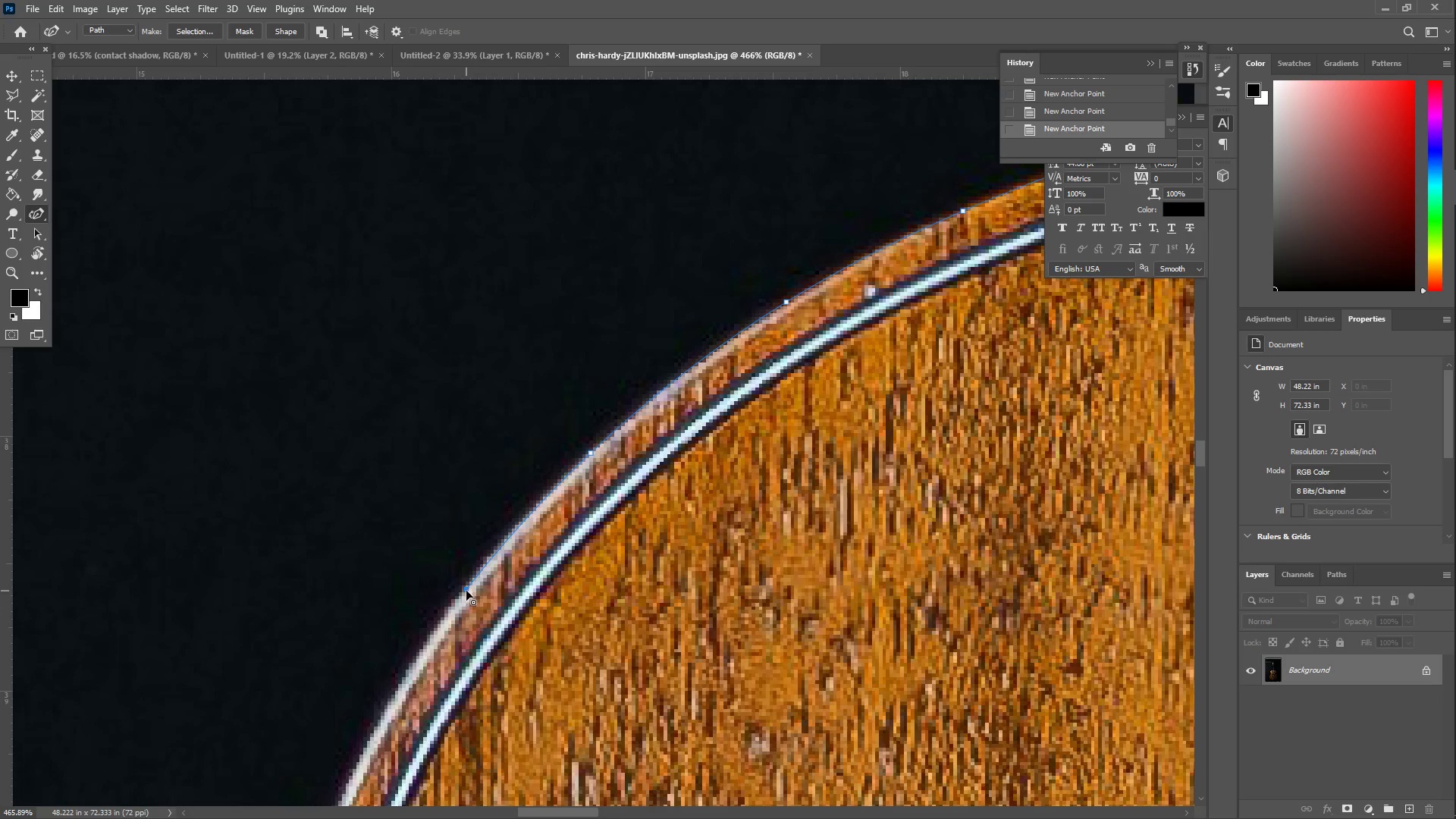 
hold_key(key=Space, duration=0.53)
 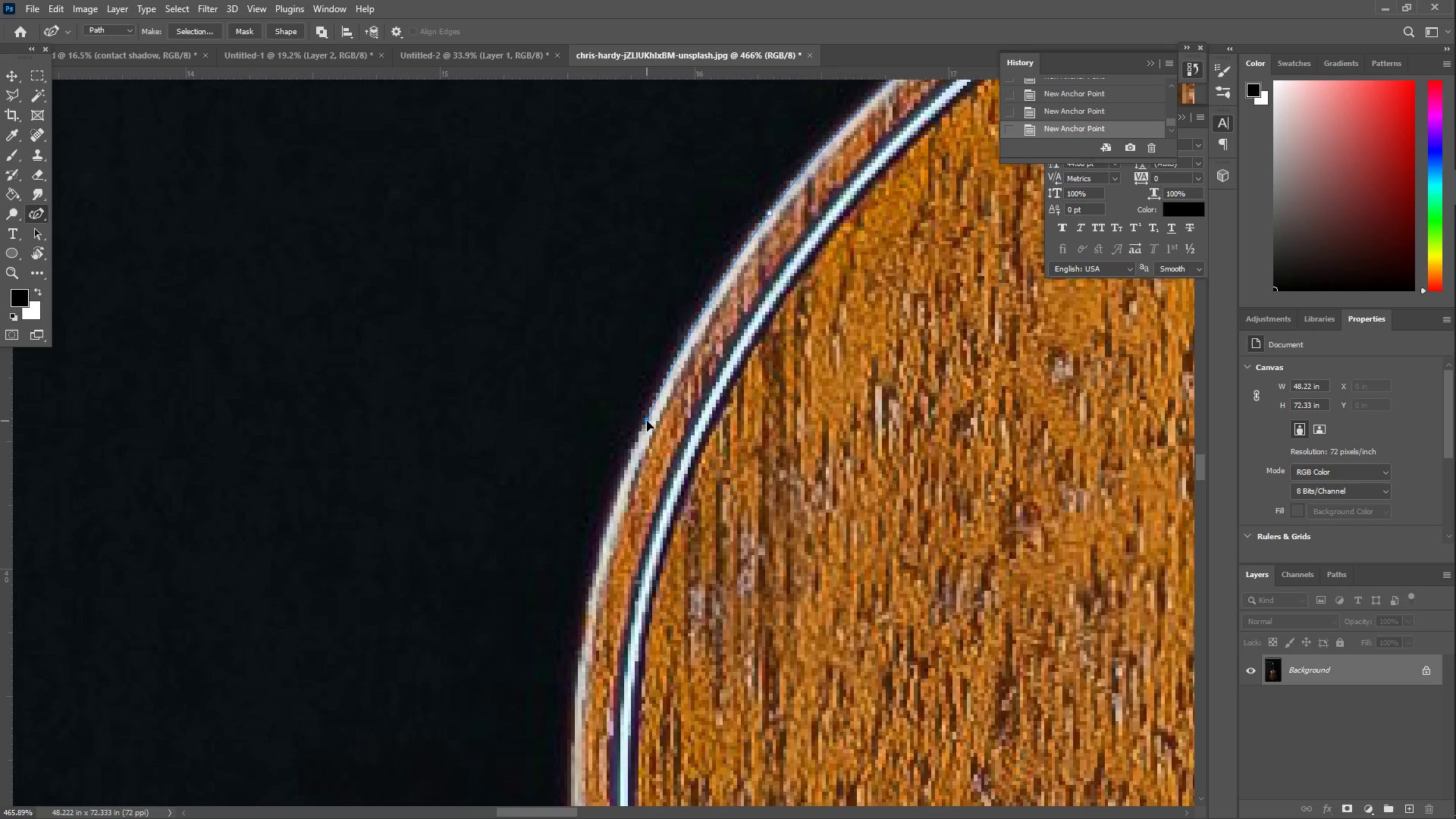 
left_click_drag(start_coordinate=[392, 669], to_coordinate=[695, 293])
 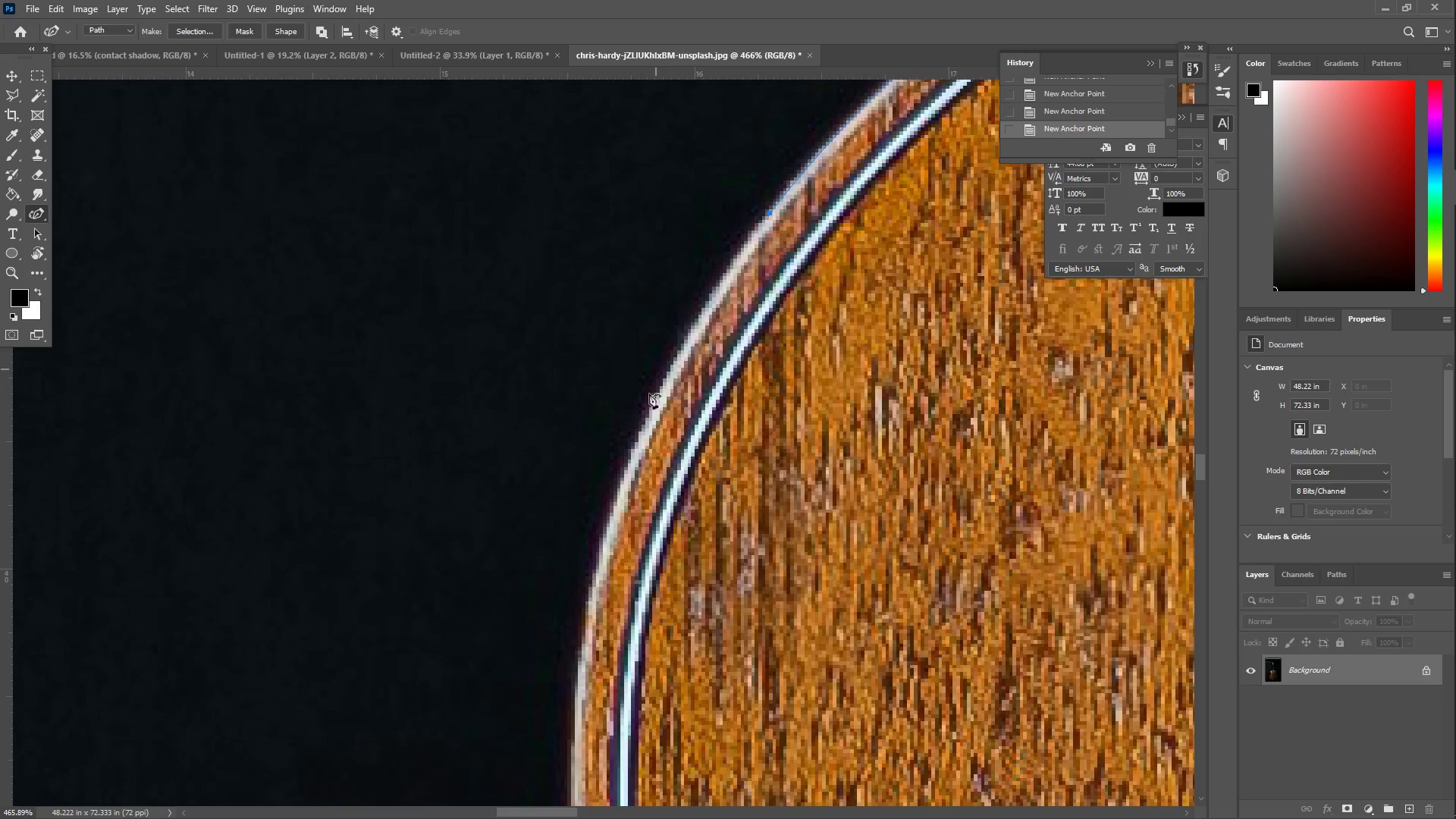 
left_click_drag(start_coordinate=[647, 422], to_coordinate=[645, 418])
 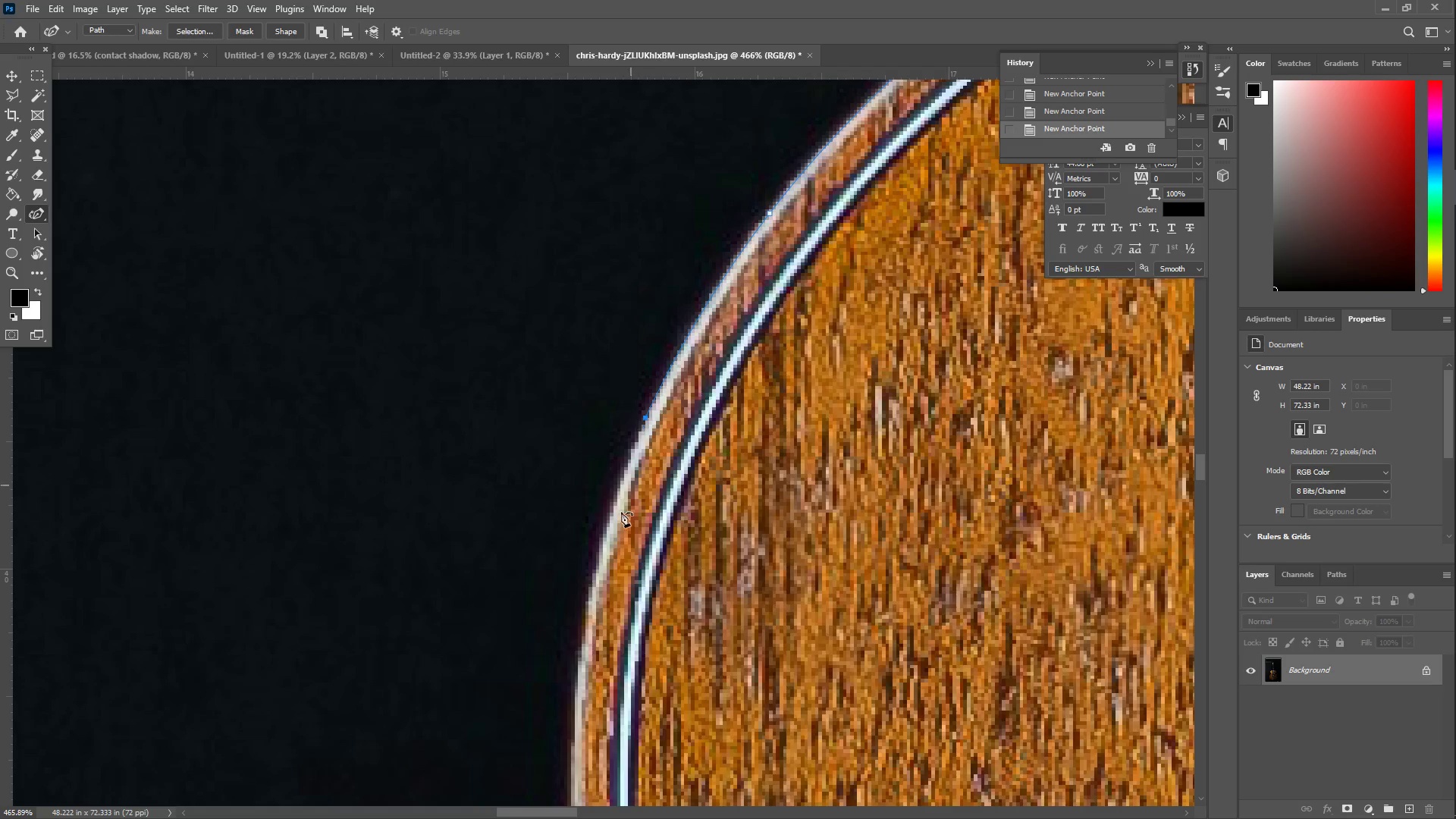 
left_click_drag(start_coordinate=[610, 544], to_coordinate=[591, 595])
 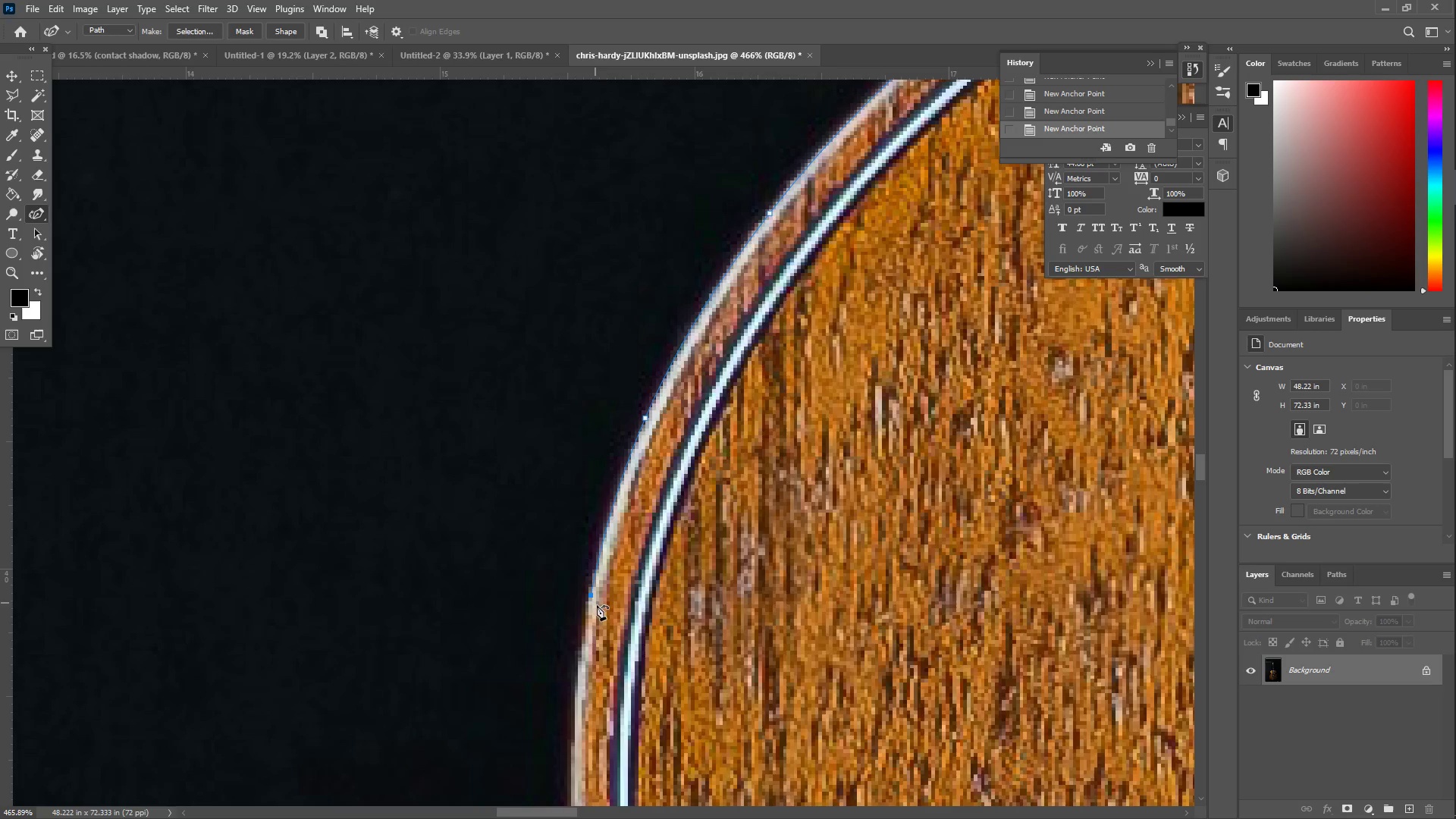 
hold_key(key=Space, duration=0.58)
 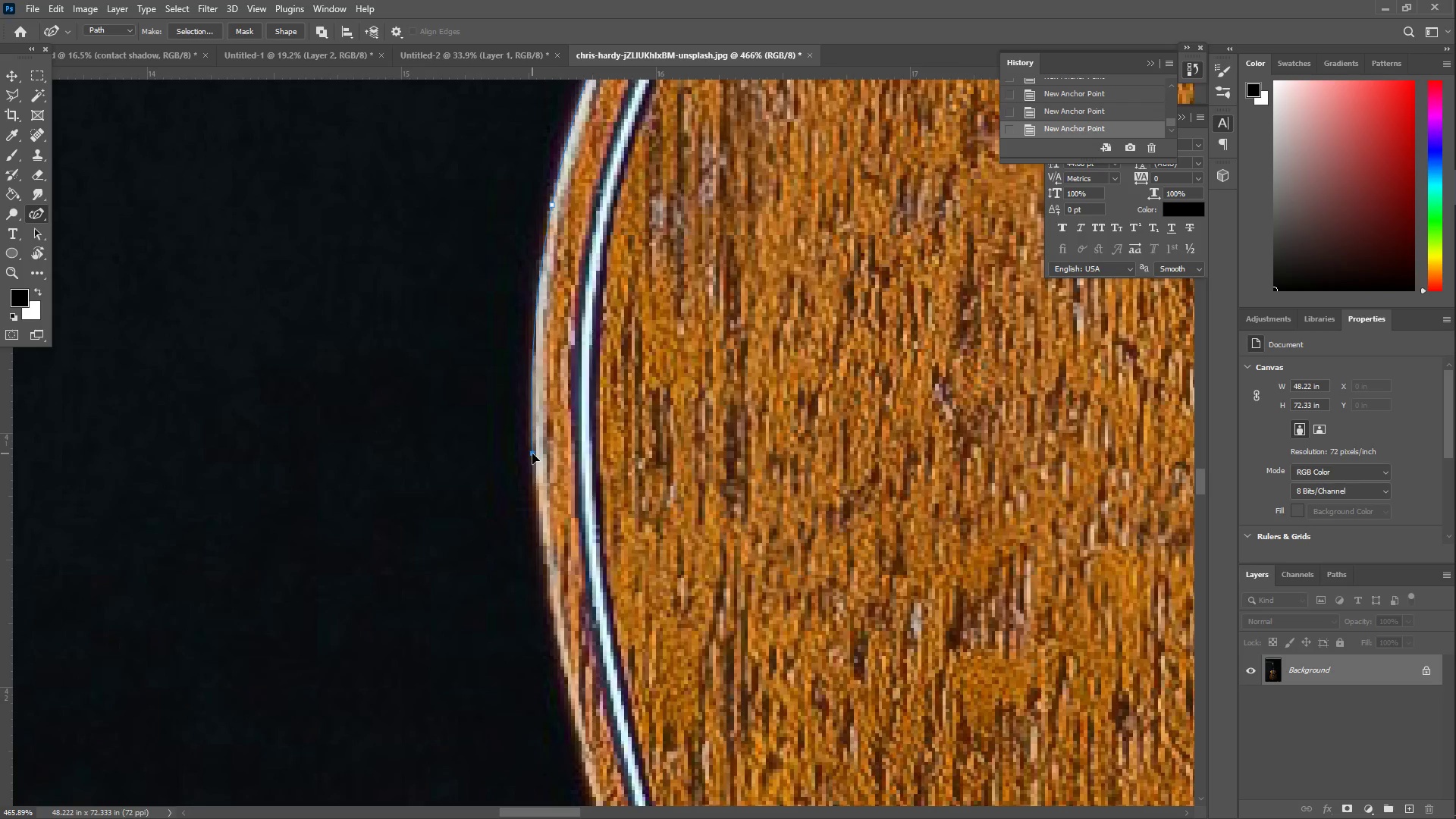 
left_click_drag(start_coordinate=[568, 681], to_coordinate=[529, 290])
 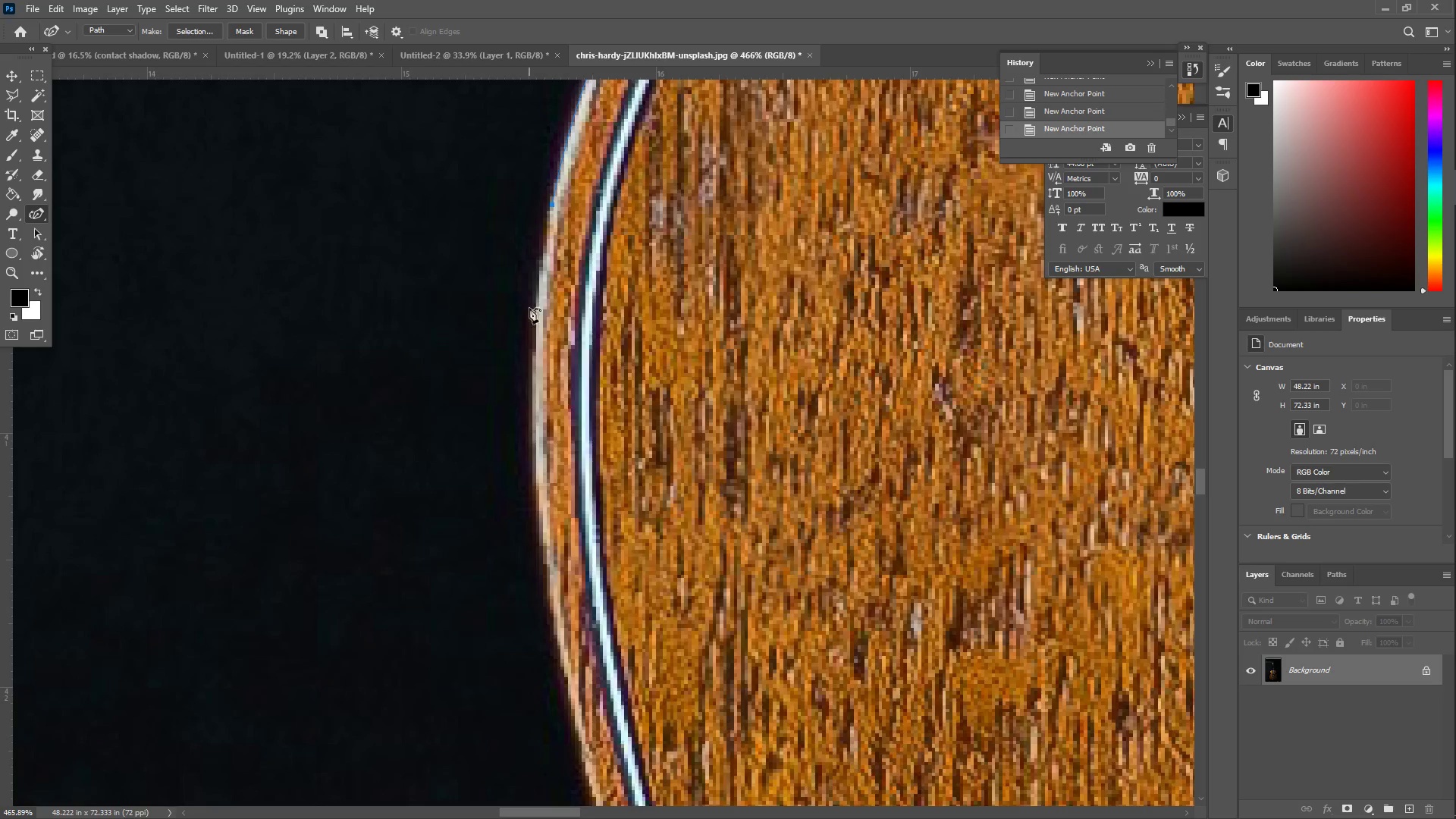 
left_click_drag(start_coordinate=[528, 381], to_coordinate=[533, 453])
 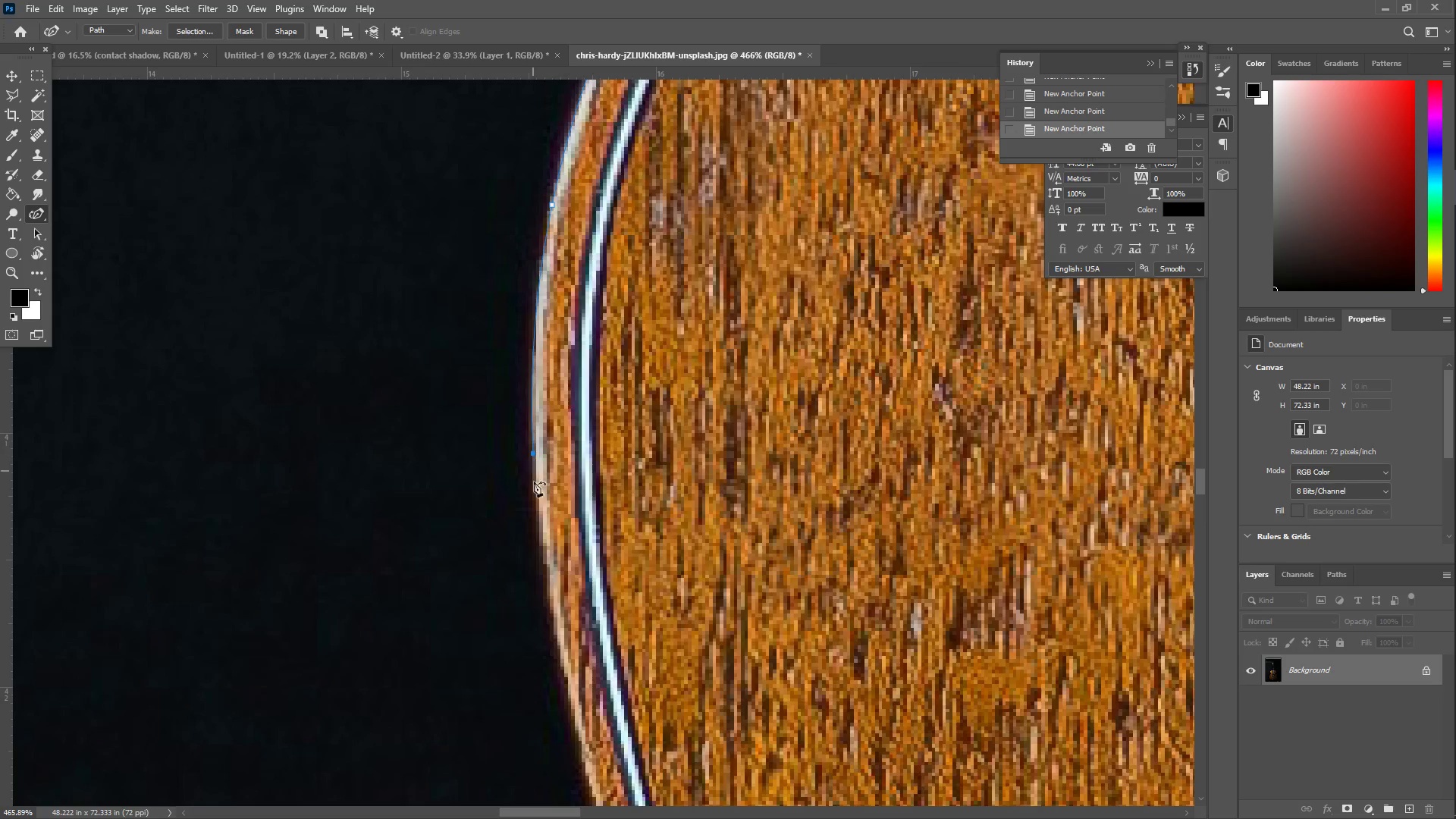 
left_click_drag(start_coordinate=[538, 544], to_coordinate=[557, 664])
 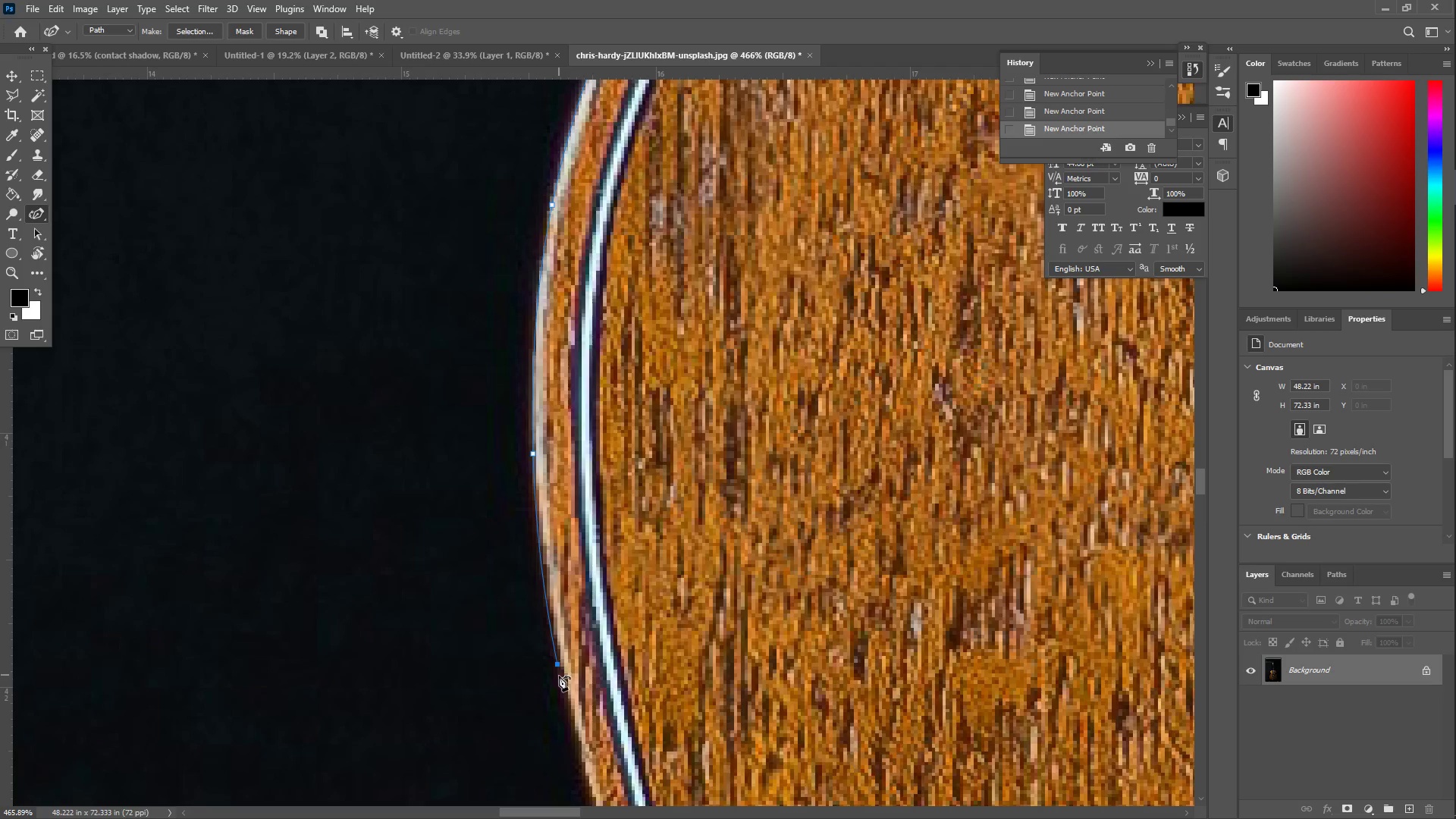 
hold_key(key=Space, duration=0.66)
 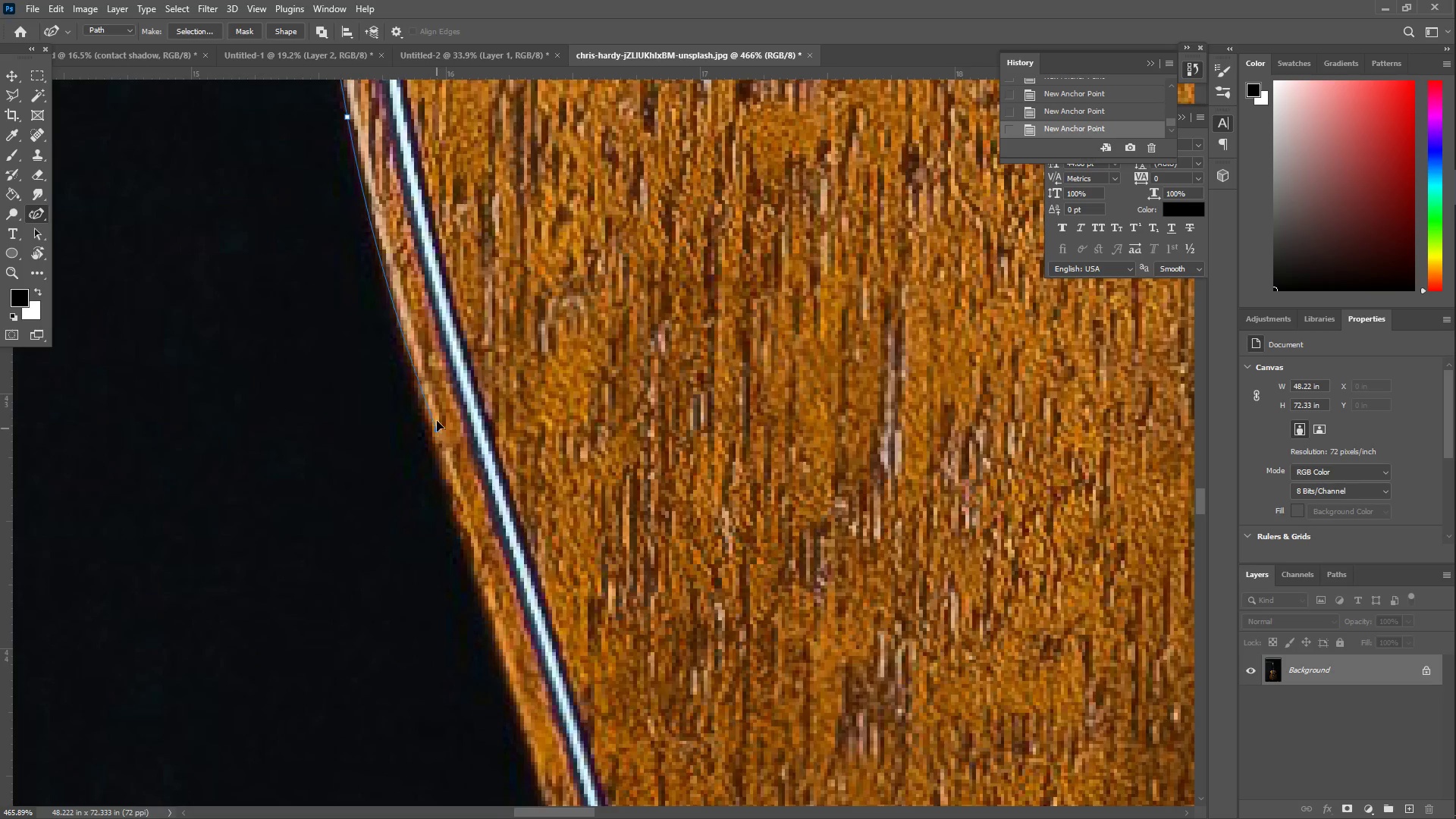 
left_click_drag(start_coordinate=[562, 656], to_coordinate=[352, 108])
 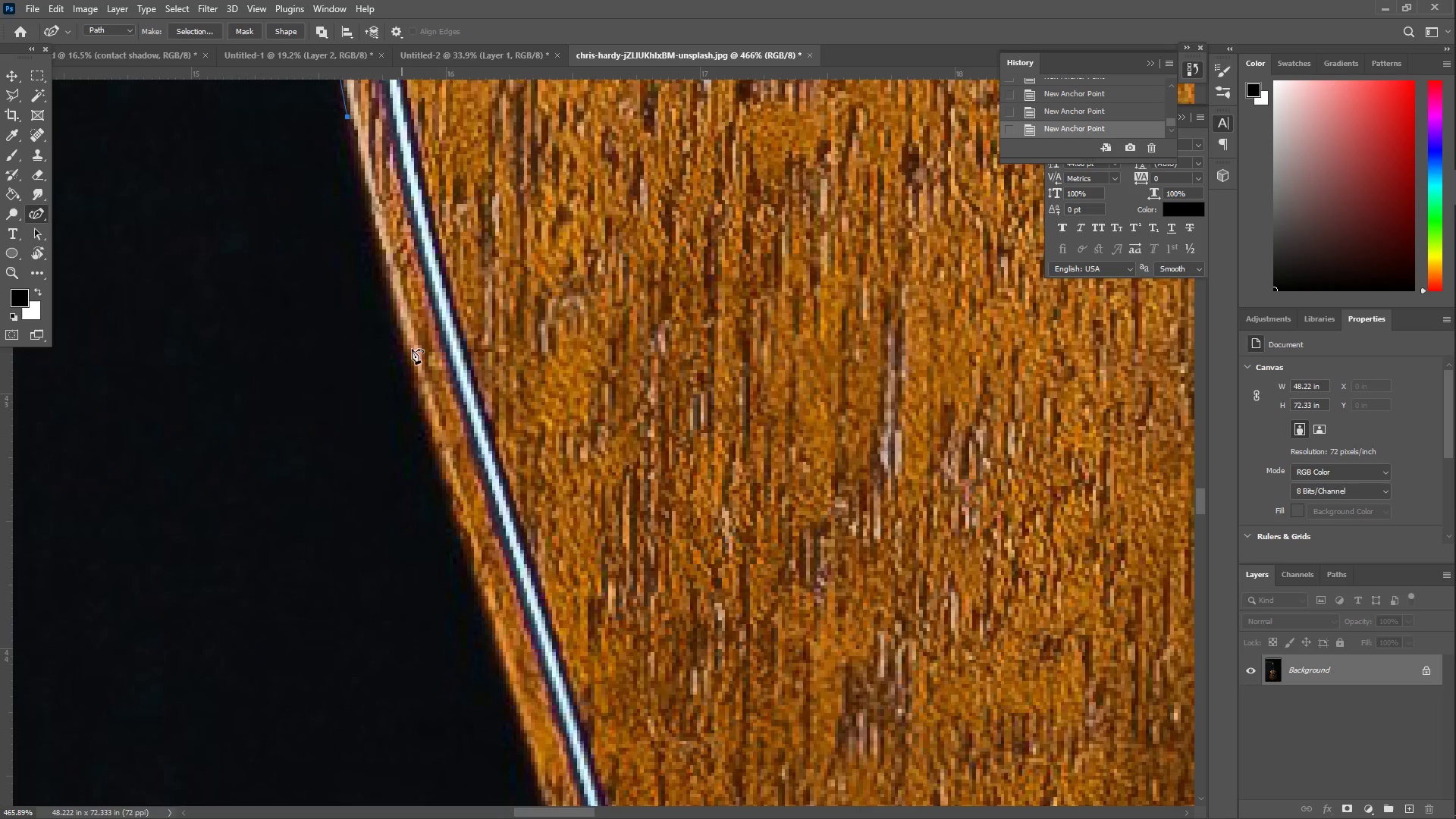 
left_click_drag(start_coordinate=[417, 380], to_coordinate=[423, 411])
 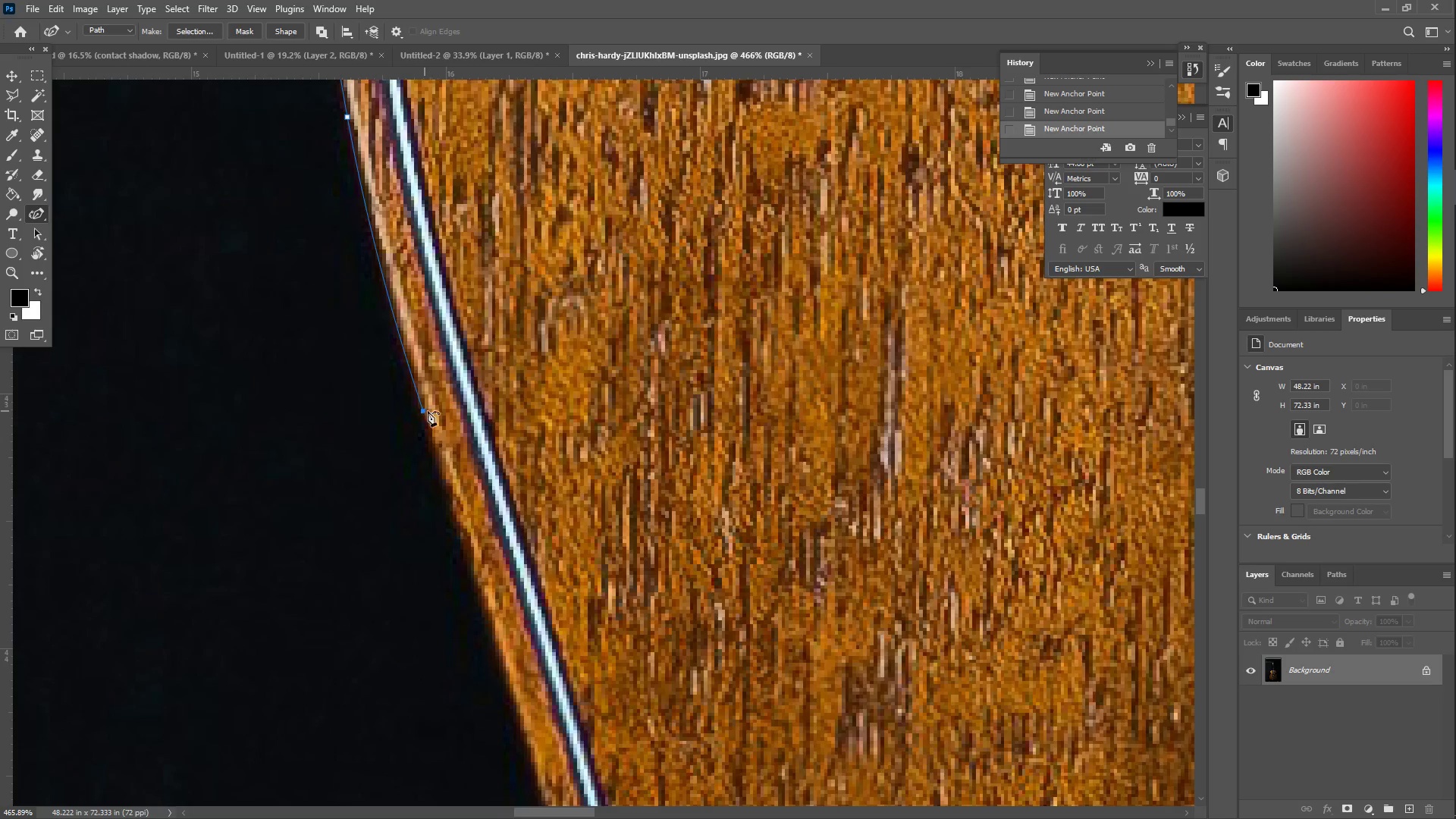 
hold_key(key=Space, duration=0.95)
 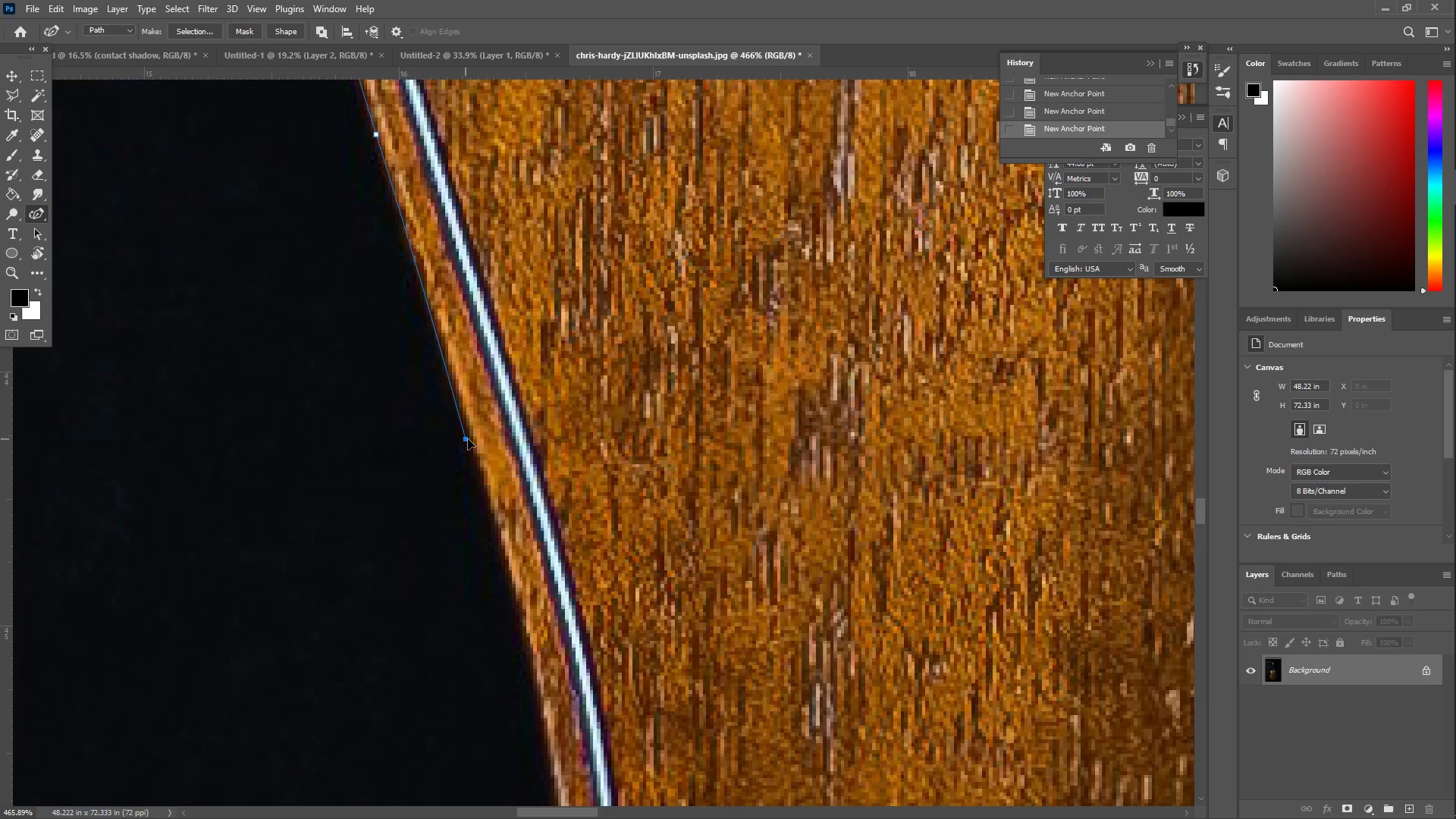 
left_click_drag(start_coordinate=[470, 532], to_coordinate=[423, 256])
 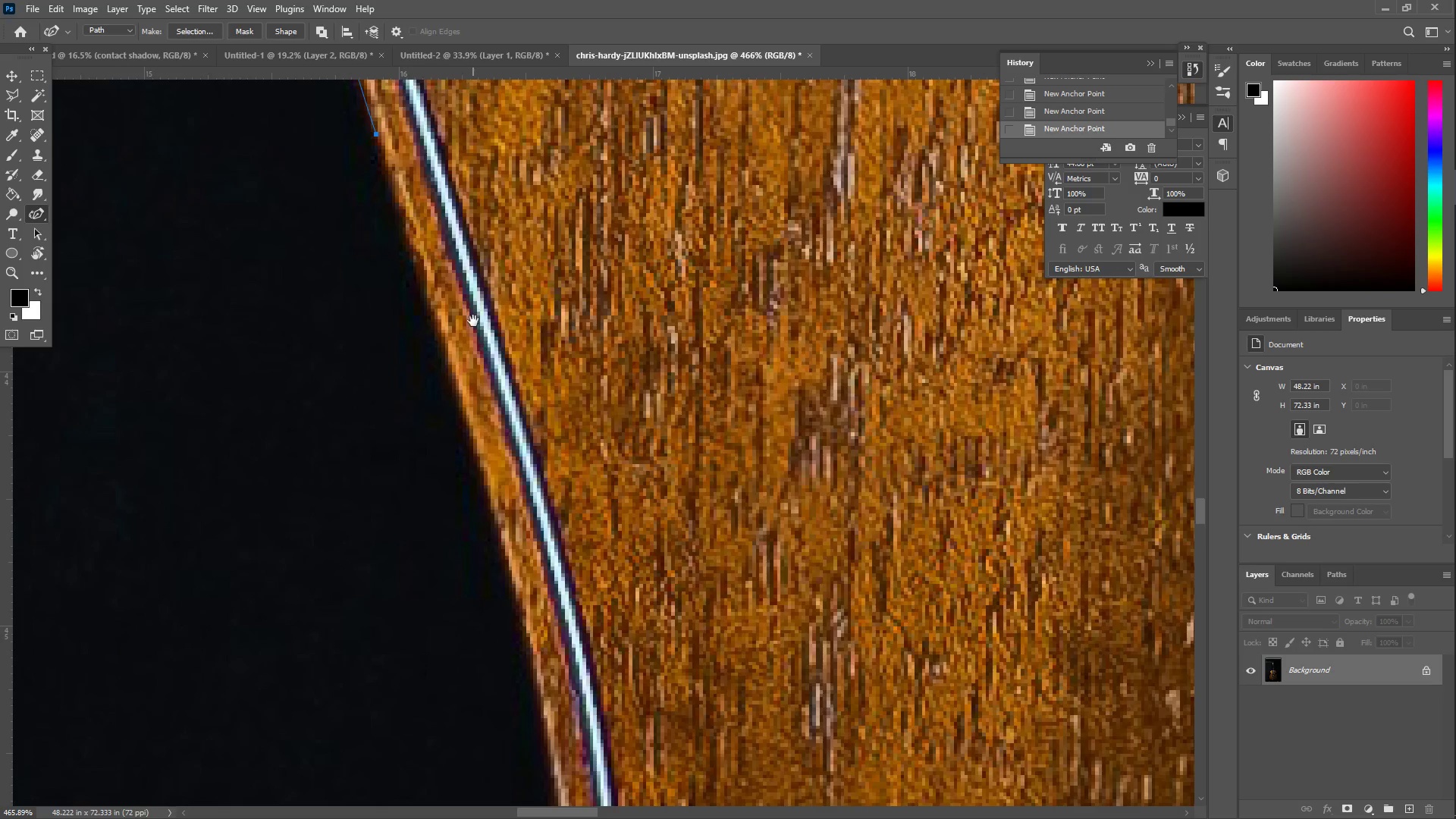 
left_click_drag(start_coordinate=[454, 390], to_coordinate=[471, 435])
 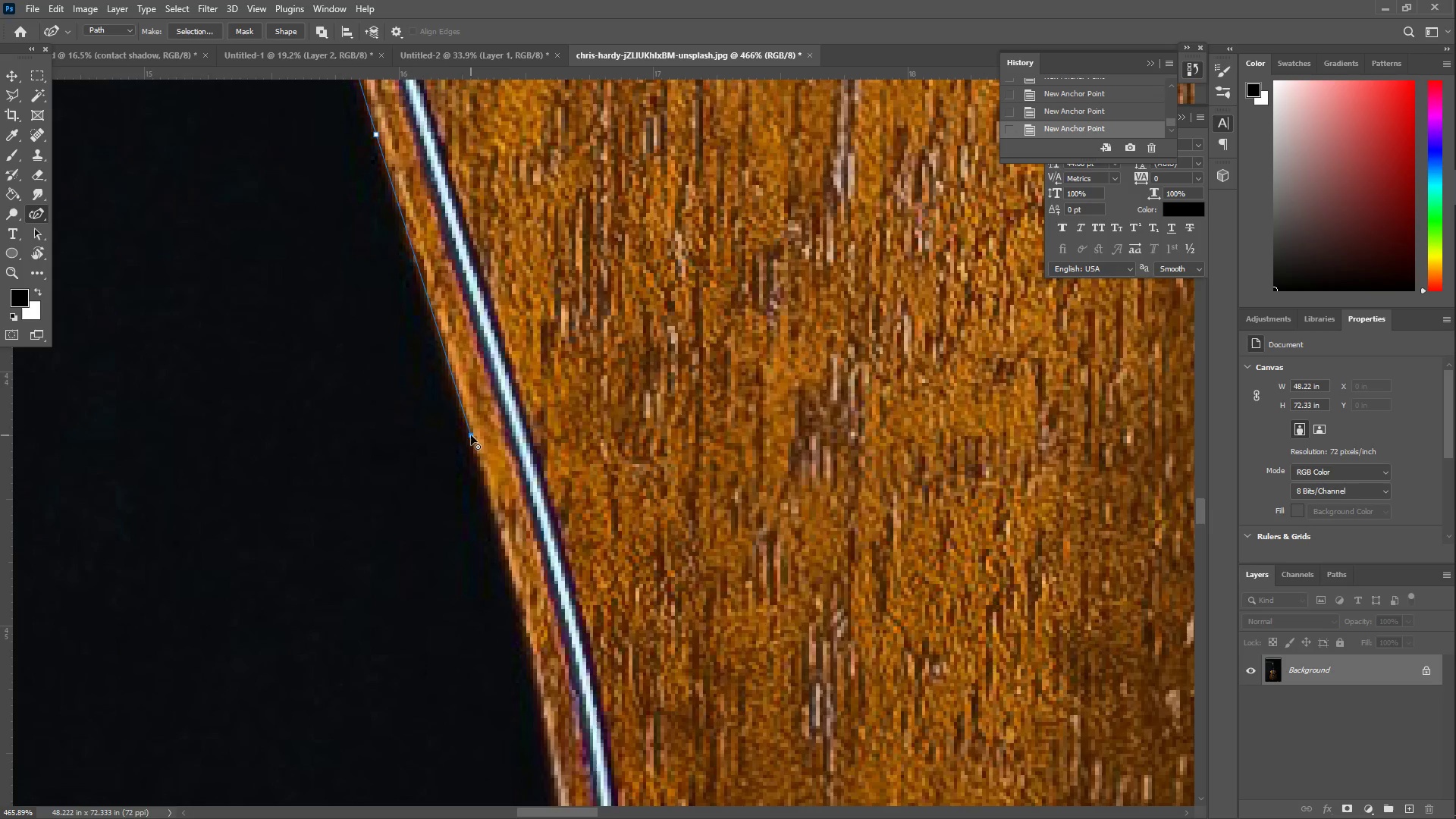 
left_click_drag(start_coordinate=[491, 554], to_coordinate=[532, 673])
 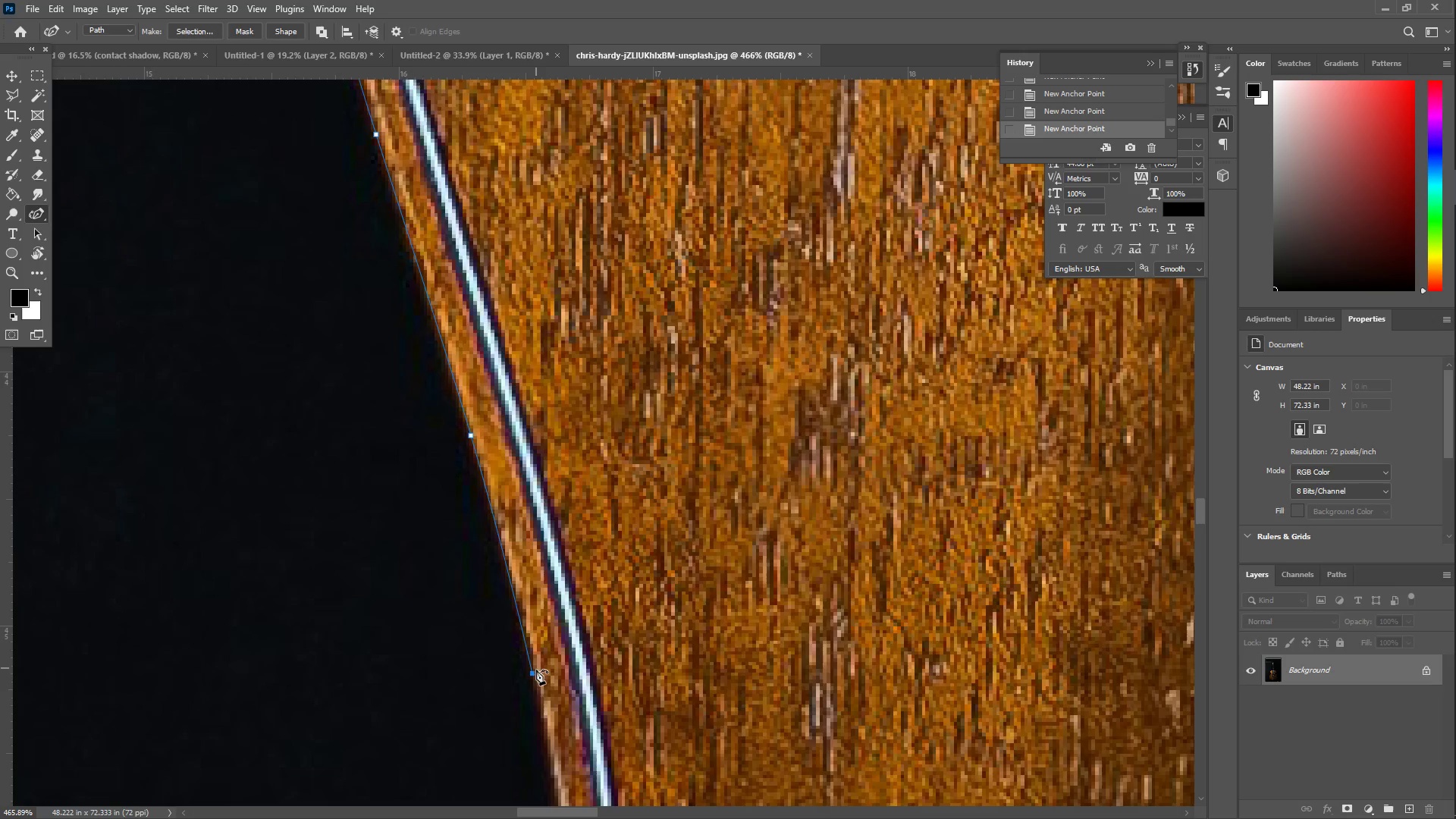 
hold_key(key=Space, duration=0.58)
 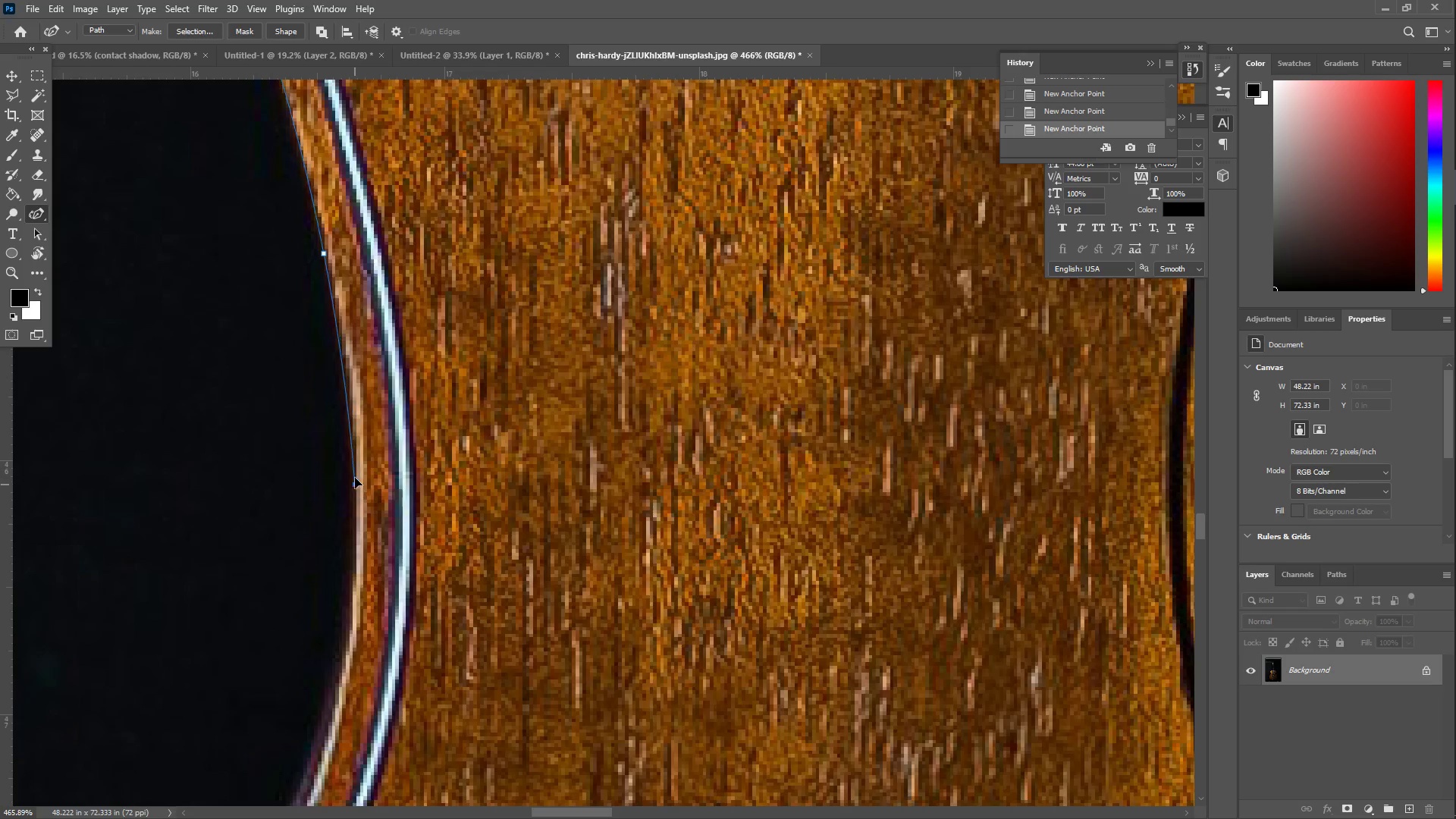 
left_click_drag(start_coordinate=[504, 681], to_coordinate=[296, 261])
 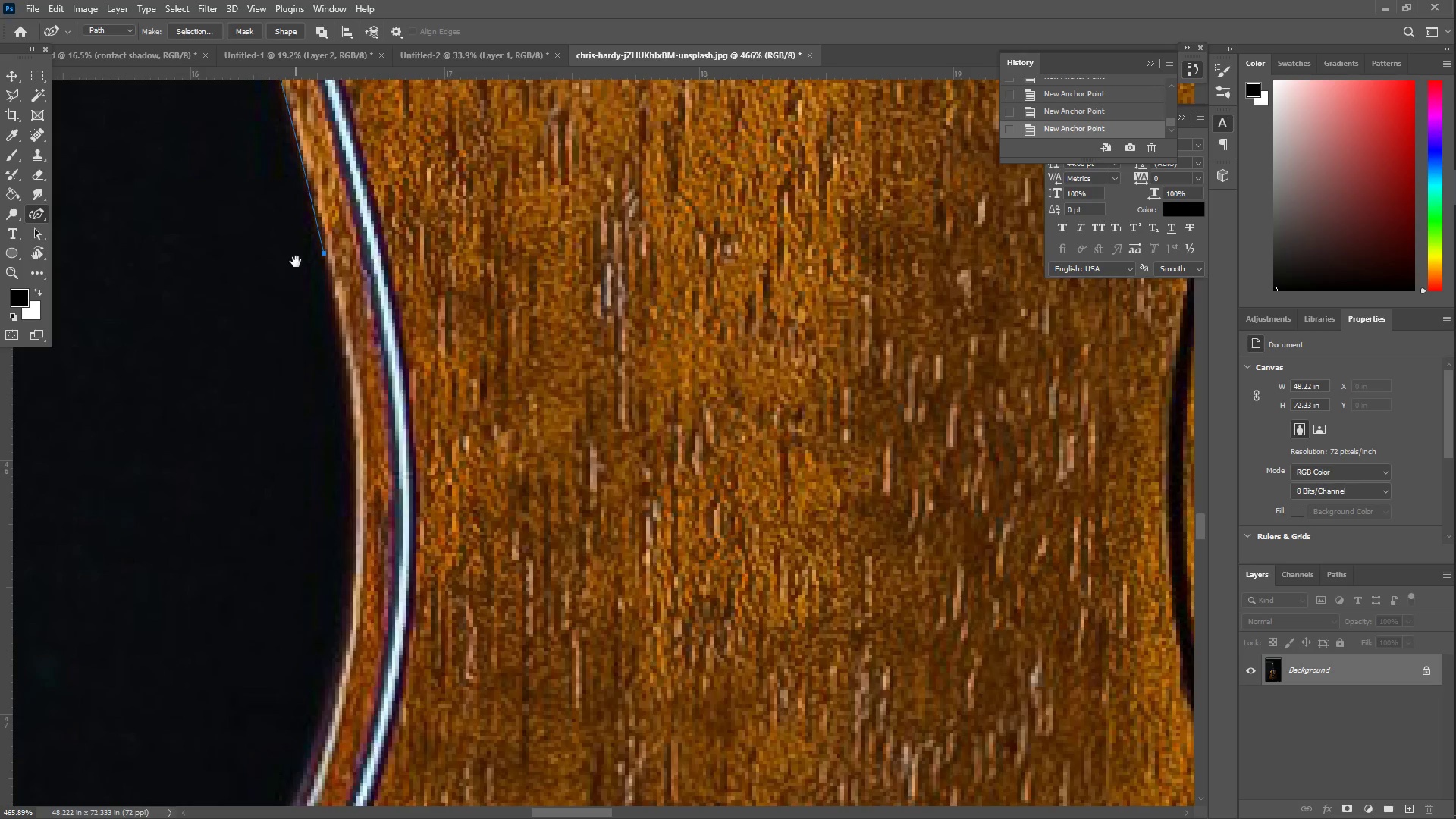 
left_click_drag(start_coordinate=[366, 438], to_coordinate=[348, 389])
 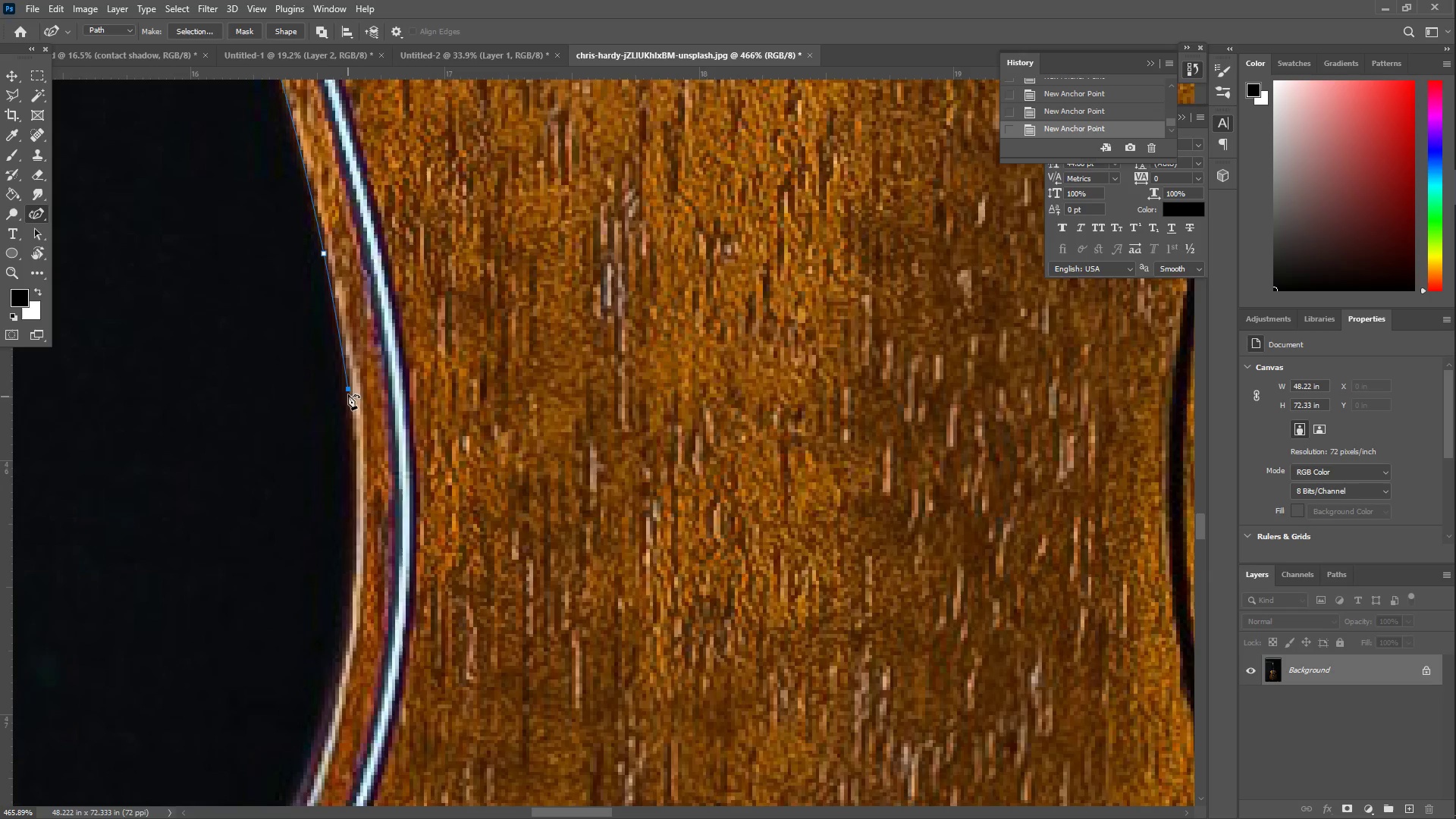 
left_click_drag(start_coordinate=[340, 538], to_coordinate=[350, 598])
 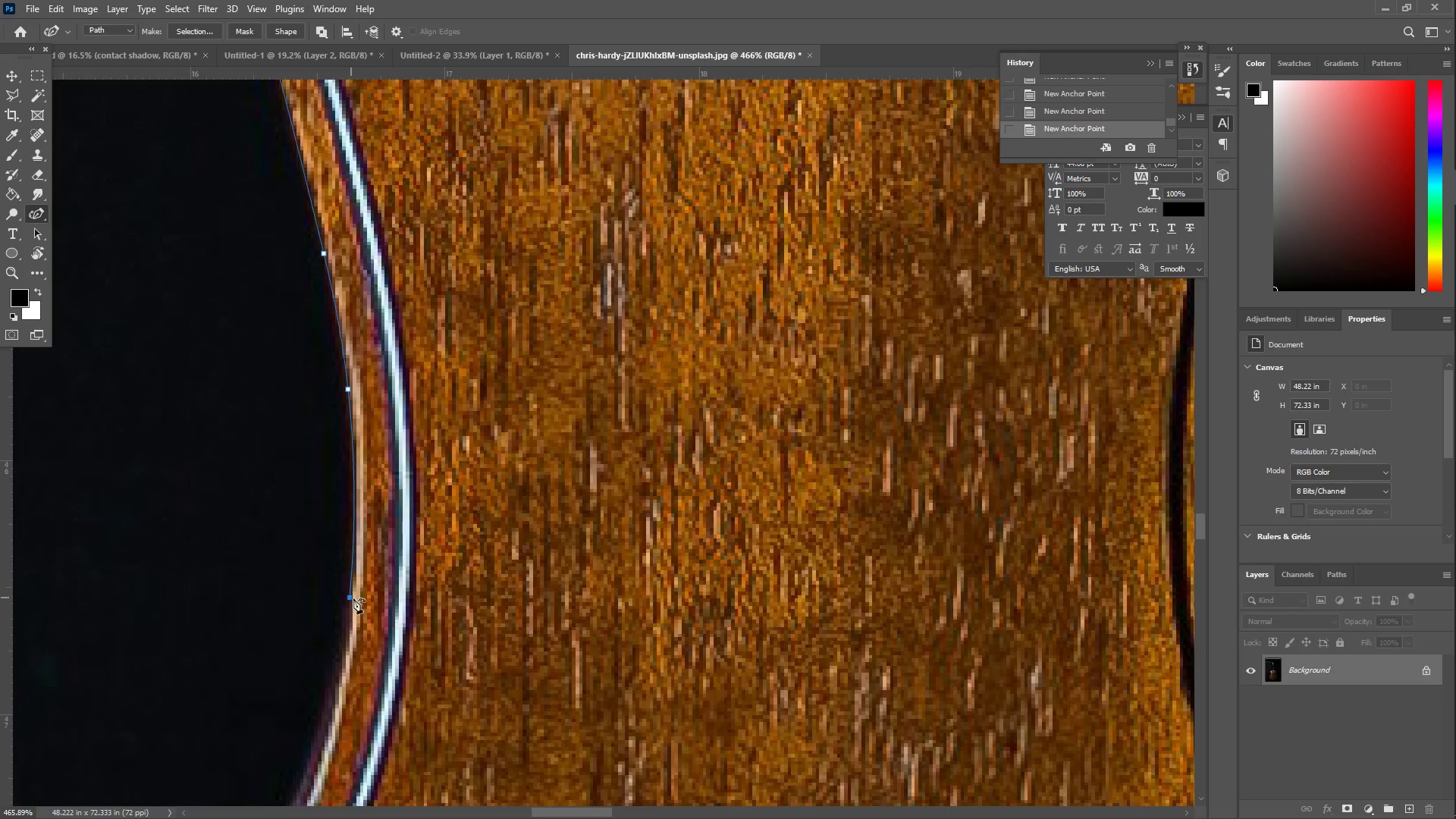 
left_click_drag(start_coordinate=[341, 686], to_coordinate=[316, 769])
 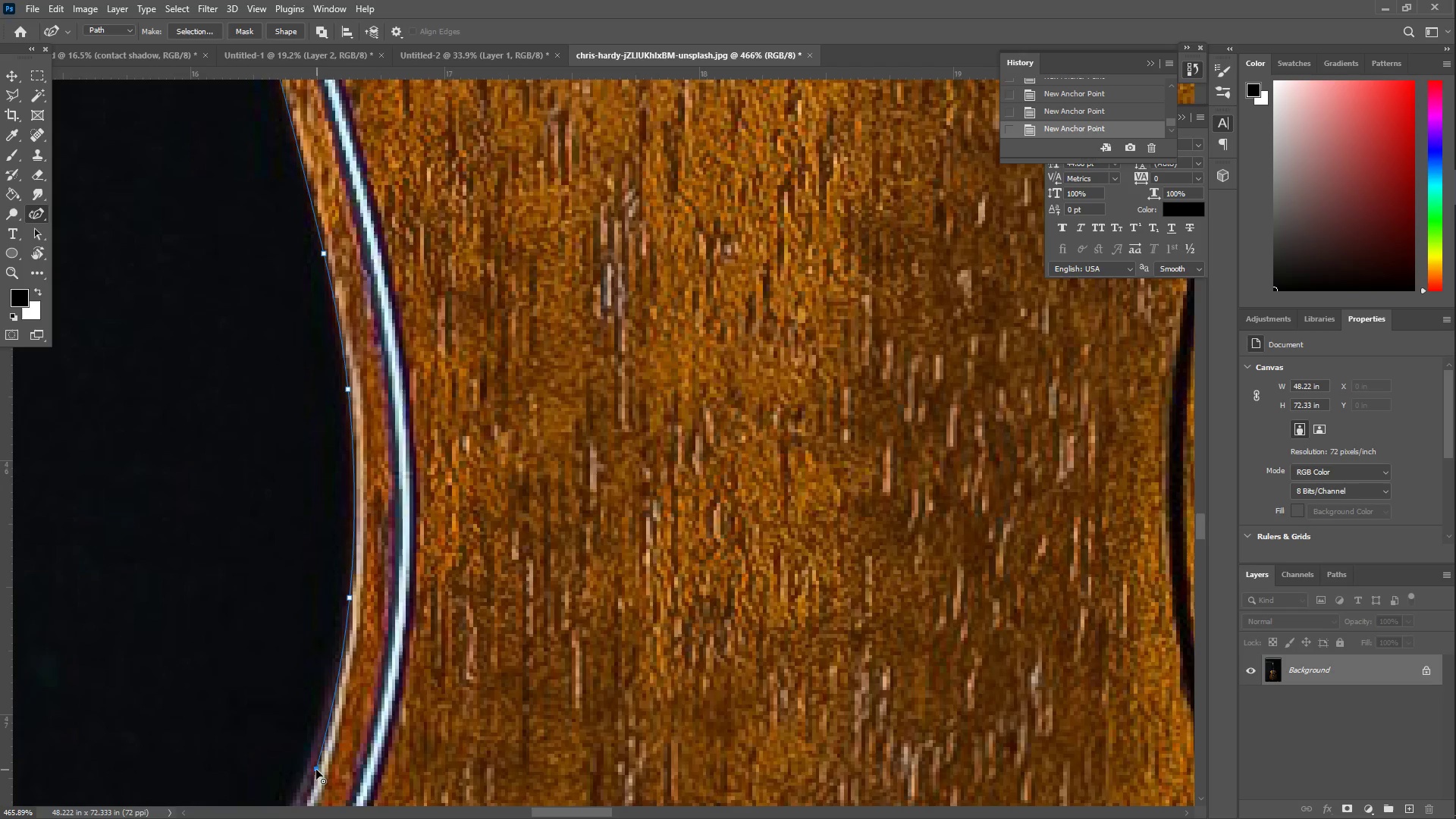 
hold_key(key=Space, duration=0.62)
 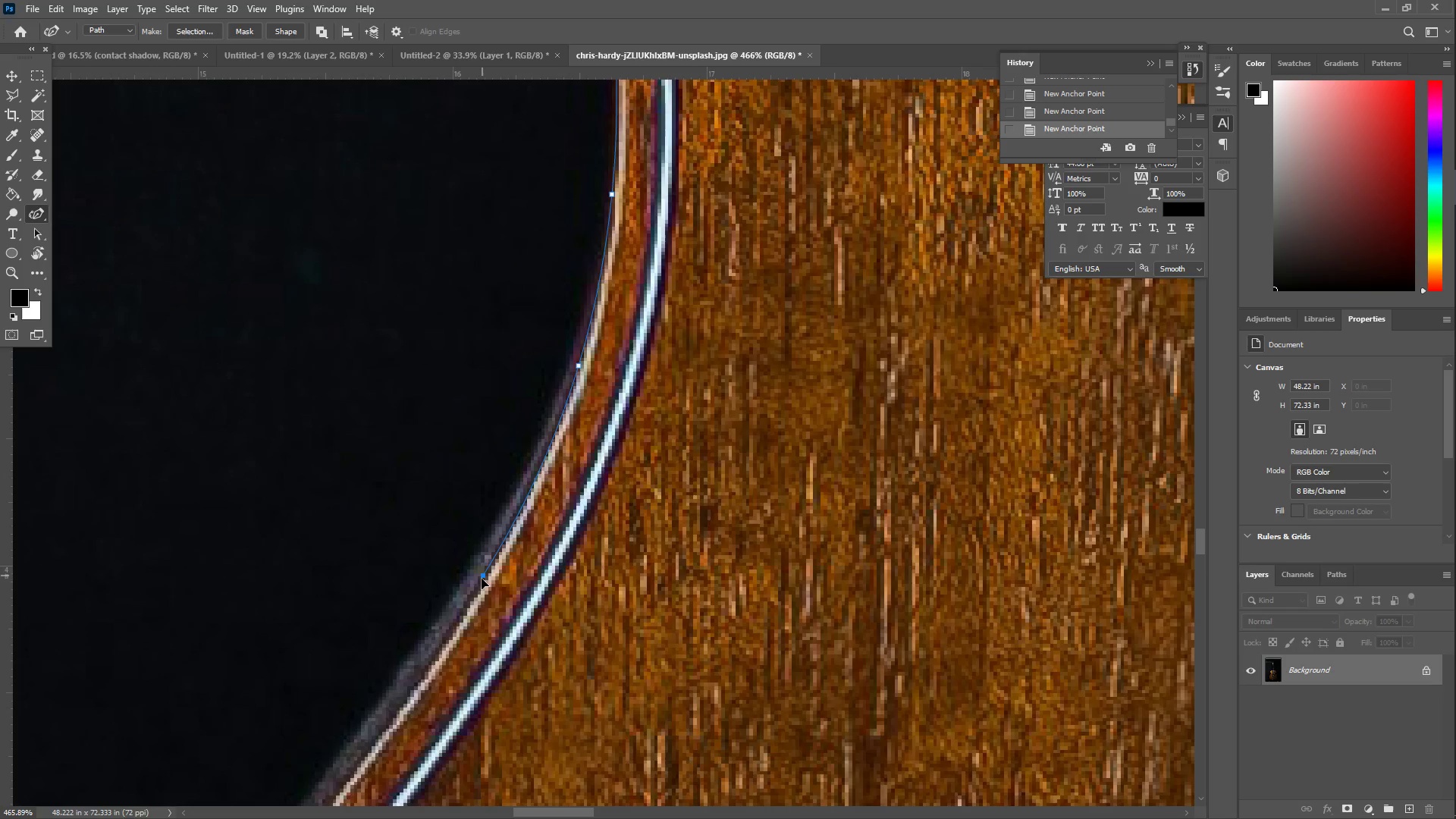 
left_click_drag(start_coordinate=[269, 764], to_coordinate=[532, 361])
 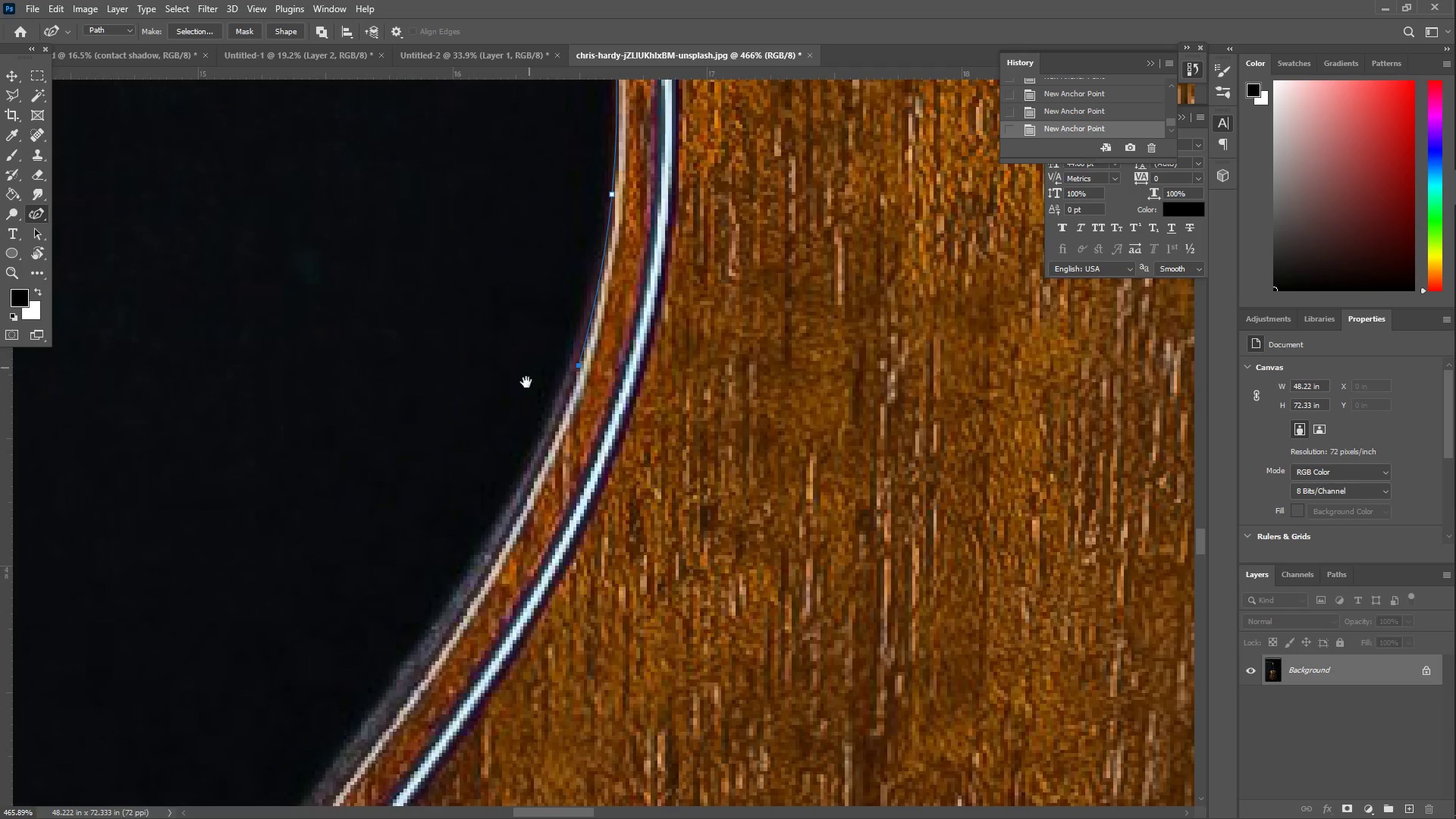 
left_click_drag(start_coordinate=[516, 480], to_coordinate=[475, 580])
 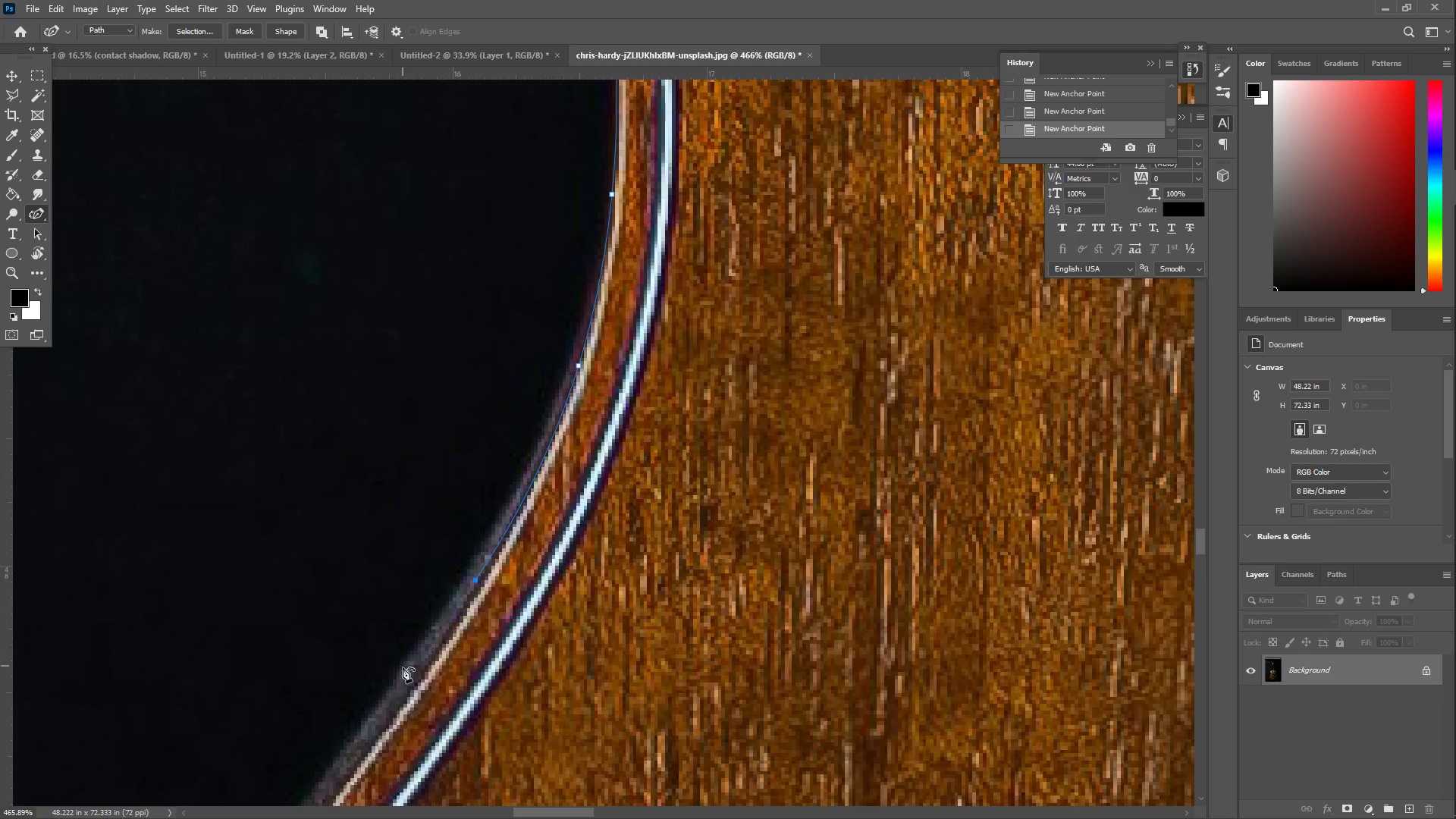 
left_click_drag(start_coordinate=[399, 692], to_coordinate=[343, 778])
 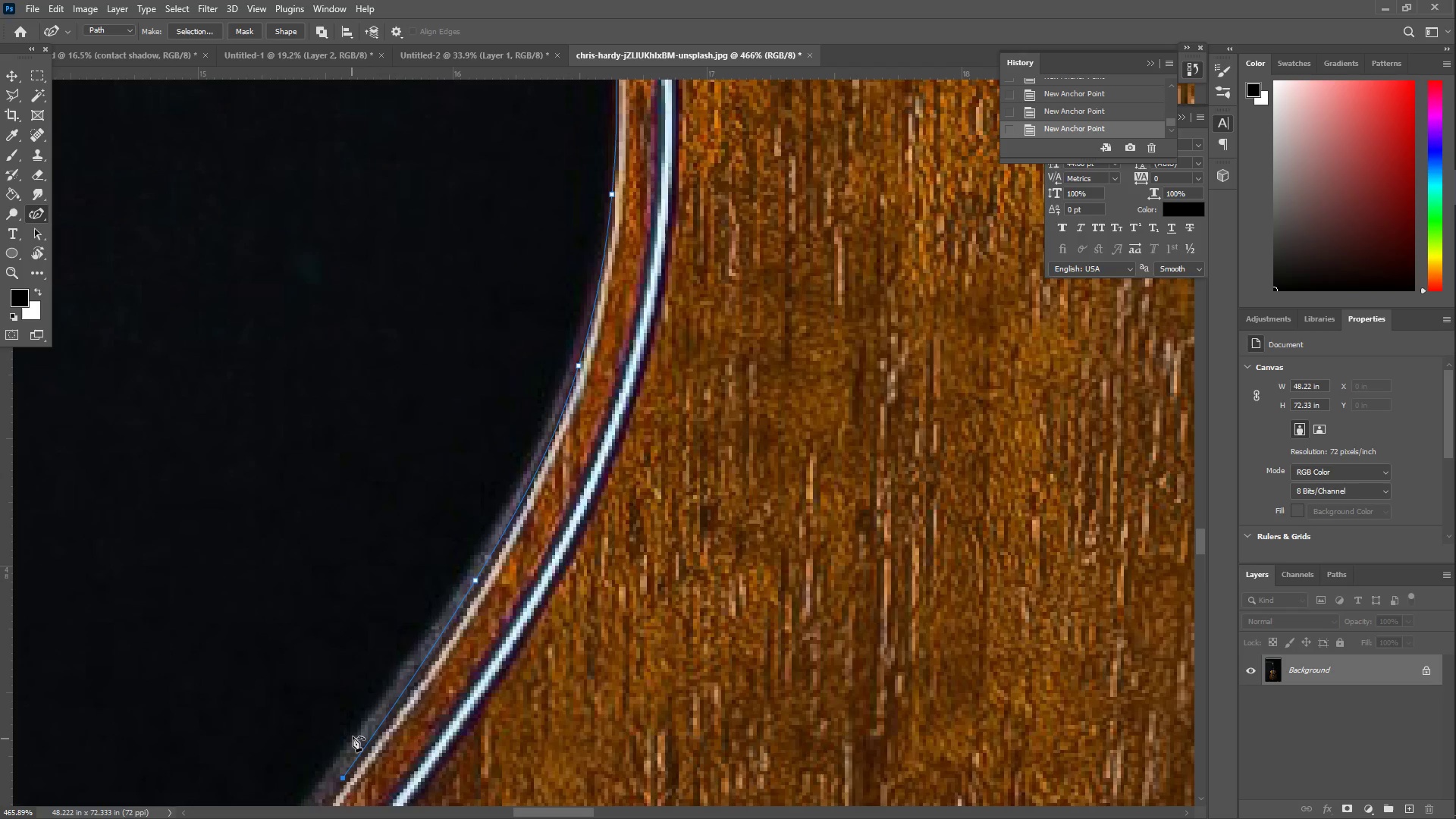 
hold_key(key=Space, duration=0.8)
 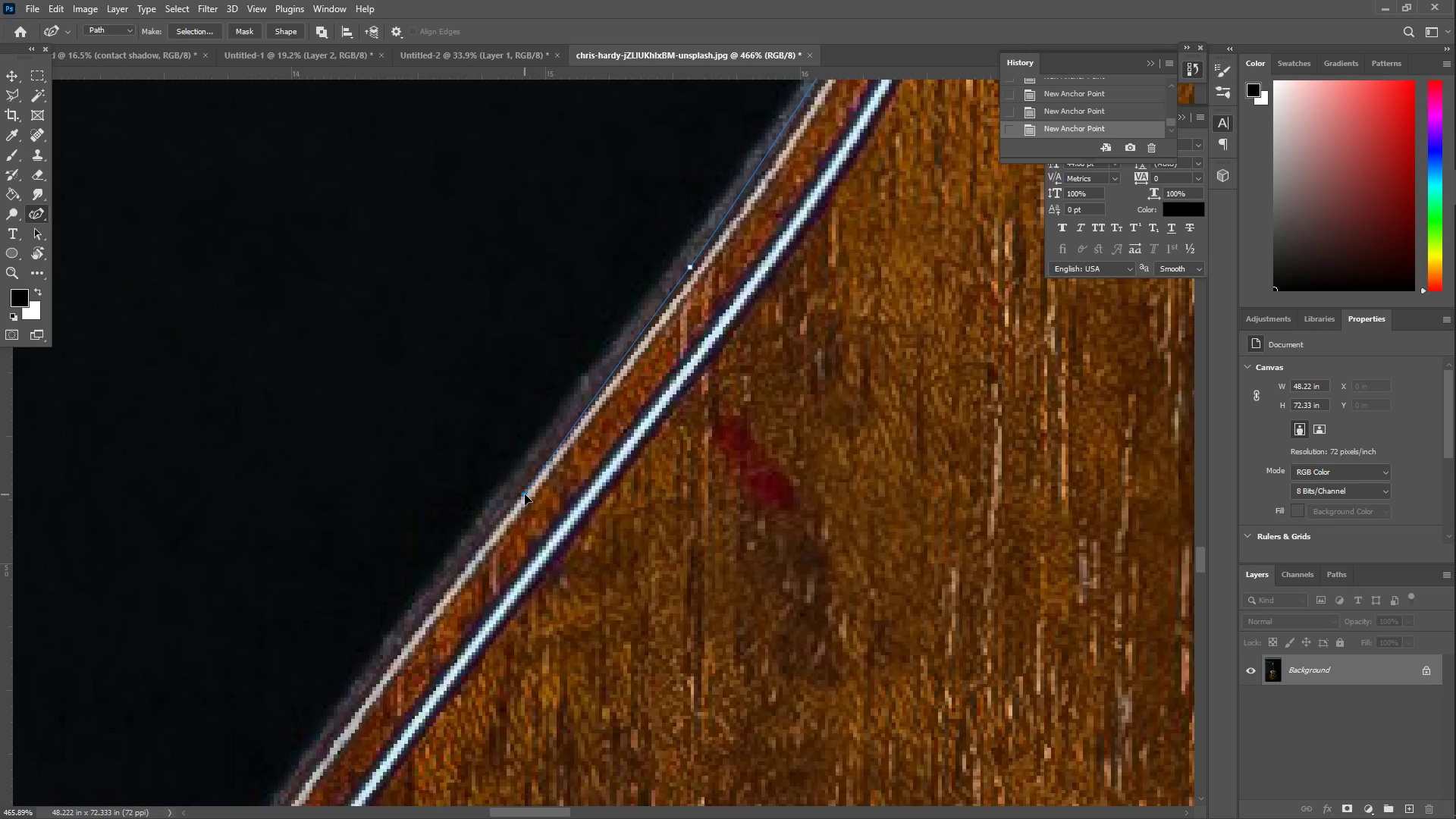 
left_click_drag(start_coordinate=[358, 682], to_coordinate=[705, 171])
 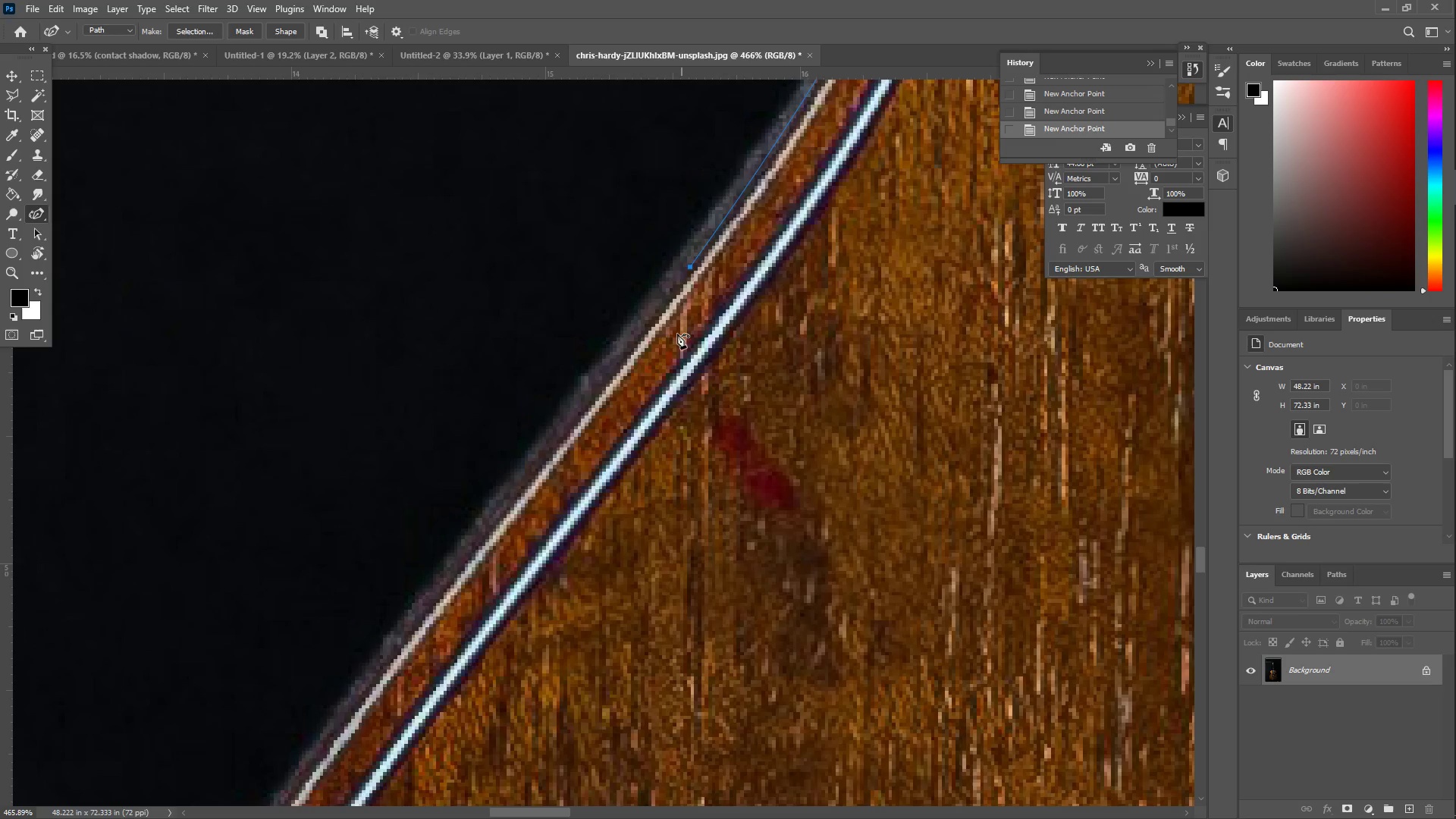 
left_click_drag(start_coordinate=[672, 355], to_coordinate=[505, 505])
 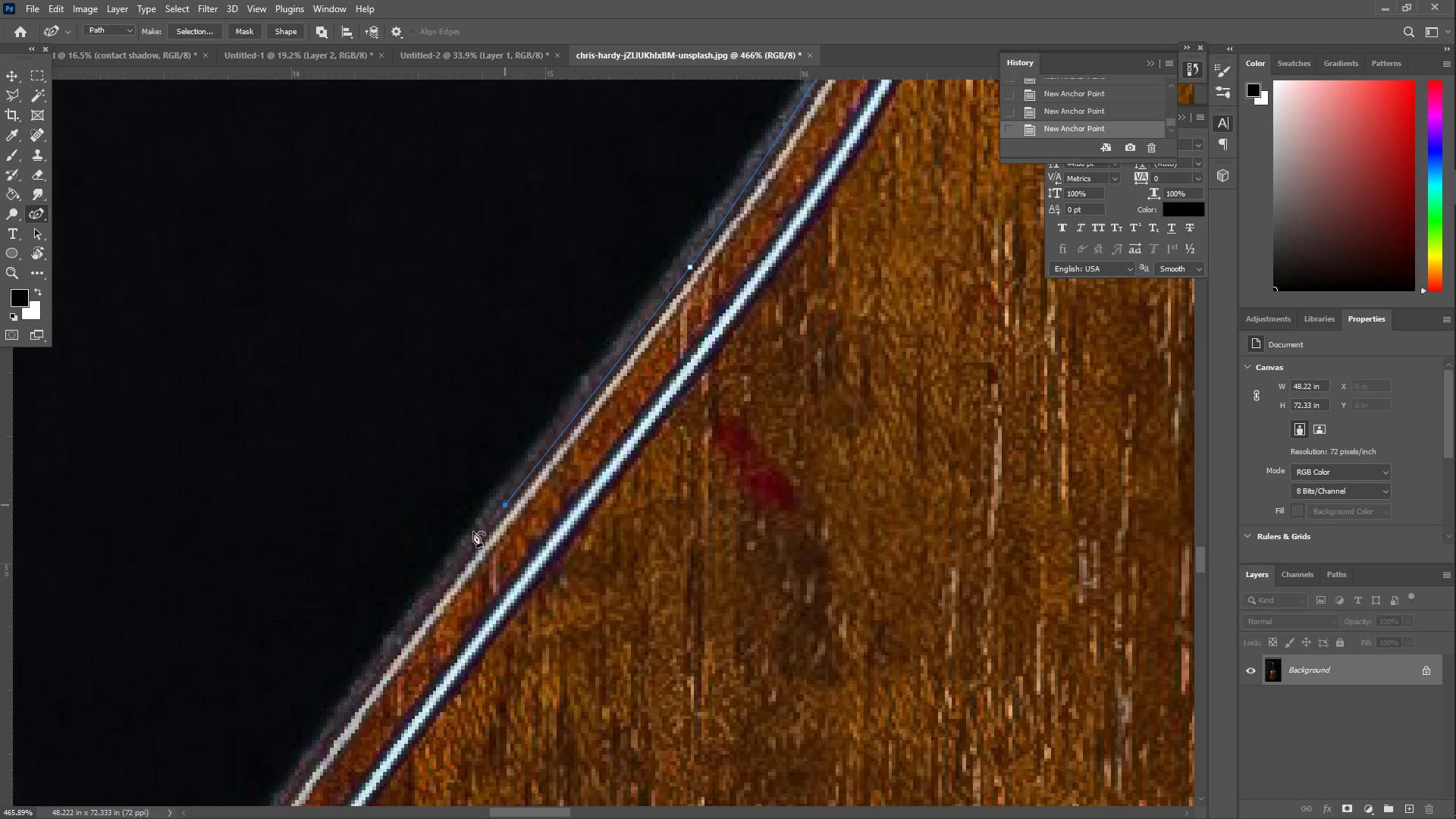 
left_click_drag(start_coordinate=[400, 603], to_coordinate=[359, 697])
 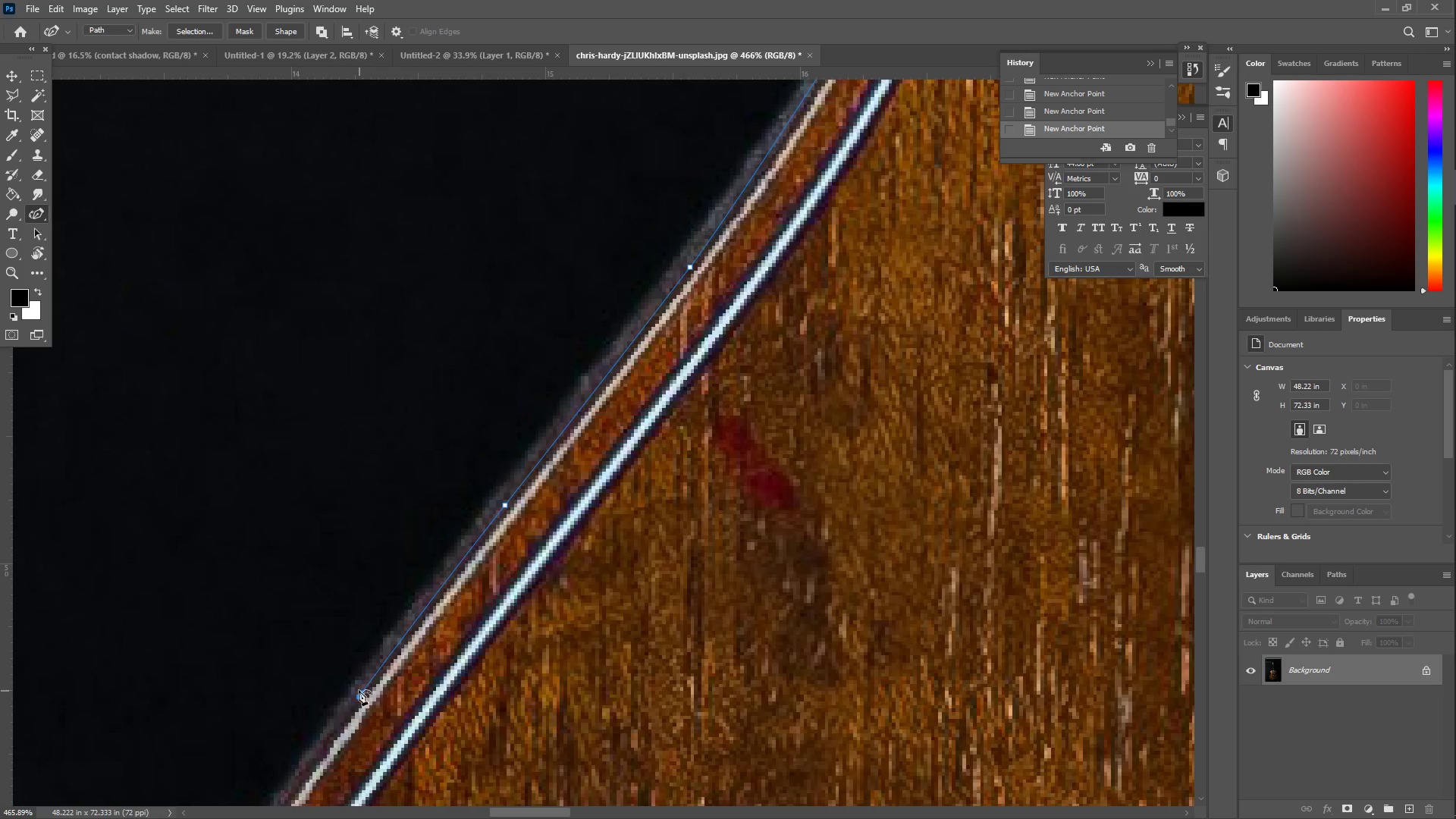 
hold_key(key=Space, duration=0.58)
 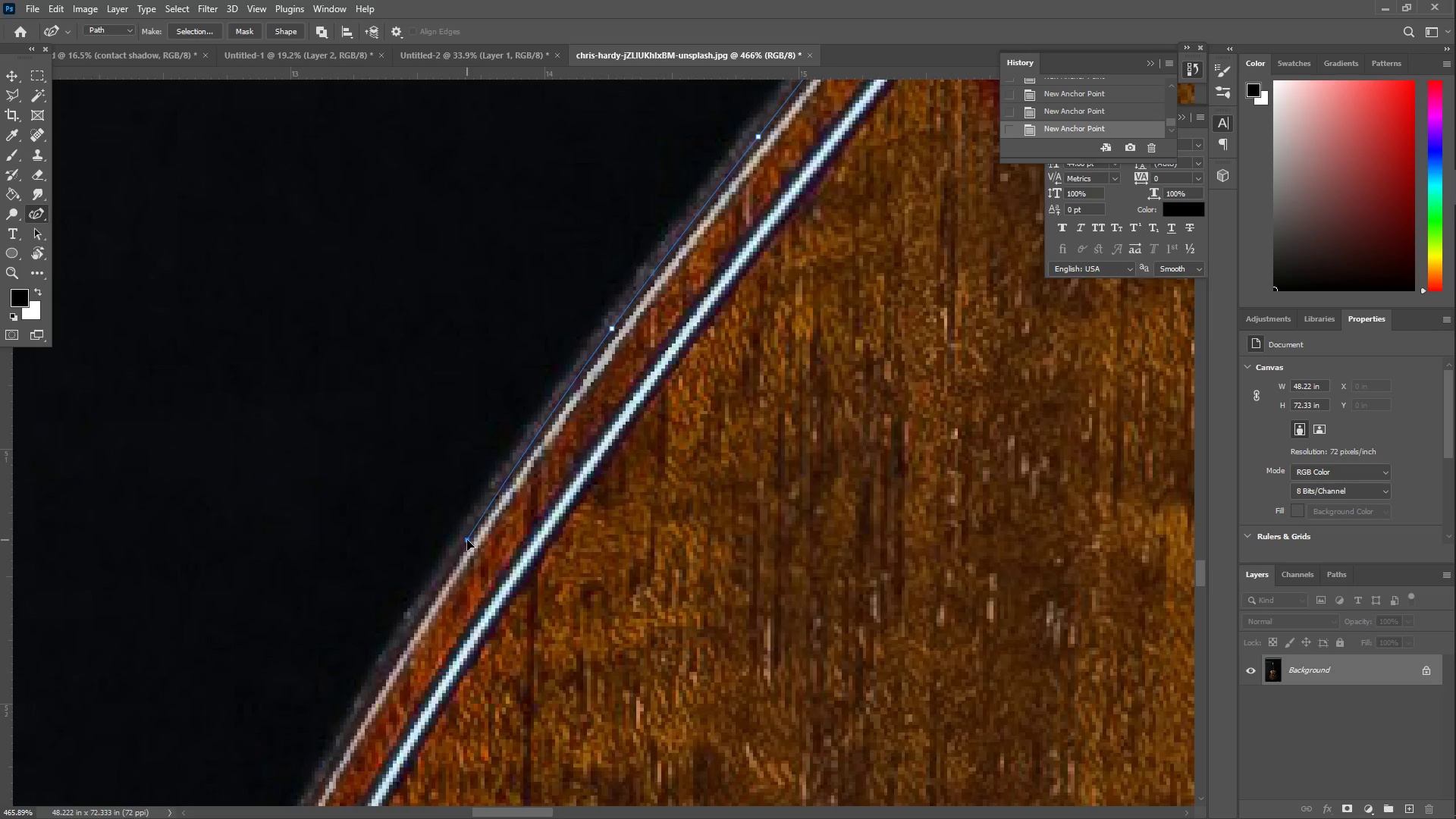 
left_click_drag(start_coordinate=[356, 689], to_coordinate=[610, 331])
 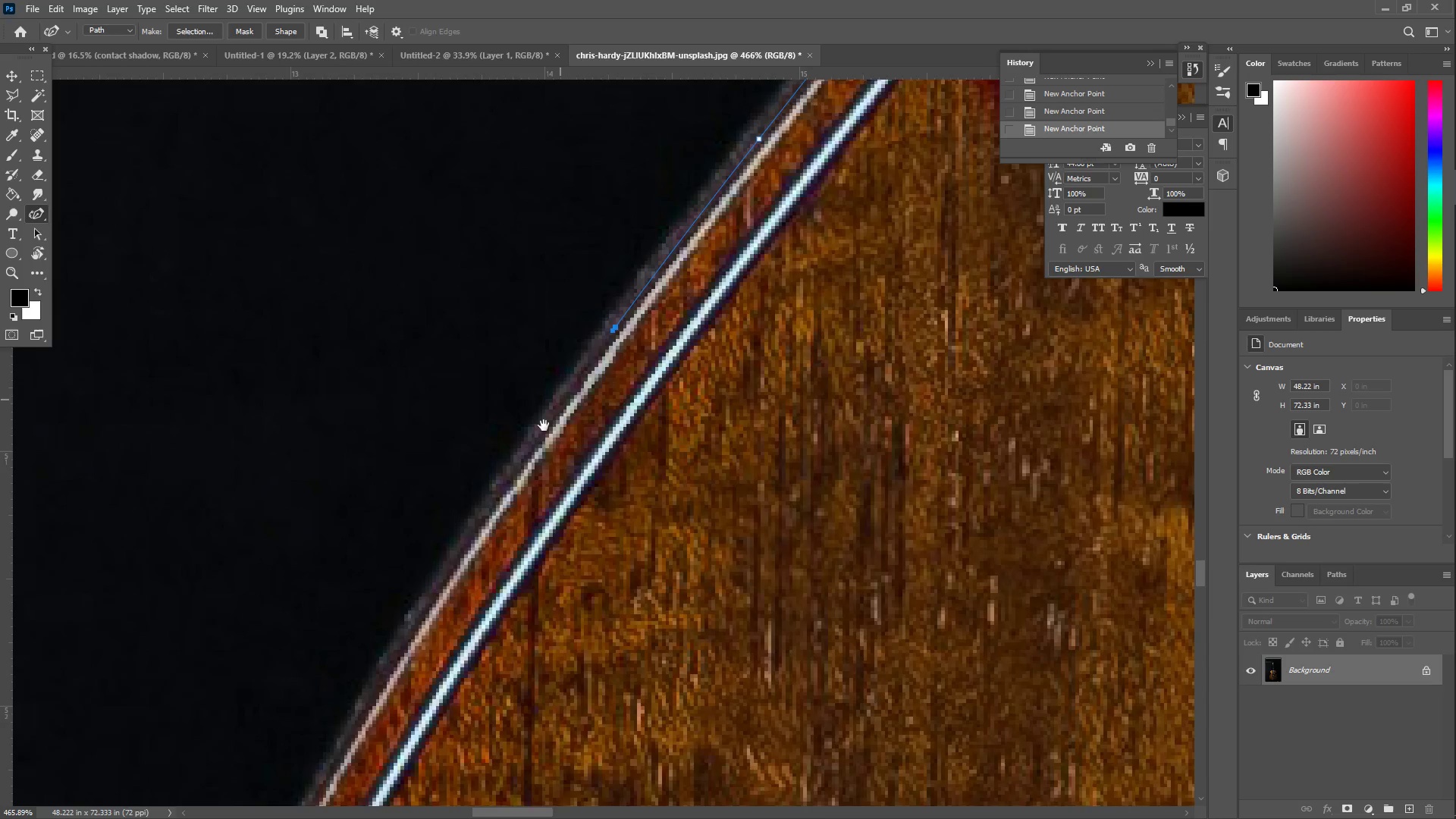 
left_click_drag(start_coordinate=[520, 483], to_coordinate=[467, 540])
 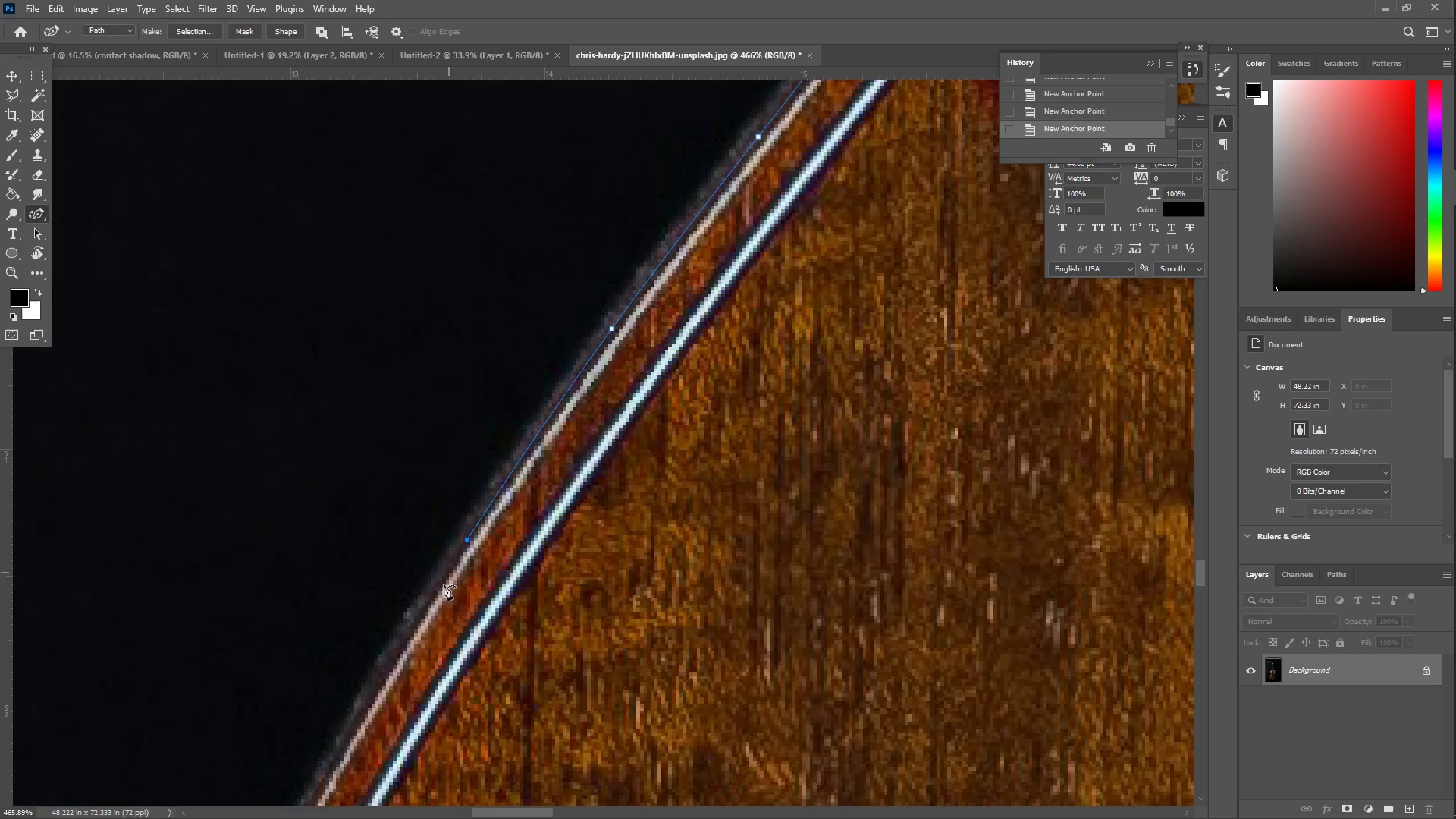 
left_click_drag(start_coordinate=[413, 645], to_coordinate=[365, 711])
 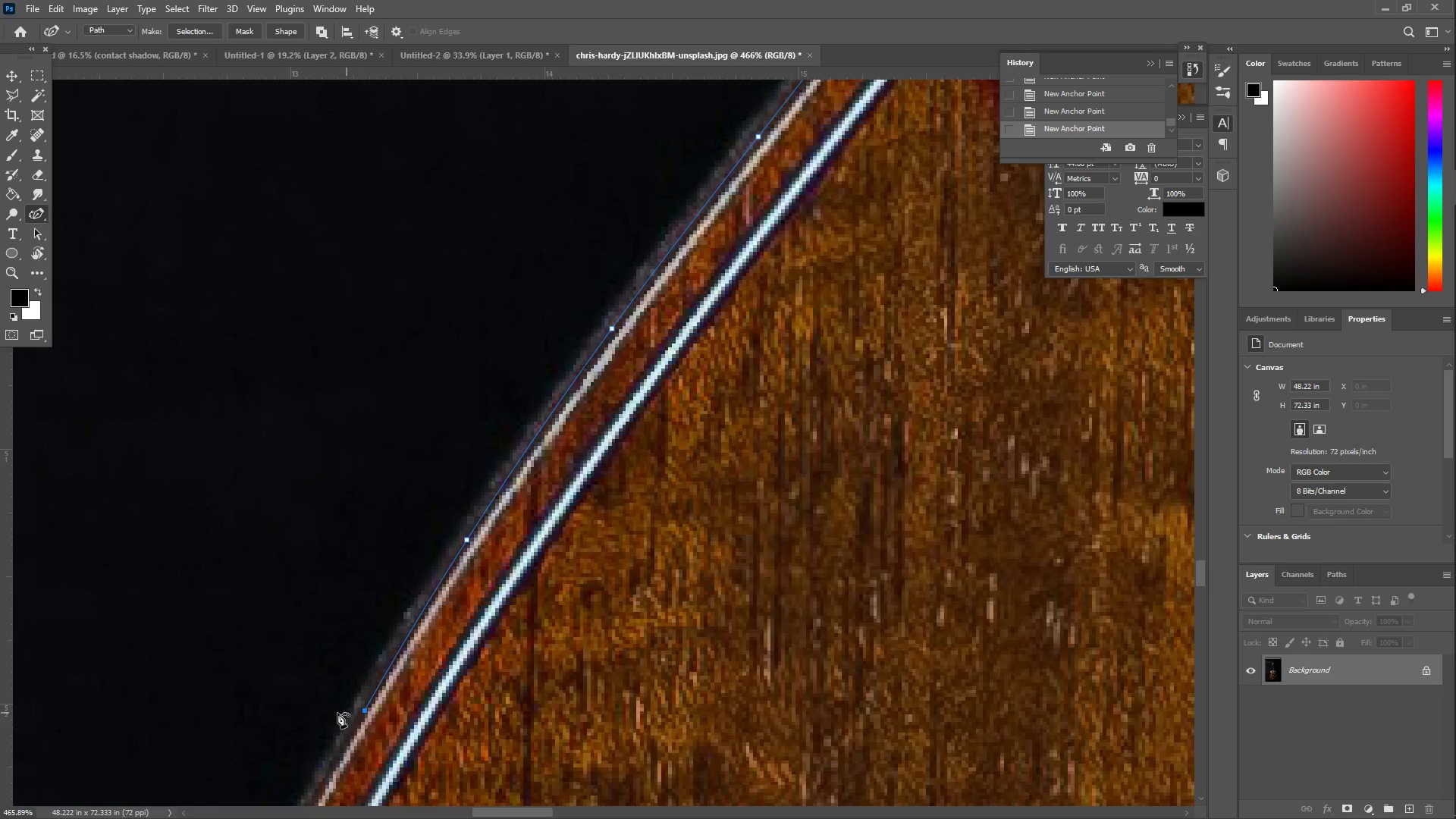 
hold_key(key=Space, duration=0.5)
 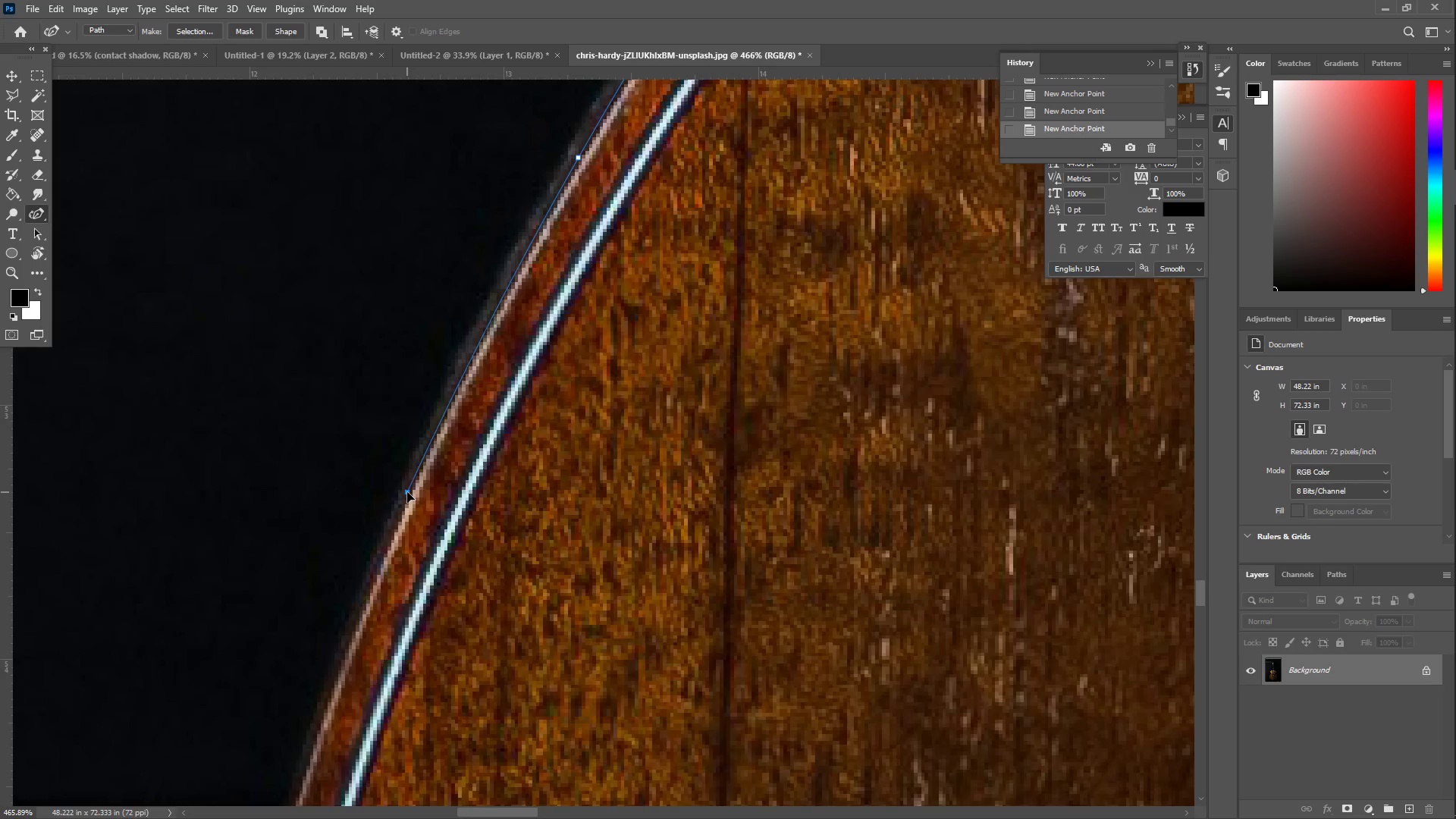 
left_click_drag(start_coordinate=[308, 731], to_coordinate=[512, 221])
 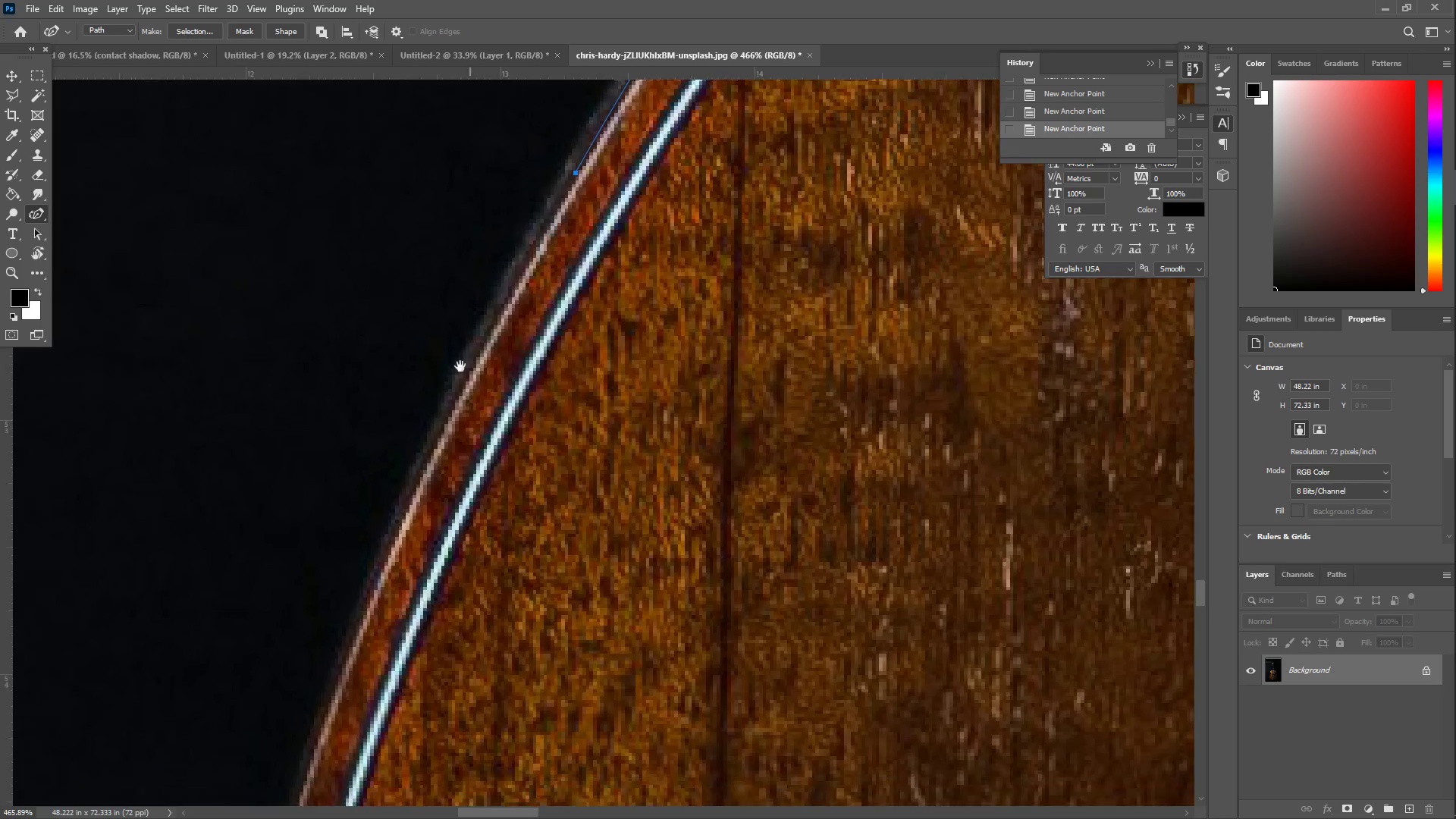 
left_click_drag(start_coordinate=[440, 415], to_coordinate=[407, 492])
 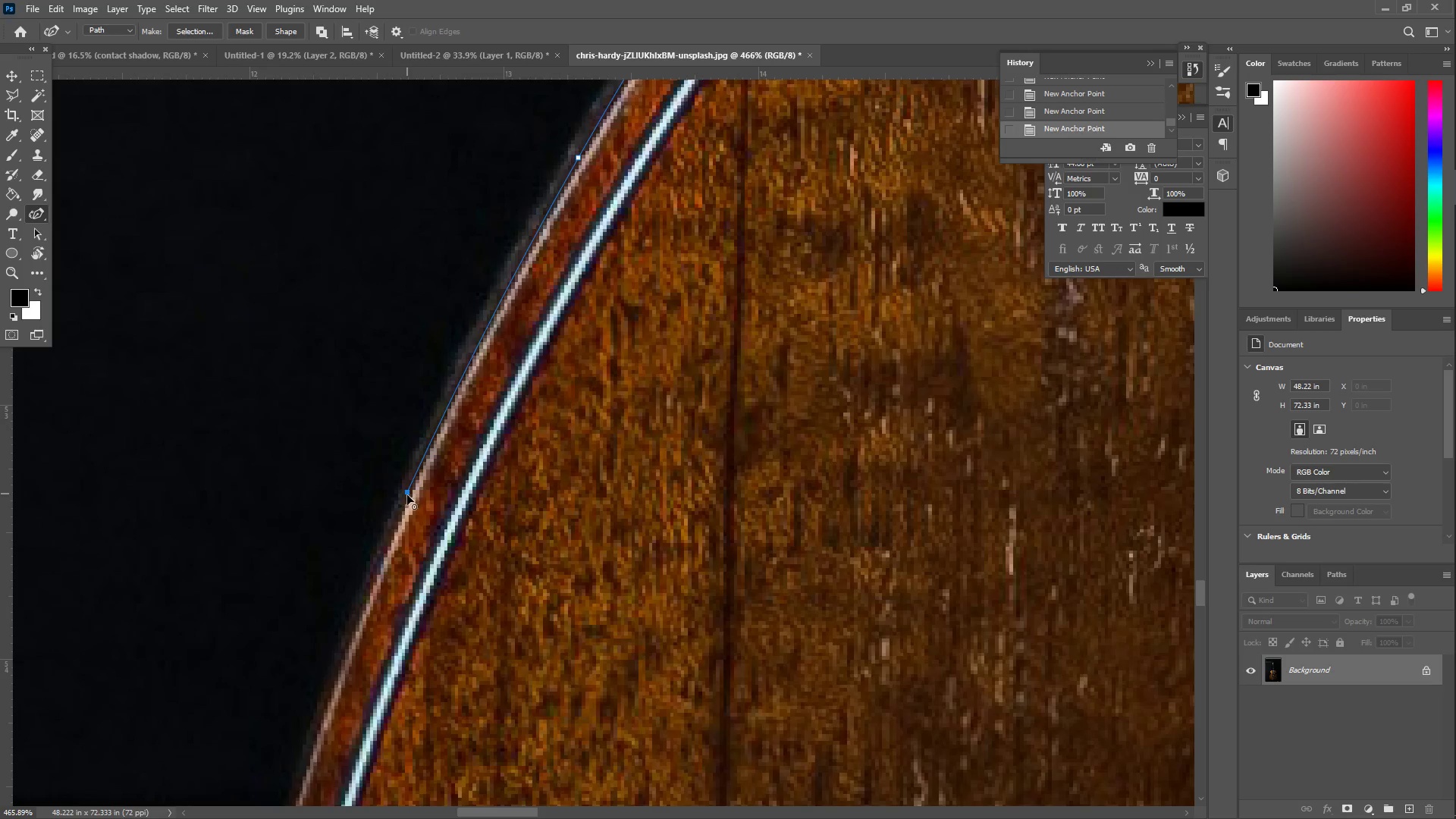 
hold_key(key=Space, duration=0.55)
 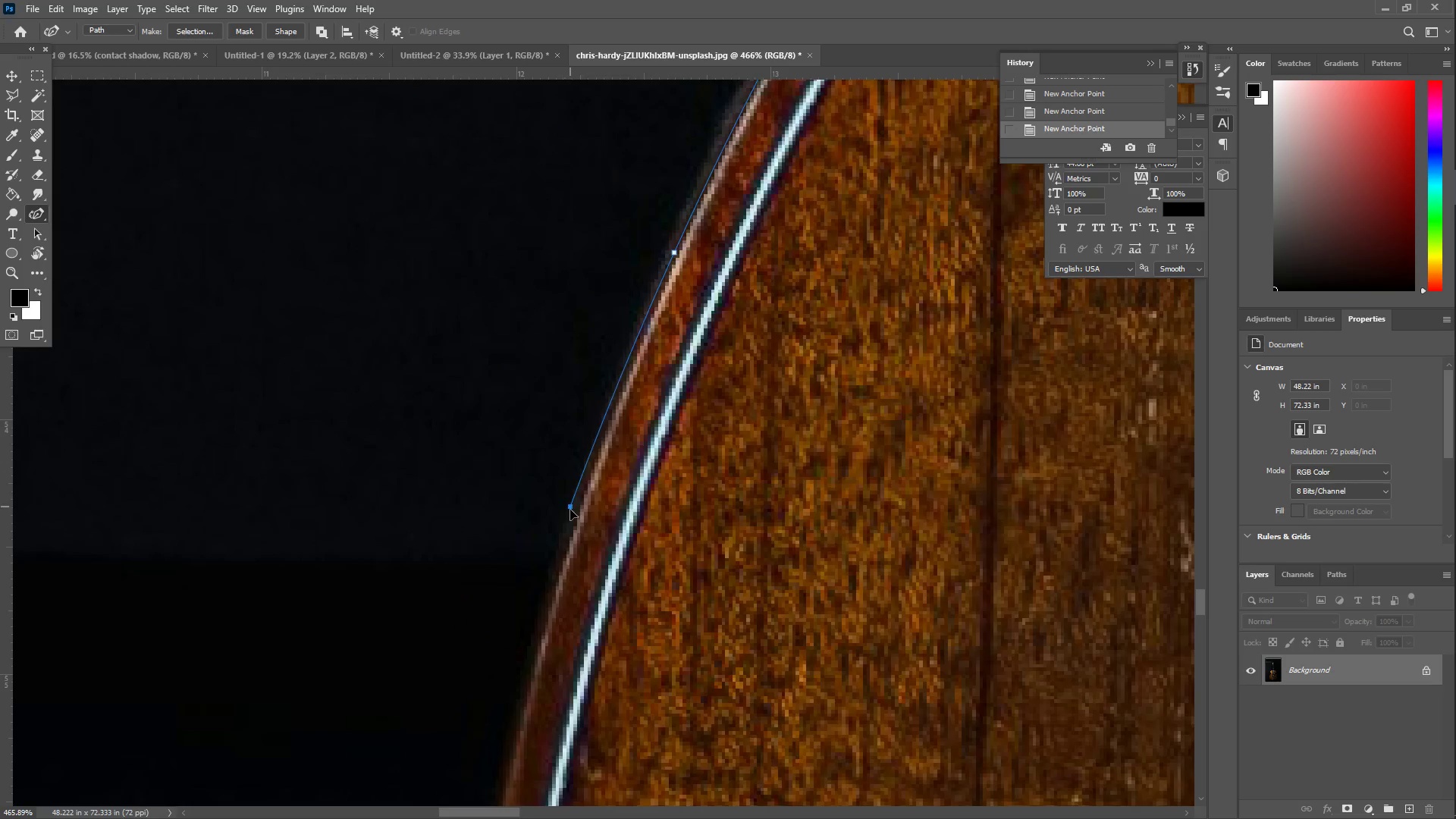 
left_click_drag(start_coordinate=[386, 545], to_coordinate=[653, 306])
 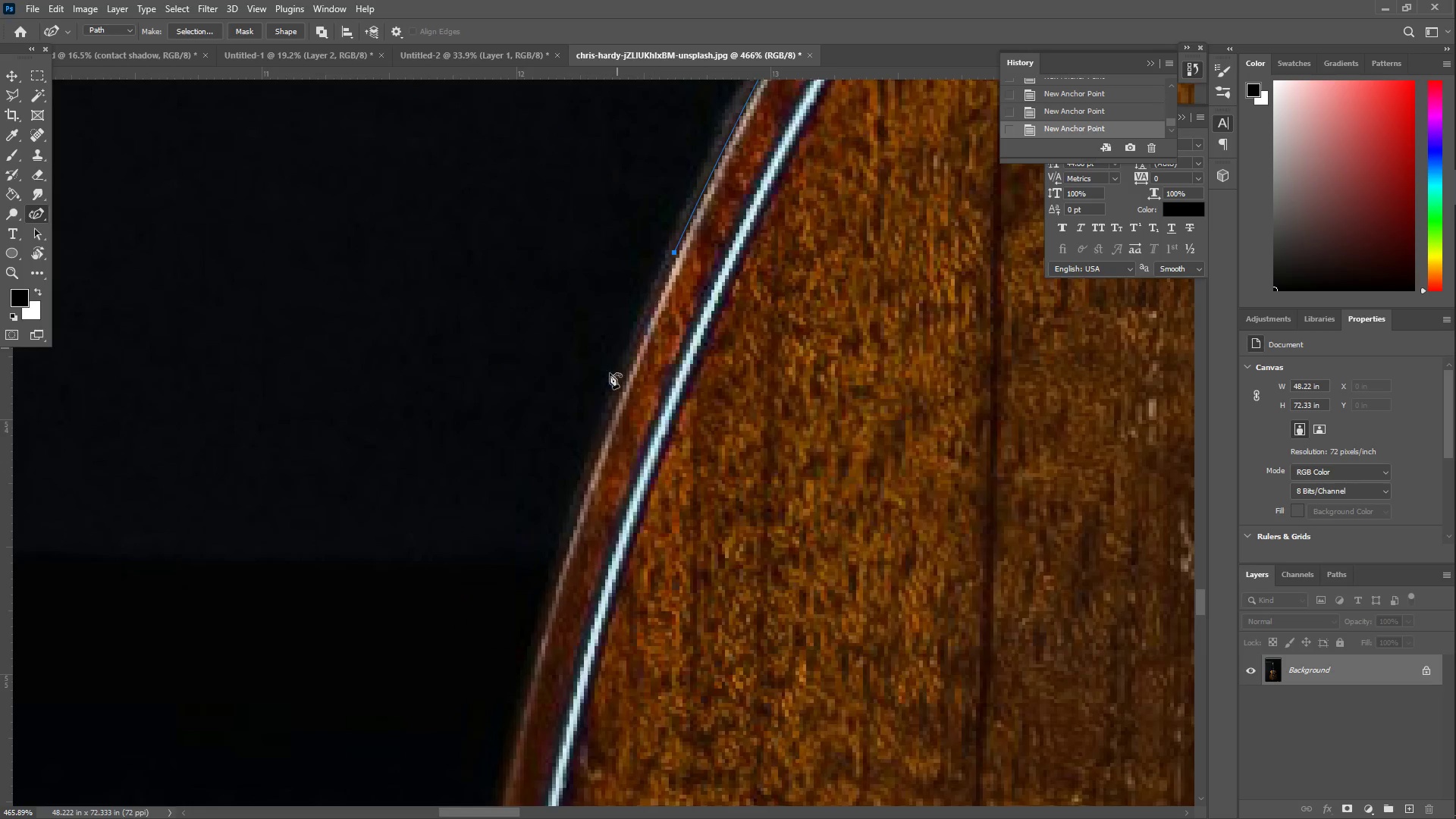 
left_click_drag(start_coordinate=[597, 412], to_coordinate=[573, 533])
 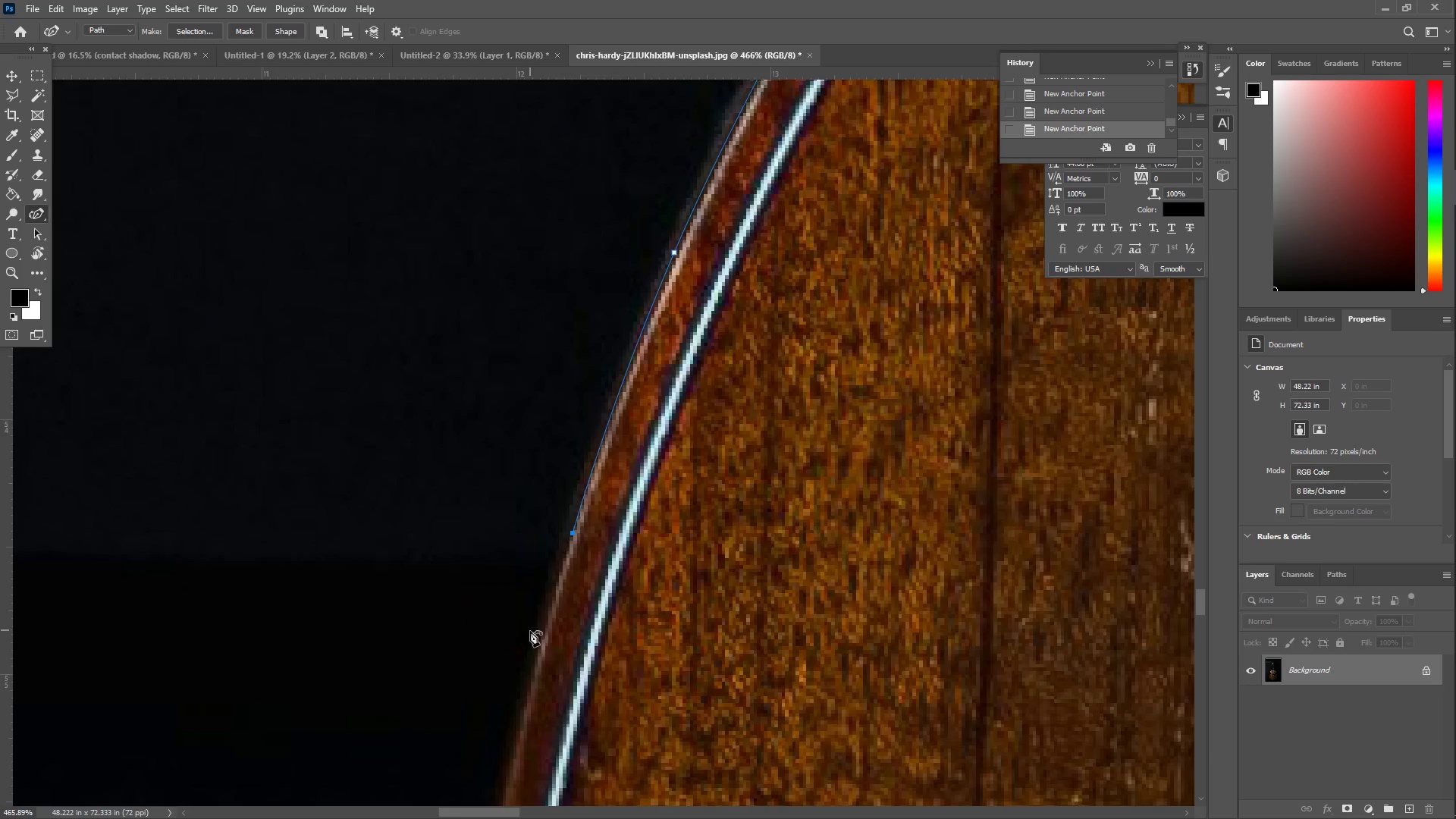 
left_click_drag(start_coordinate=[531, 674], to_coordinate=[520, 737])
 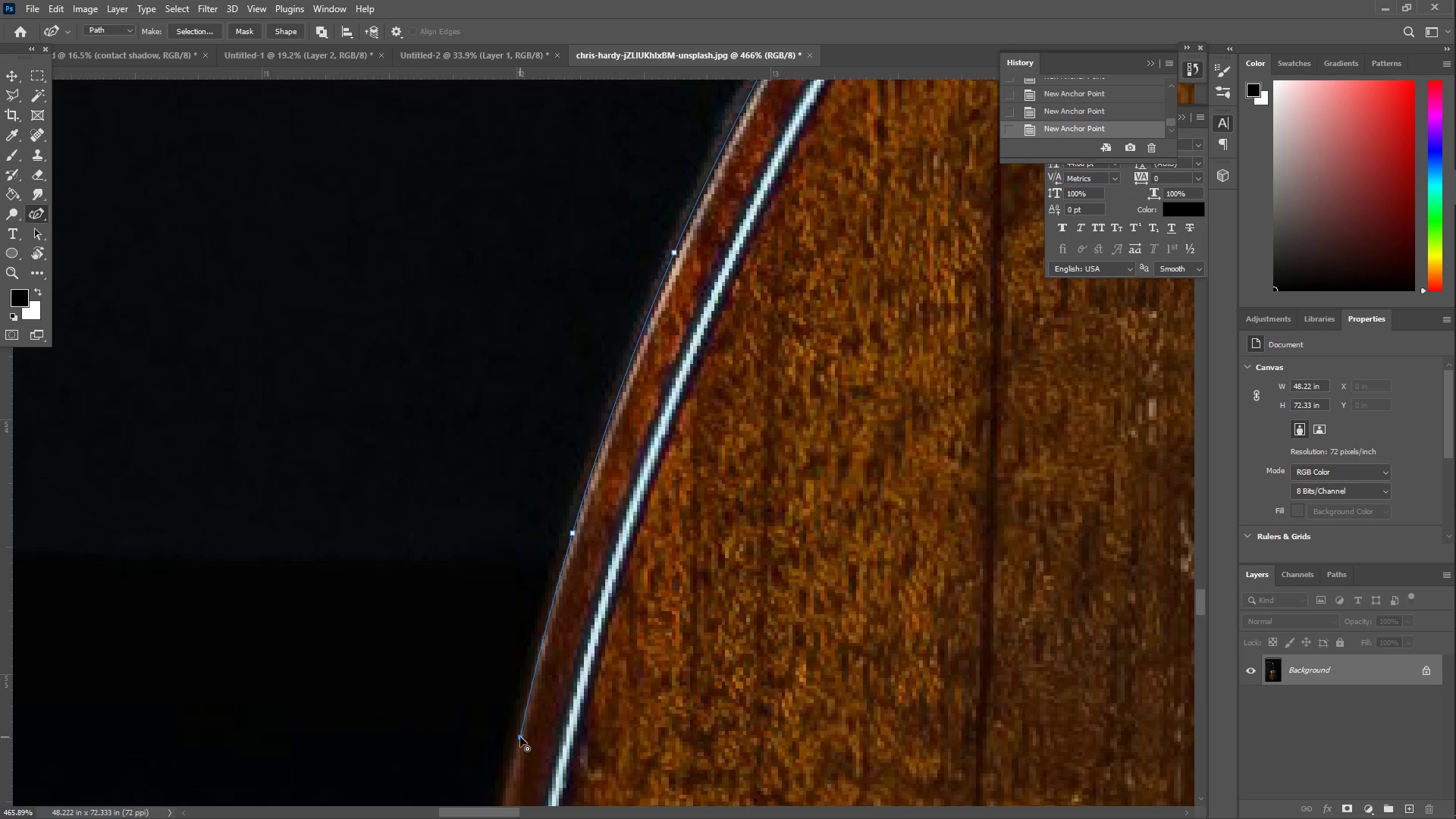 
hold_key(key=Space, duration=0.58)
 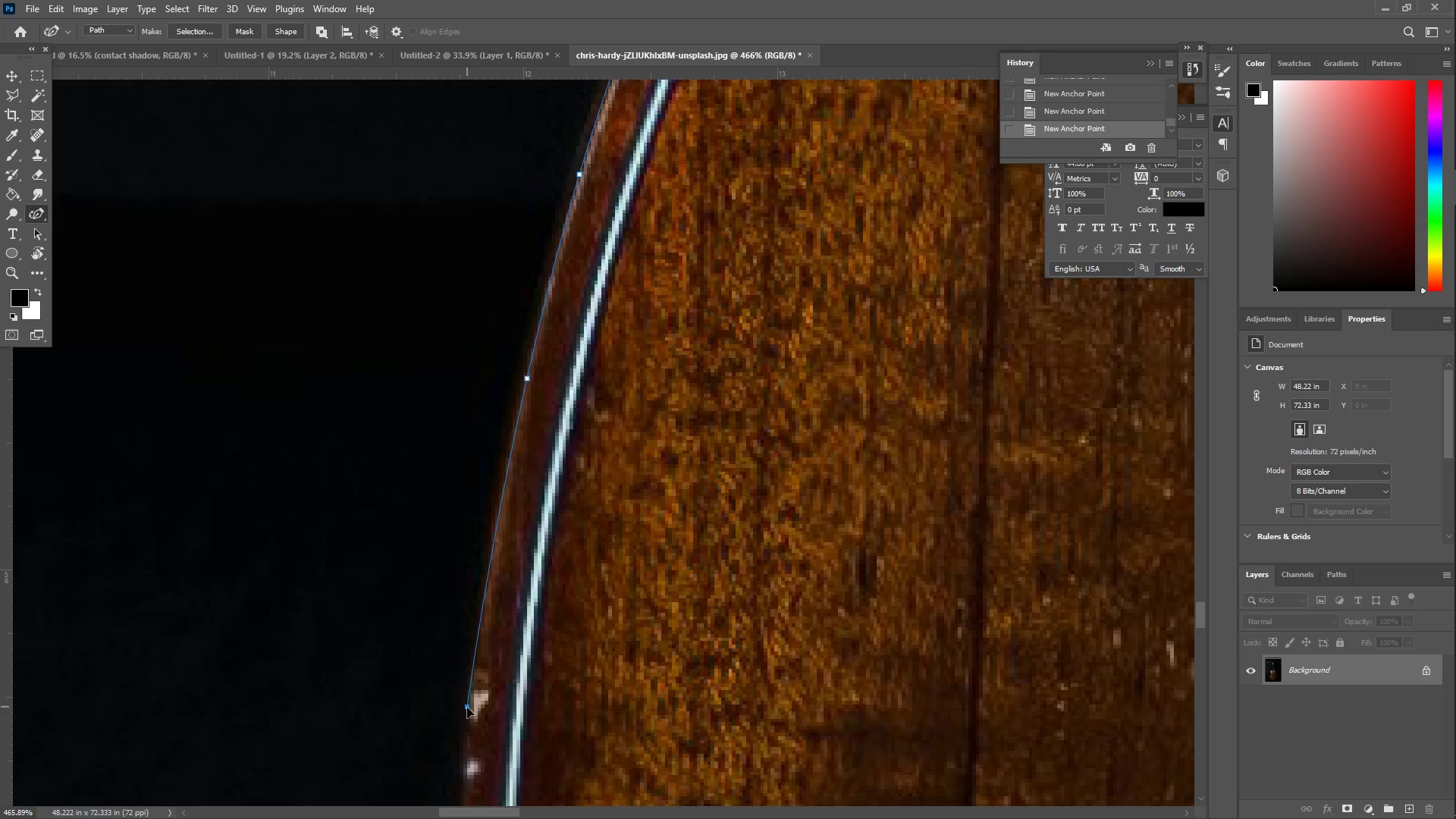 
left_click_drag(start_coordinate=[516, 756], to_coordinate=[523, 397])
 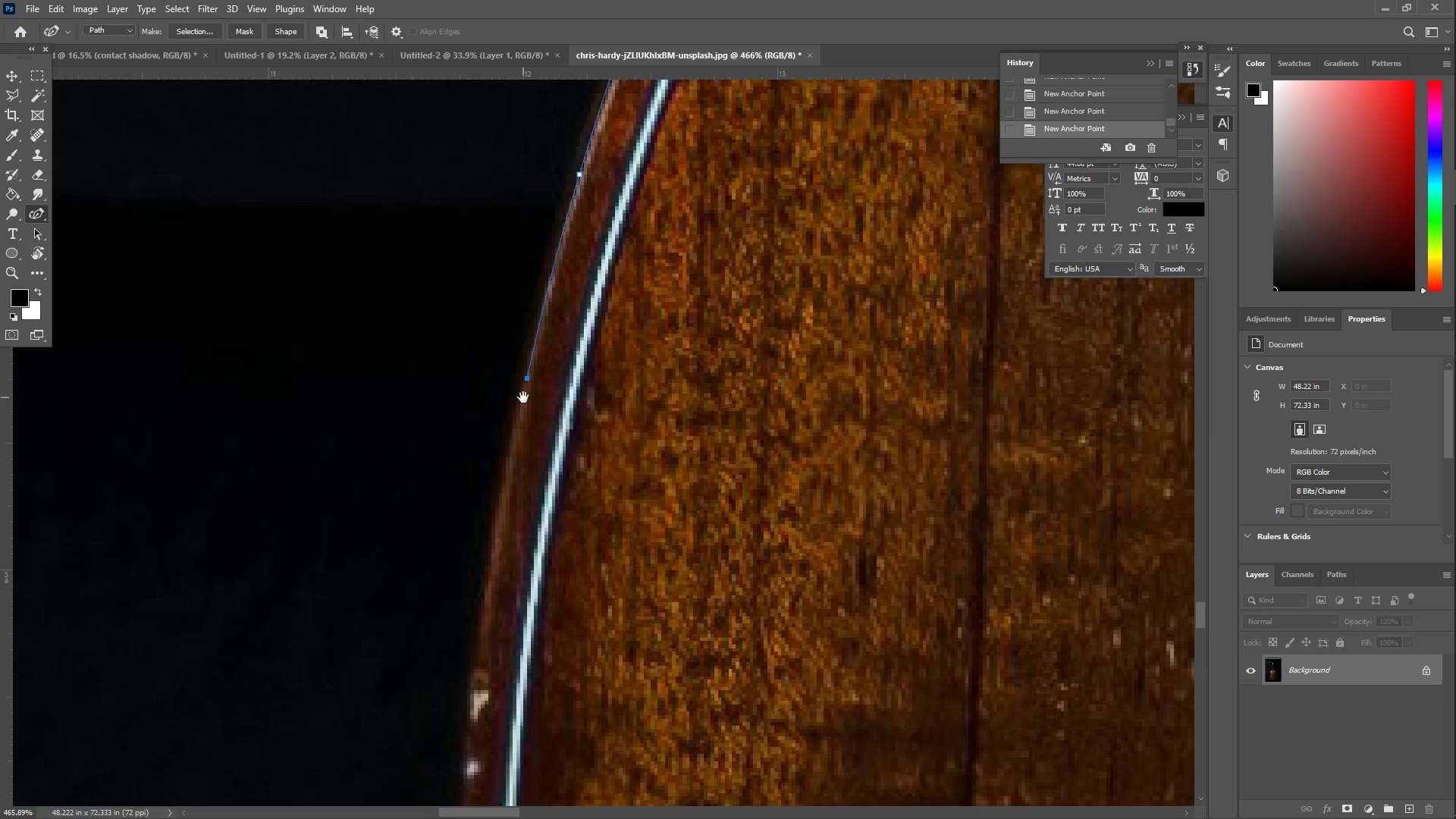 
hold_key(key=Space, duration=2.09)
 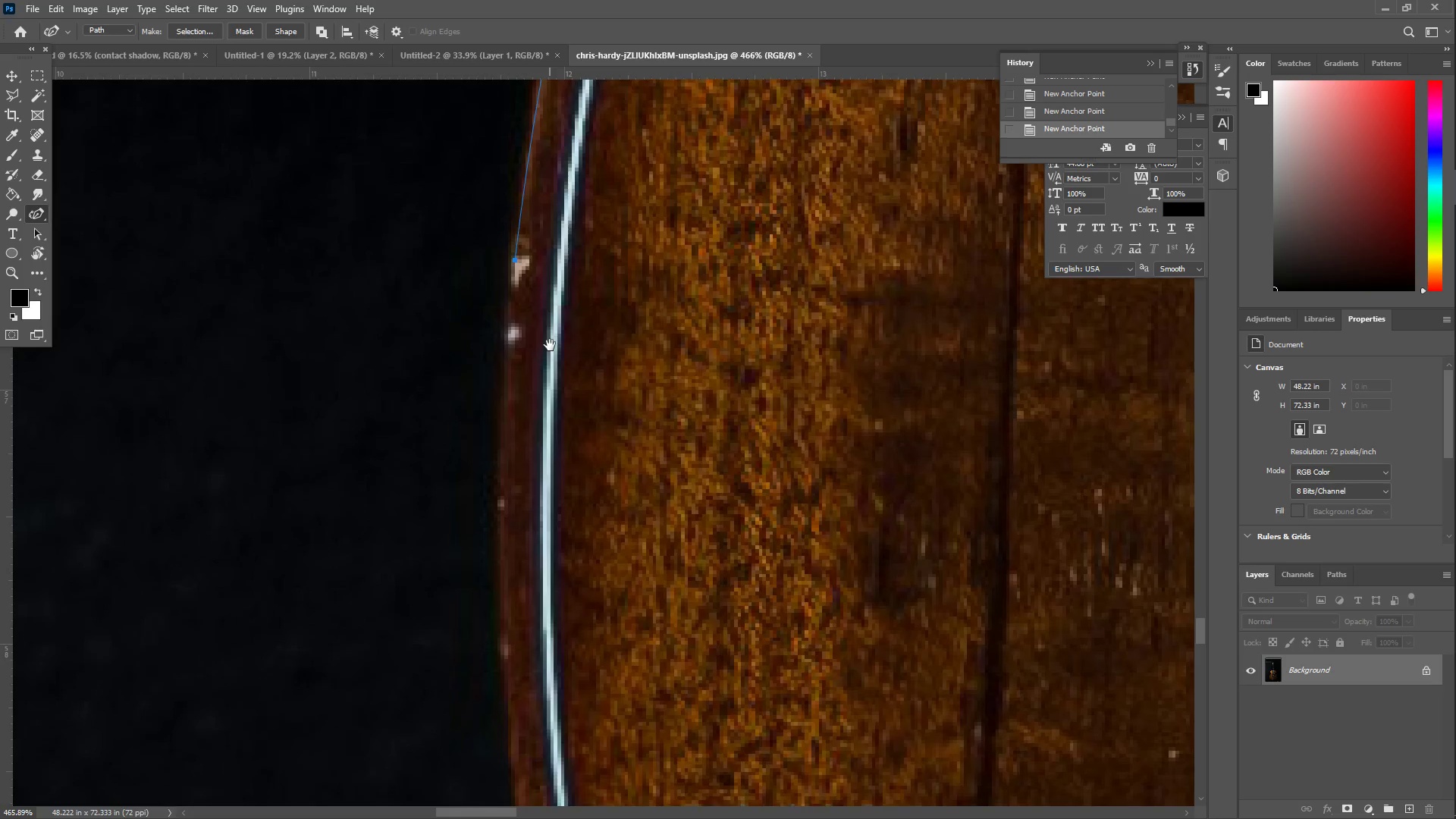 
left_click_drag(start_coordinate=[470, 550], to_coordinate=[474, 695])
 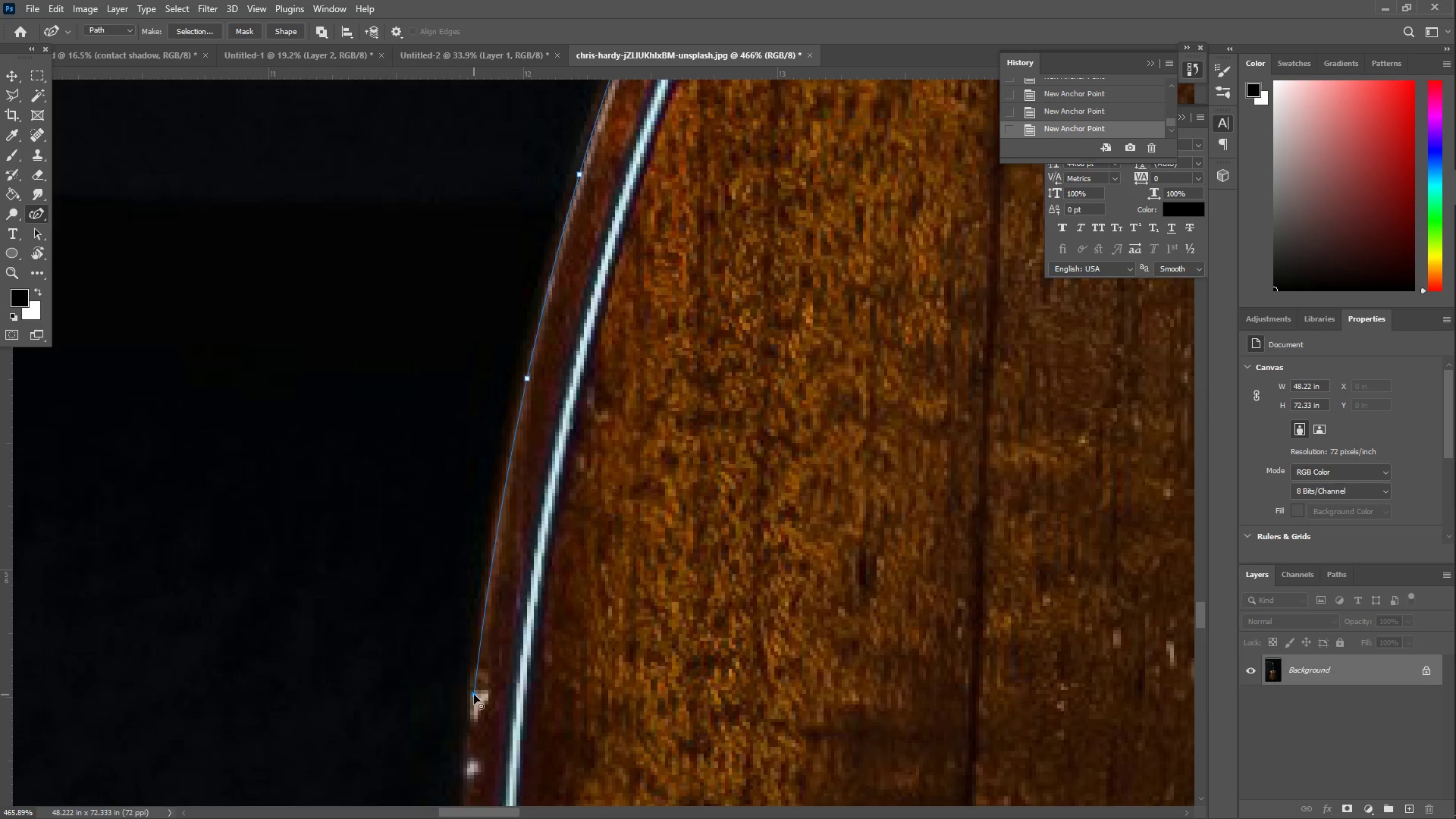 
hold_key(key=Space, duration=0.66)
 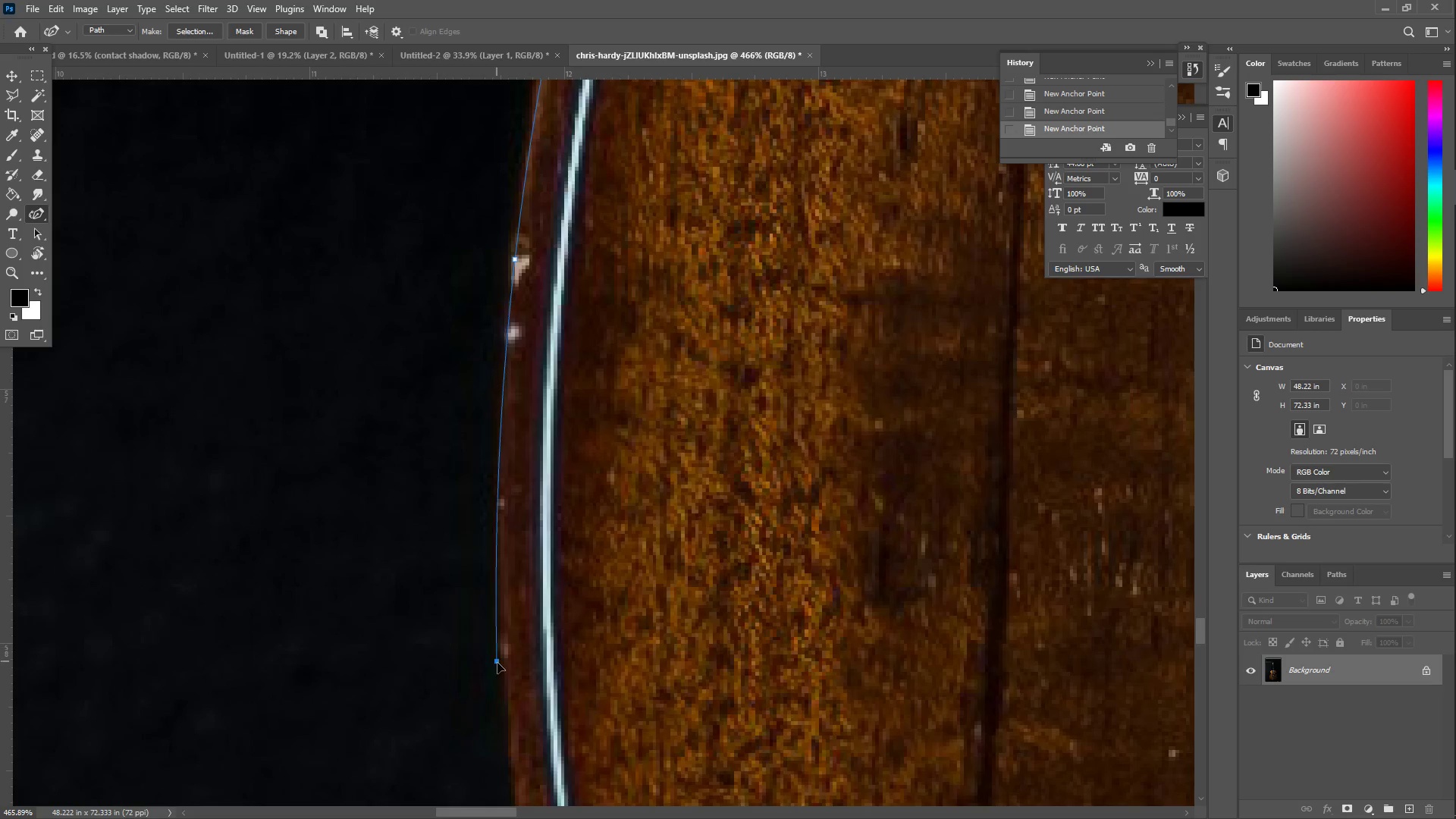 
left_click_drag(start_coordinate=[509, 780], to_coordinate=[550, 344])
 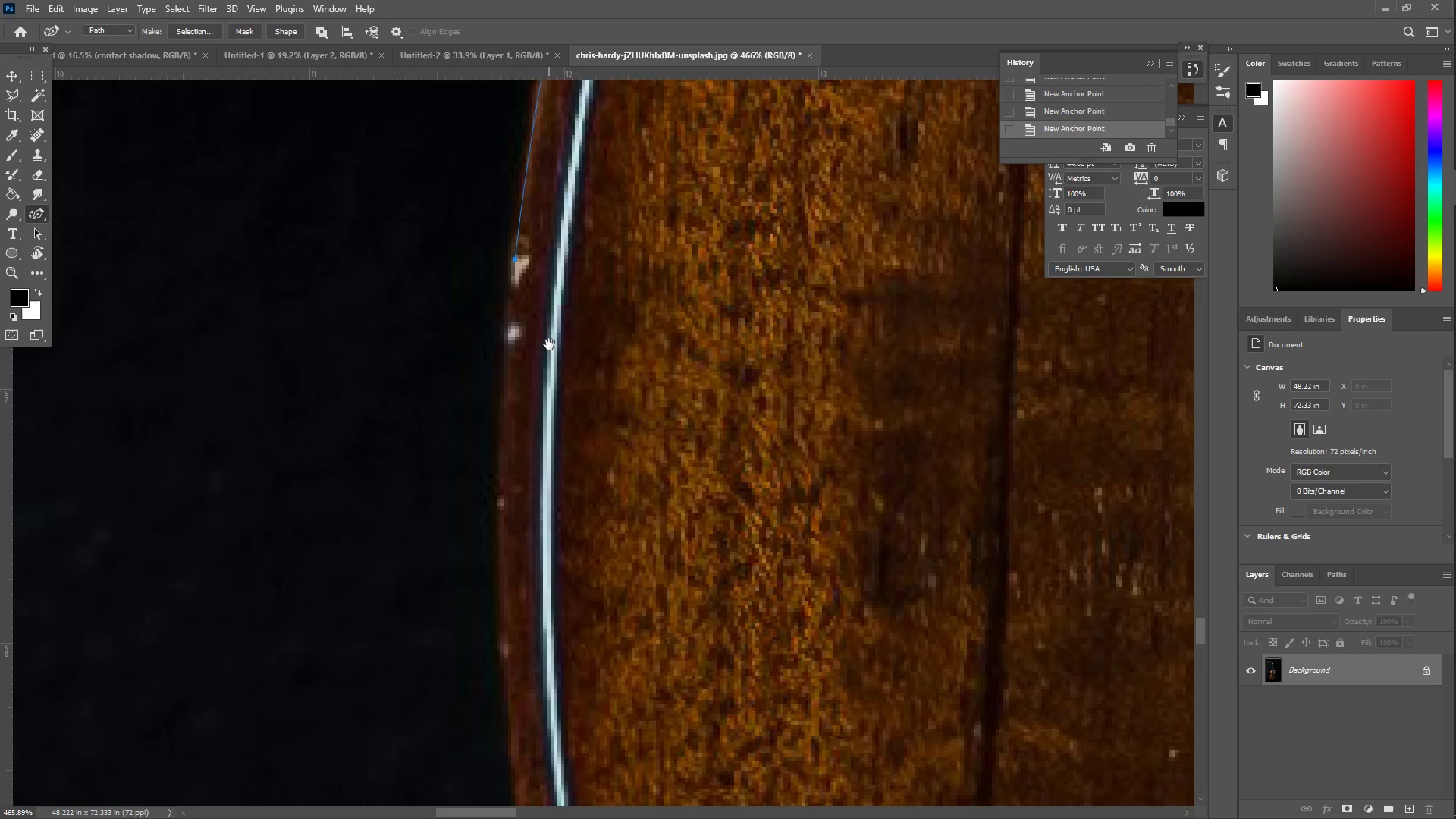 
hold_key(key=Space, duration=1.76)
 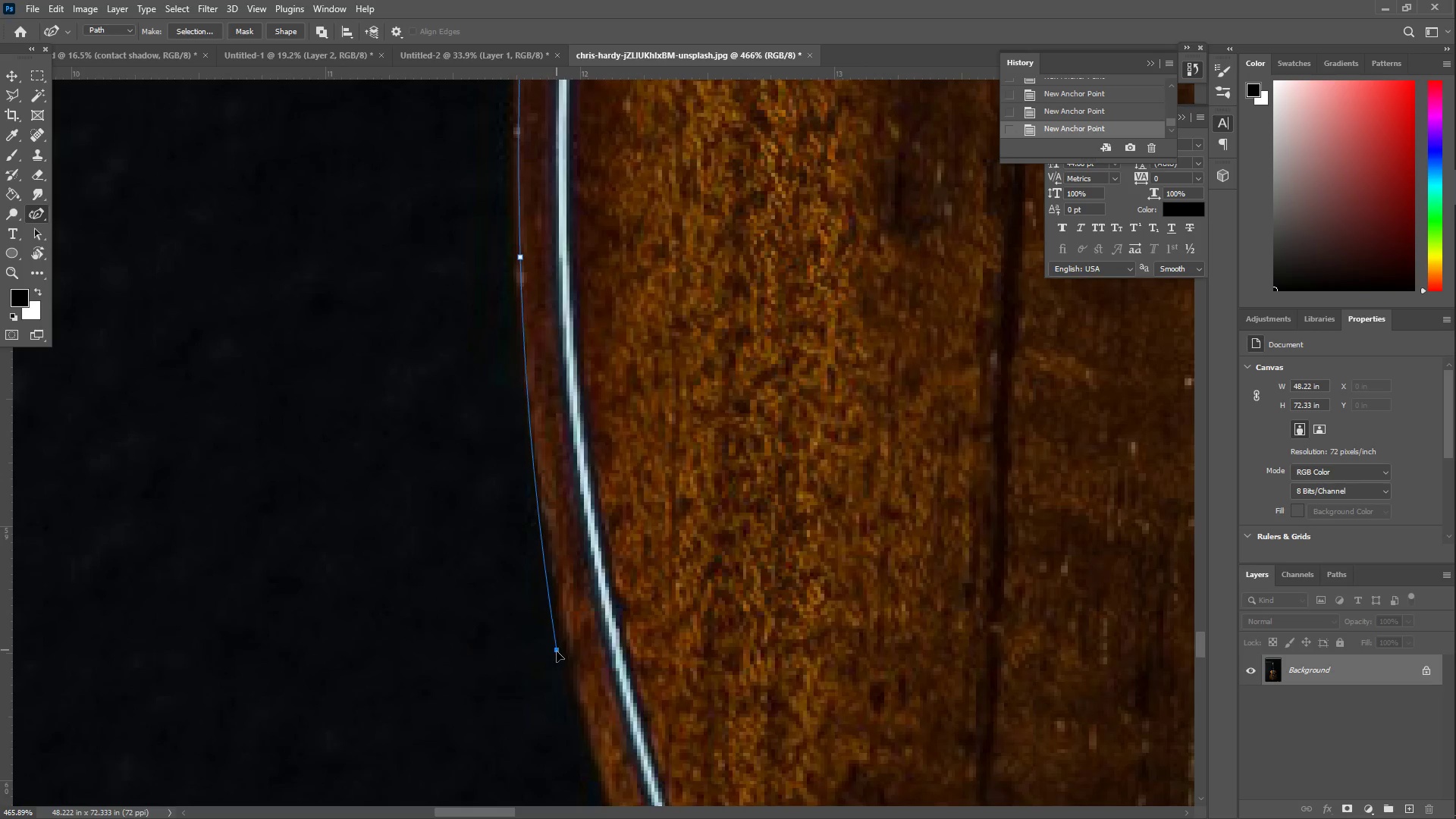 
left_click_drag(start_coordinate=[479, 494], to_coordinate=[504, 629])
 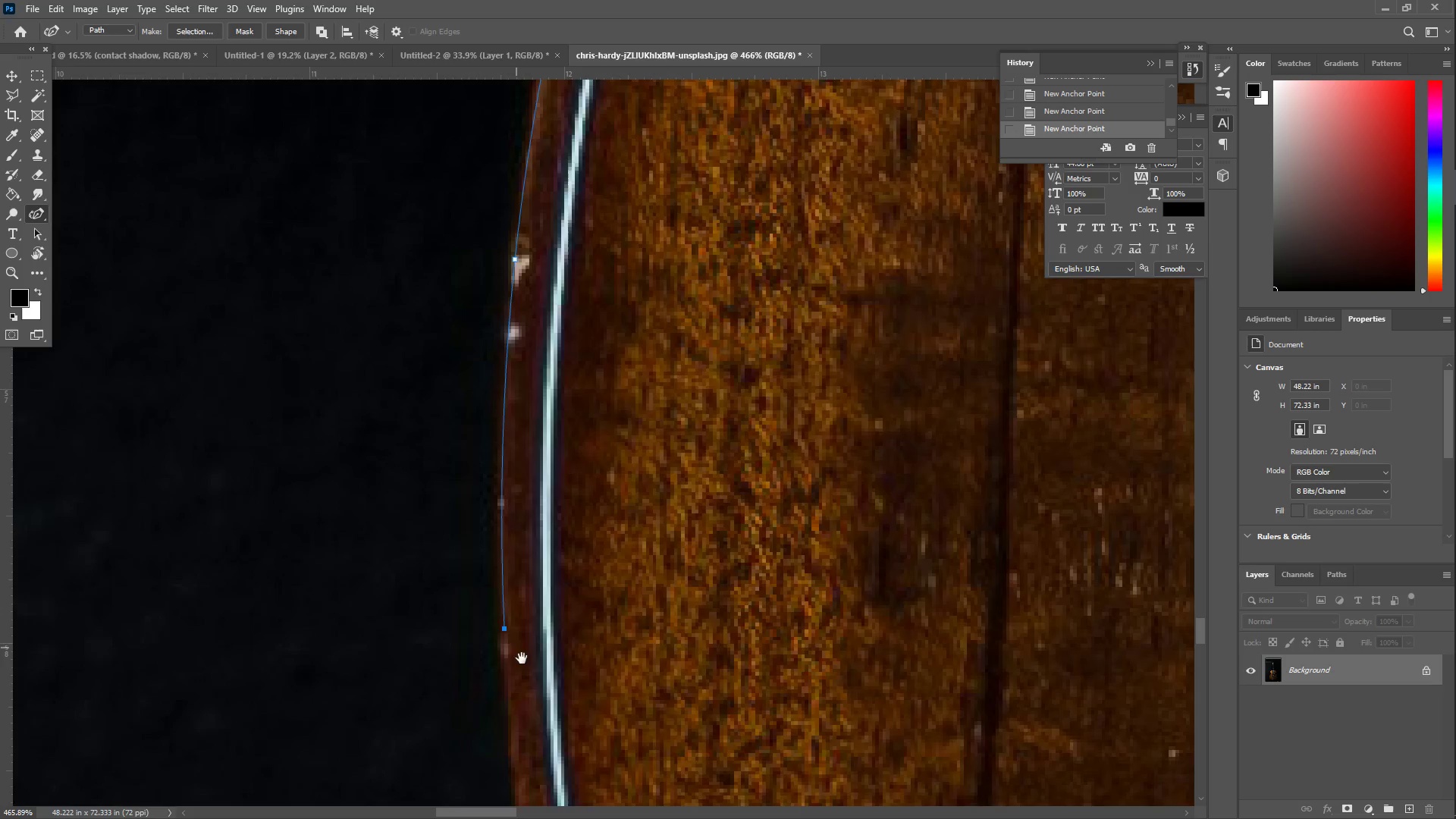 
left_click_drag(start_coordinate=[545, 723], to_coordinate=[561, 352])
 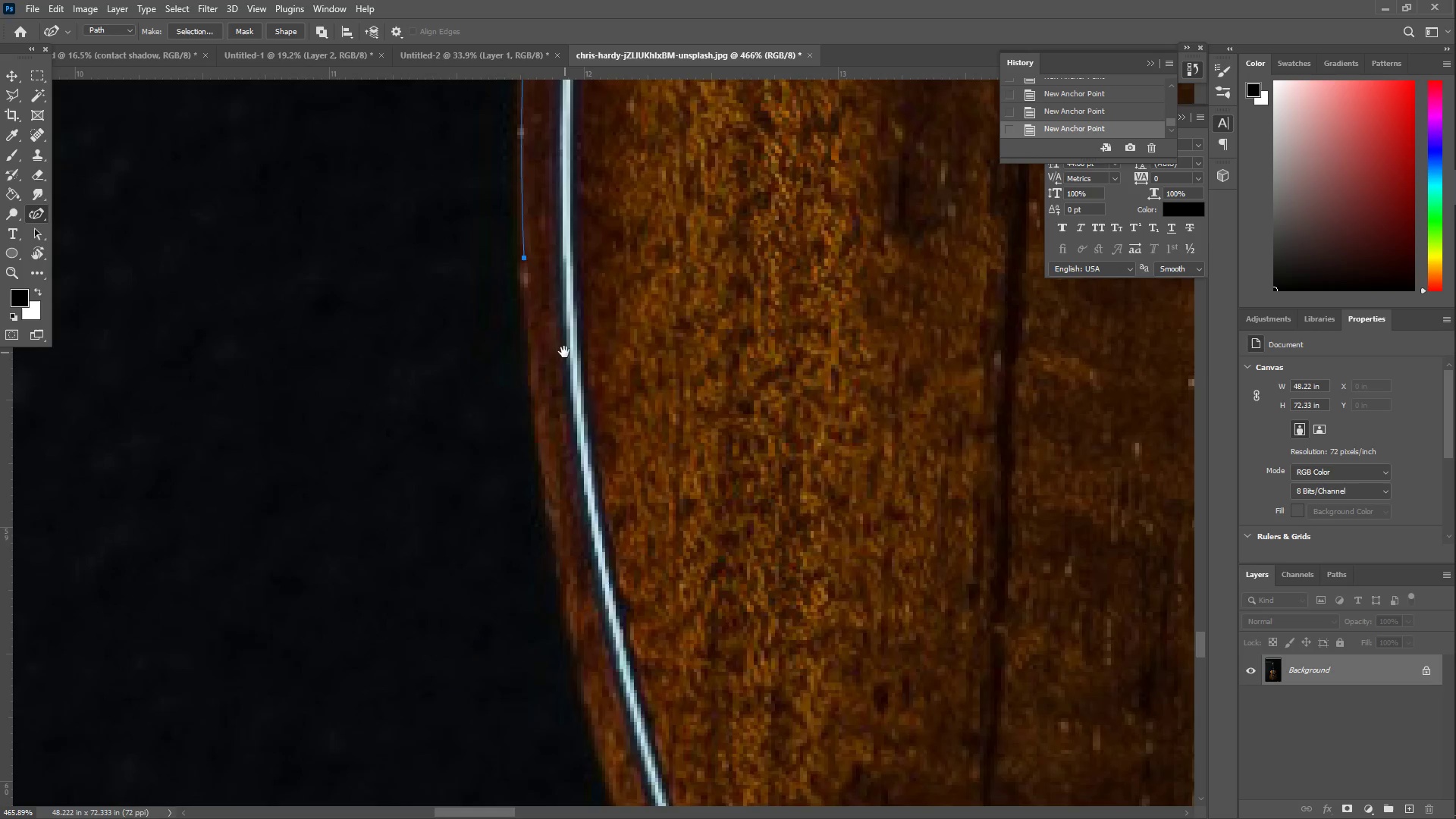 
key(Space)
 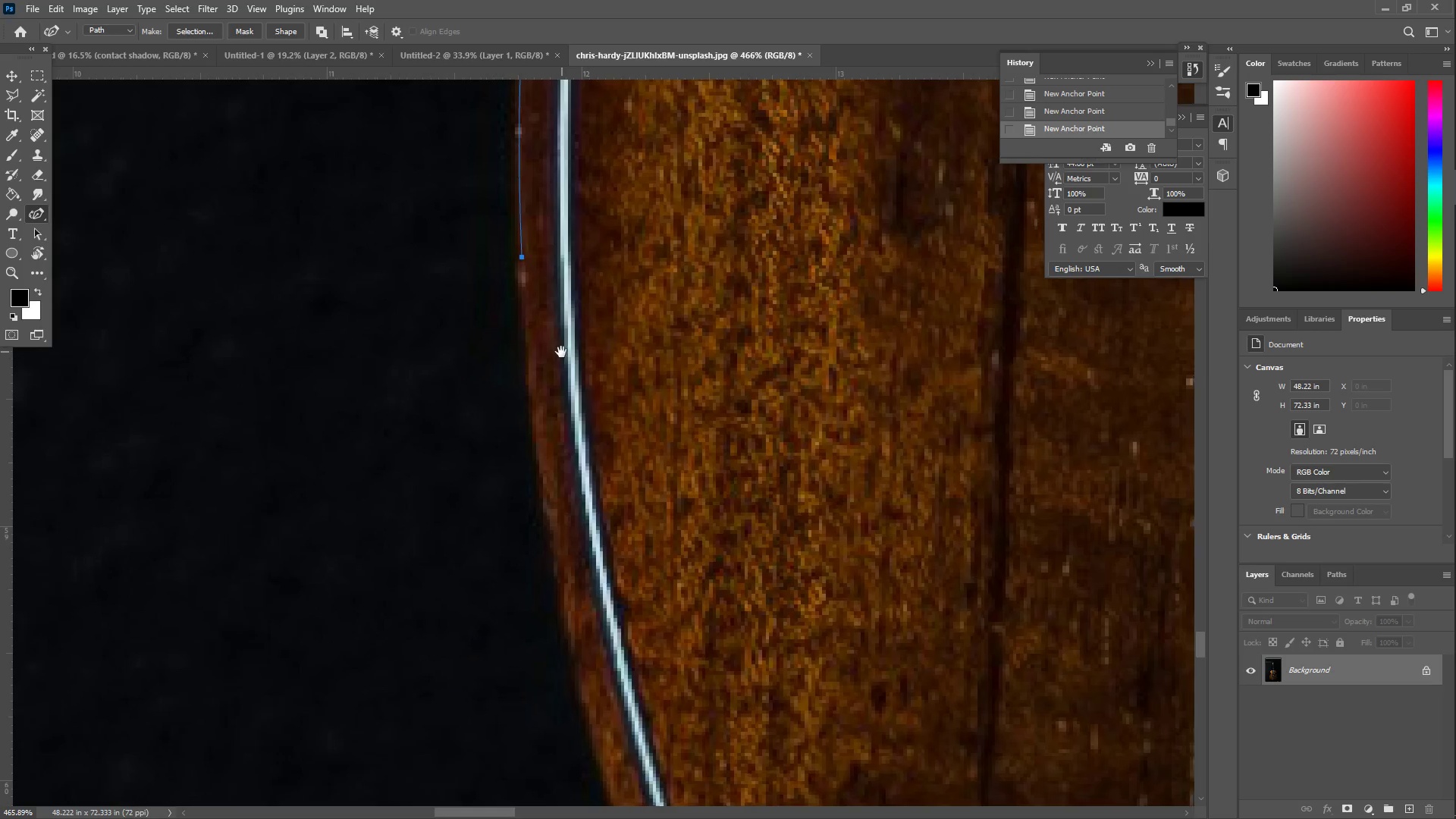 
key(Space)
 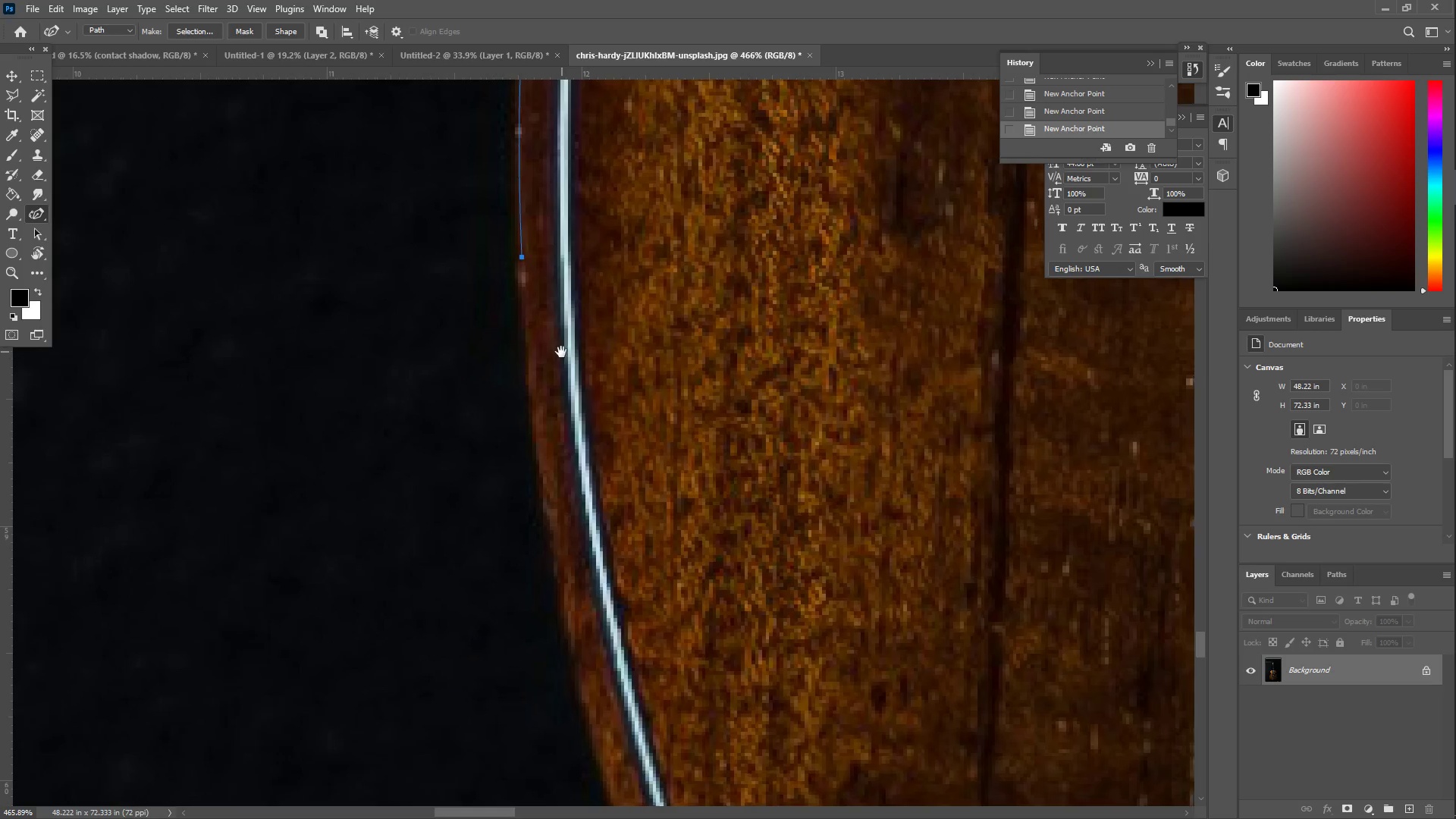 
key(Space)
 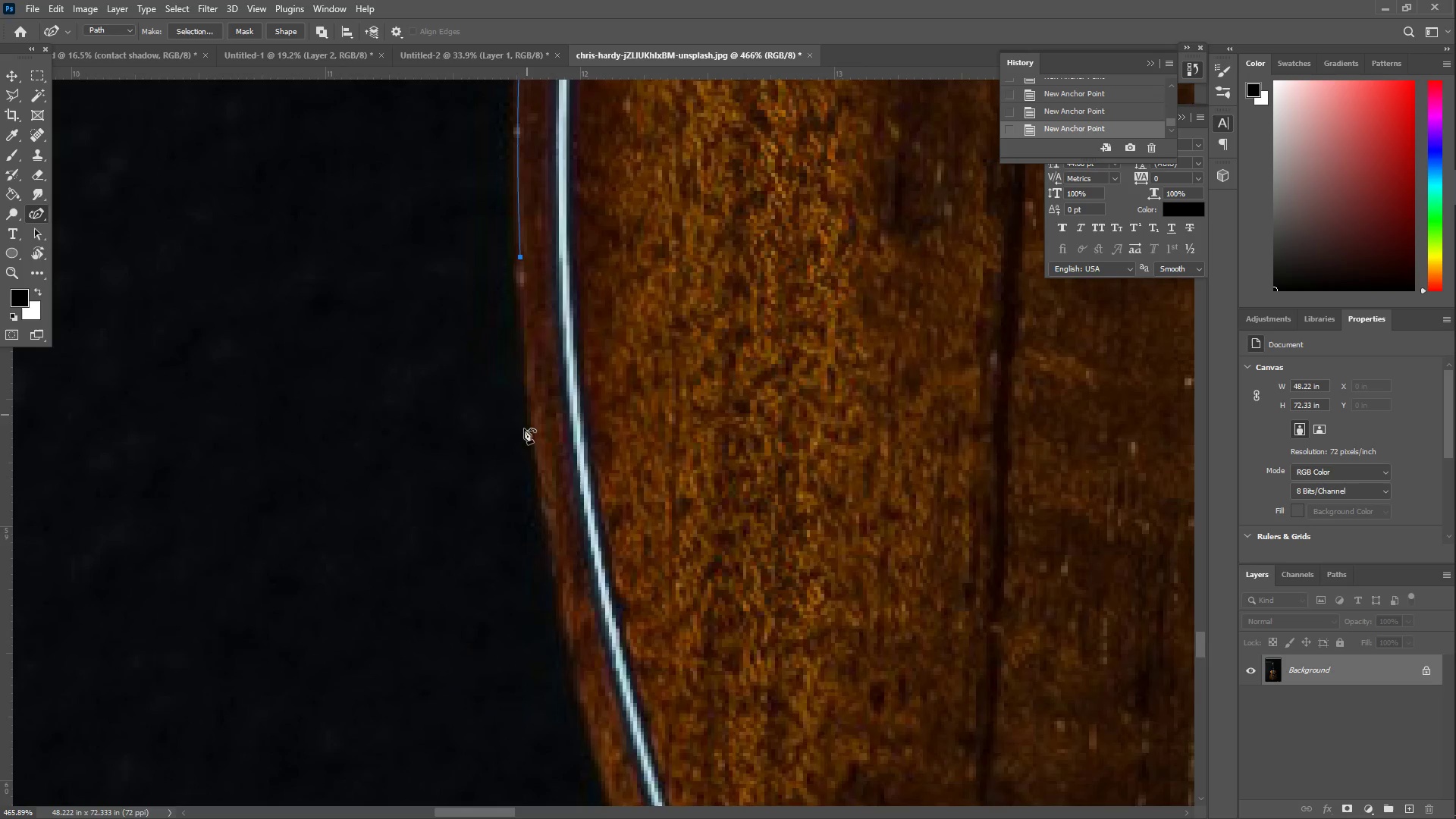 
left_click_drag(start_coordinate=[528, 493], to_coordinate=[573, 663])
 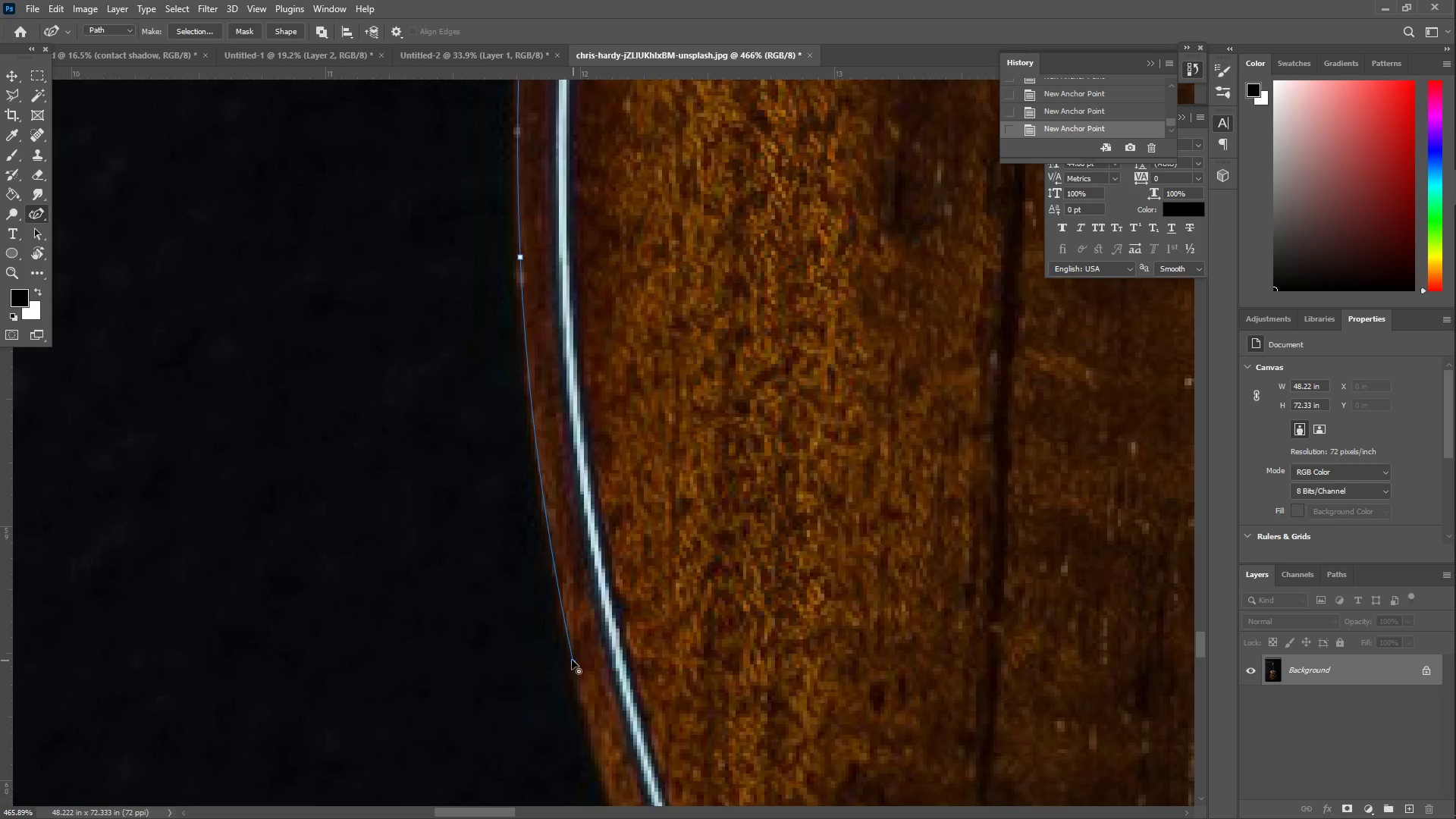 
hold_key(key=Space, duration=0.56)
 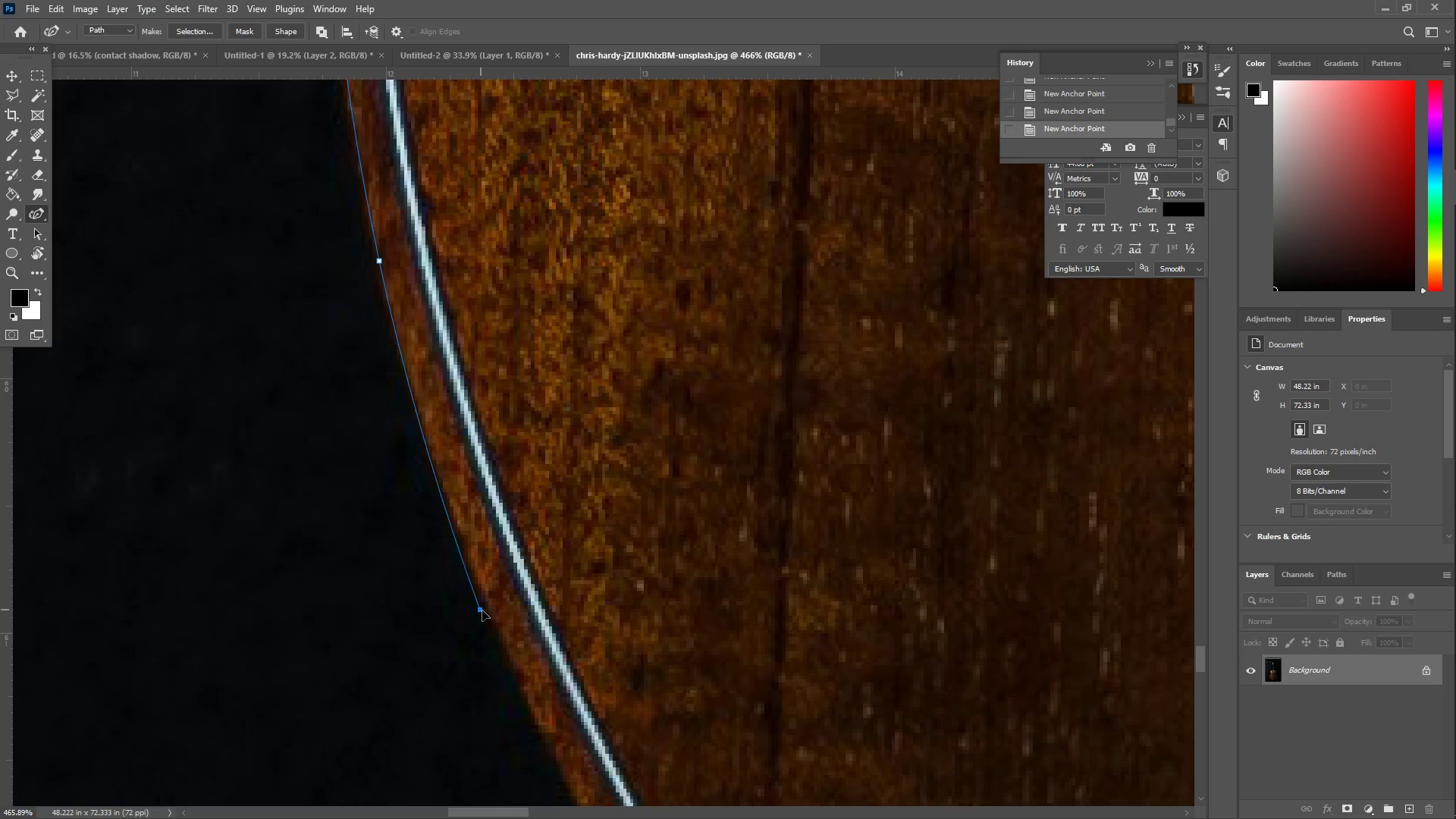 
left_click_drag(start_coordinate=[657, 717], to_coordinate=[463, 315])
 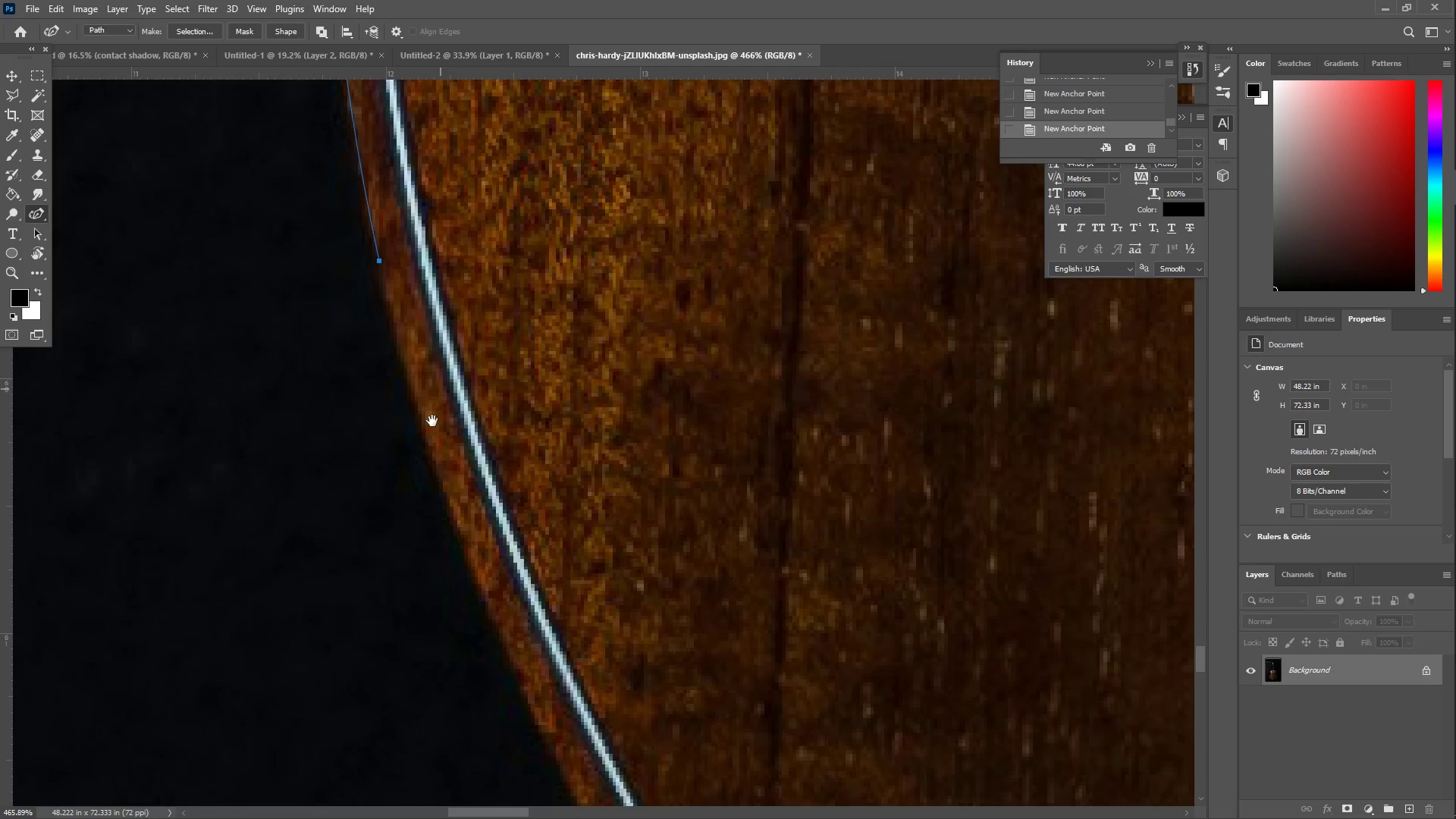 
left_click_drag(start_coordinate=[440, 497], to_coordinate=[494, 617])
 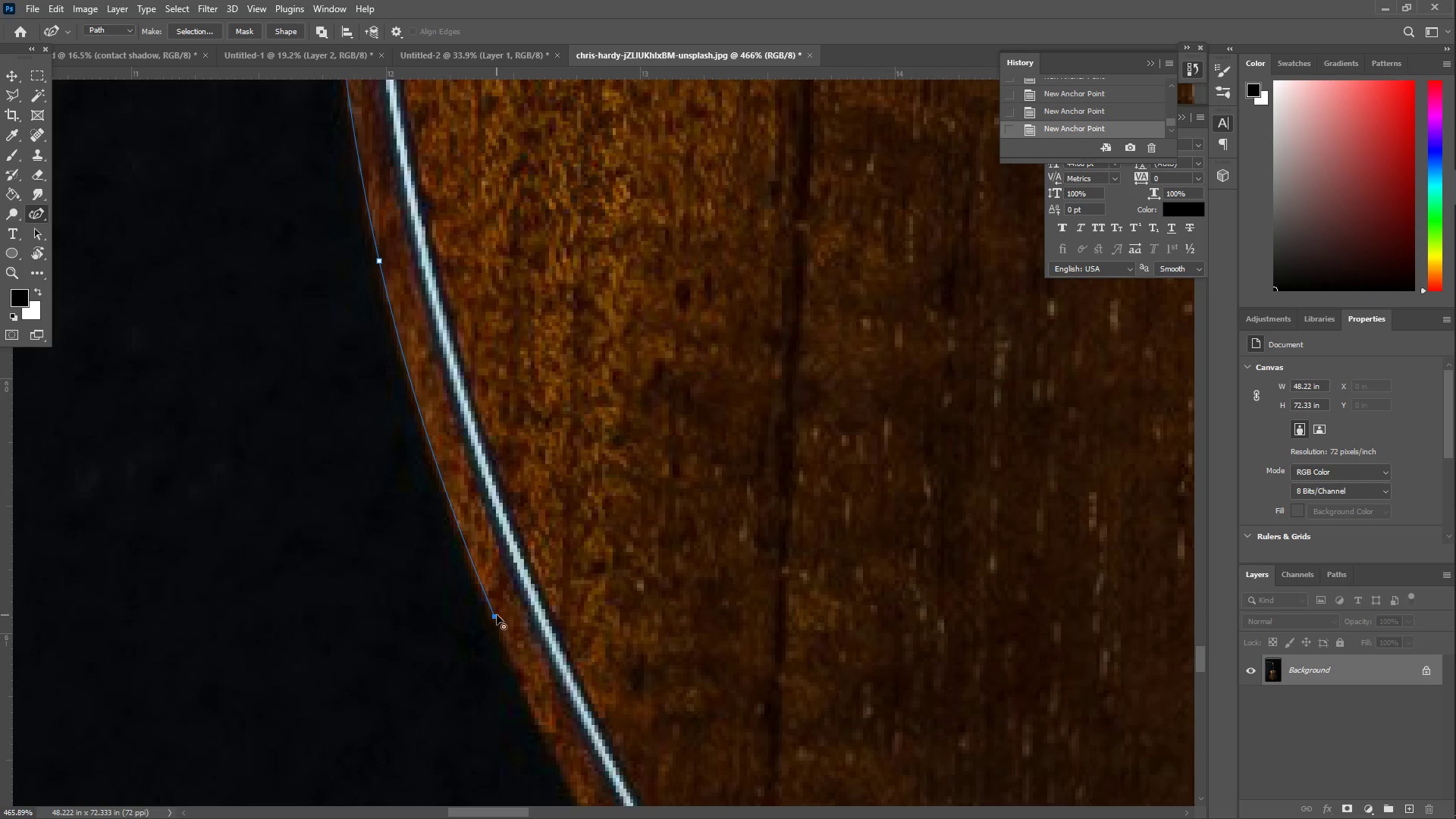 
hold_key(key=Space, duration=0.58)
 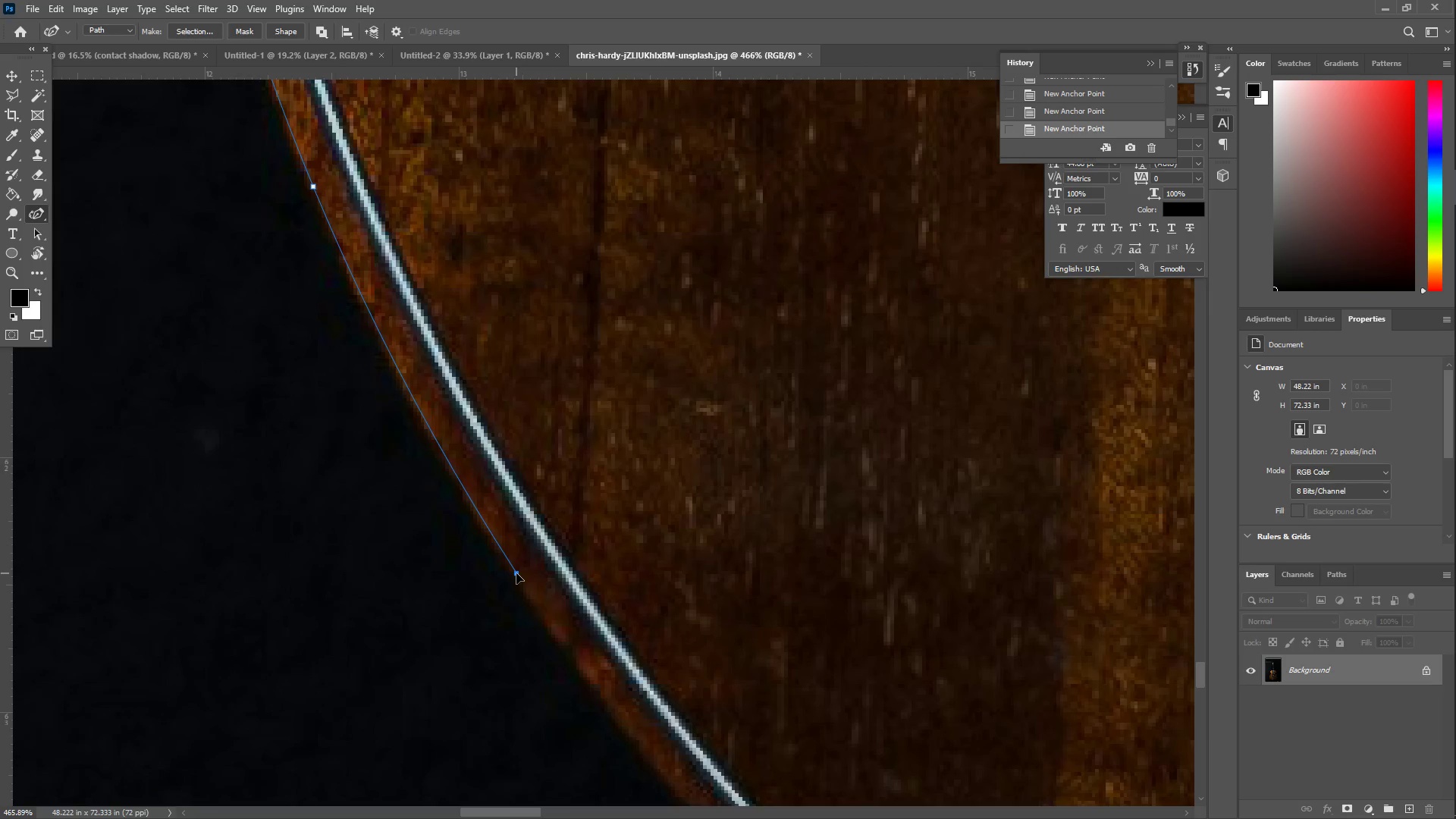 
left_click_drag(start_coordinate=[629, 698], to_coordinate=[448, 278])
 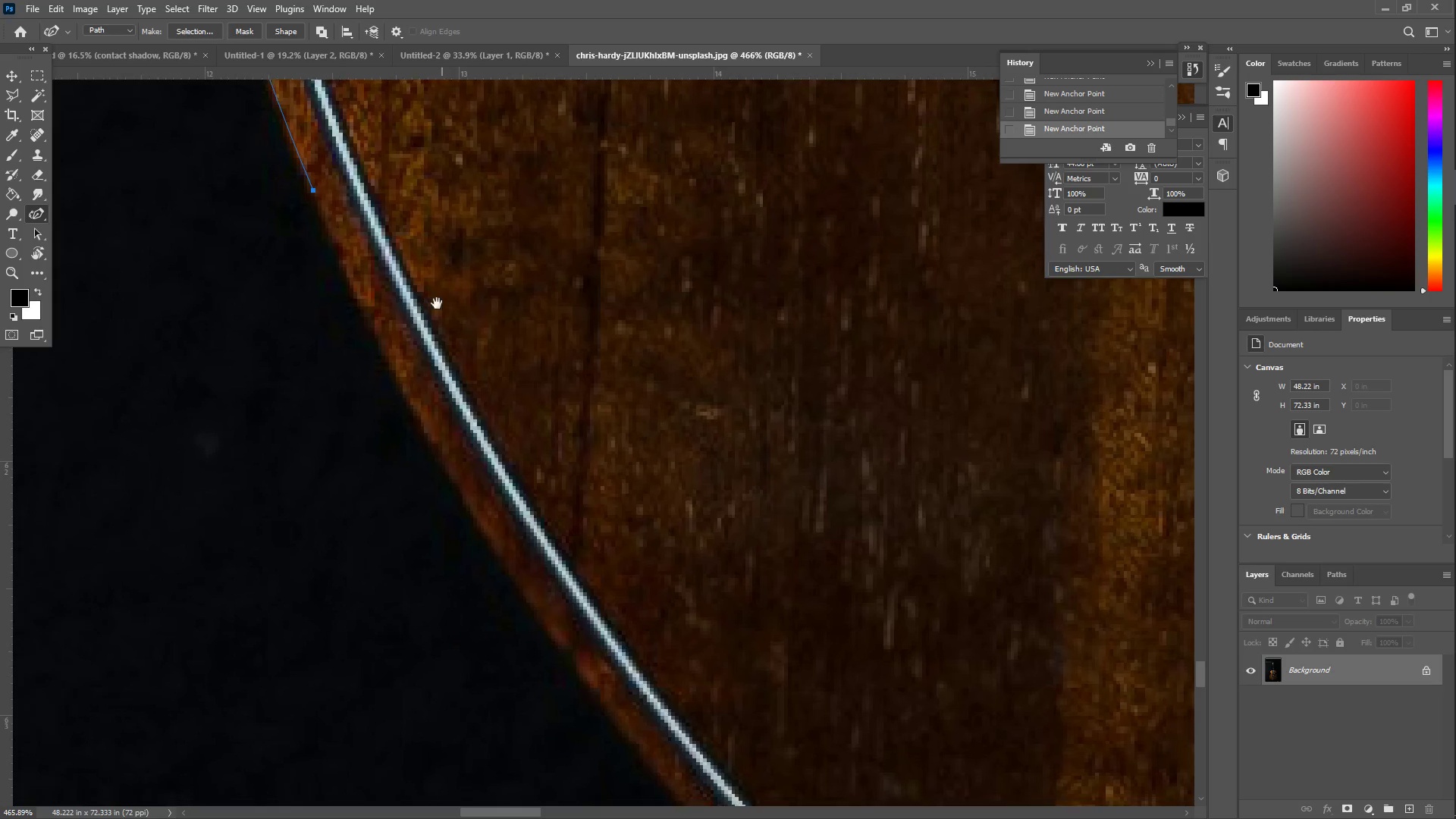 
hold_key(key=Space, duration=1.78)
 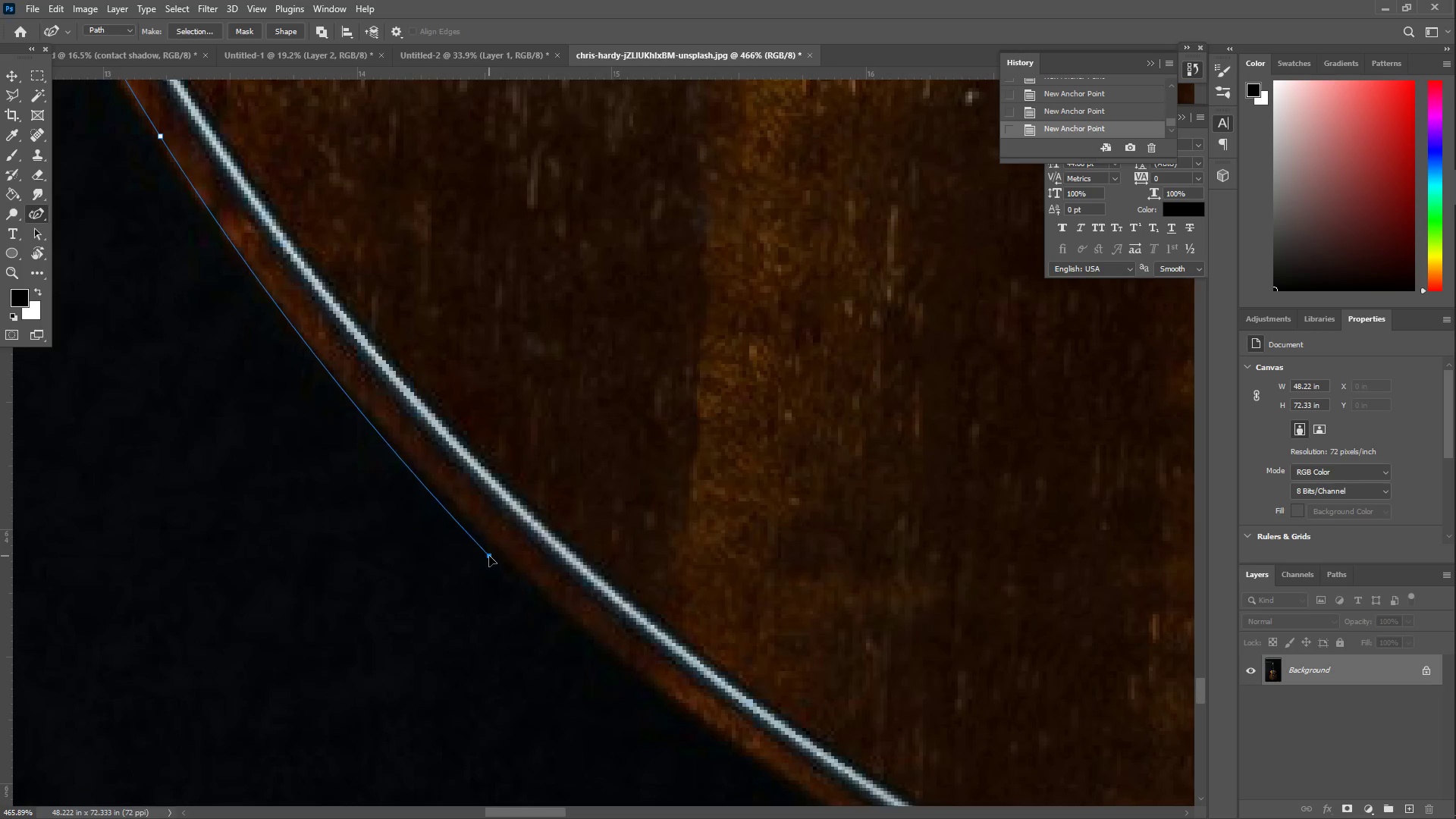 
left_click_drag(start_coordinate=[432, 499], to_coordinate=[516, 573])
 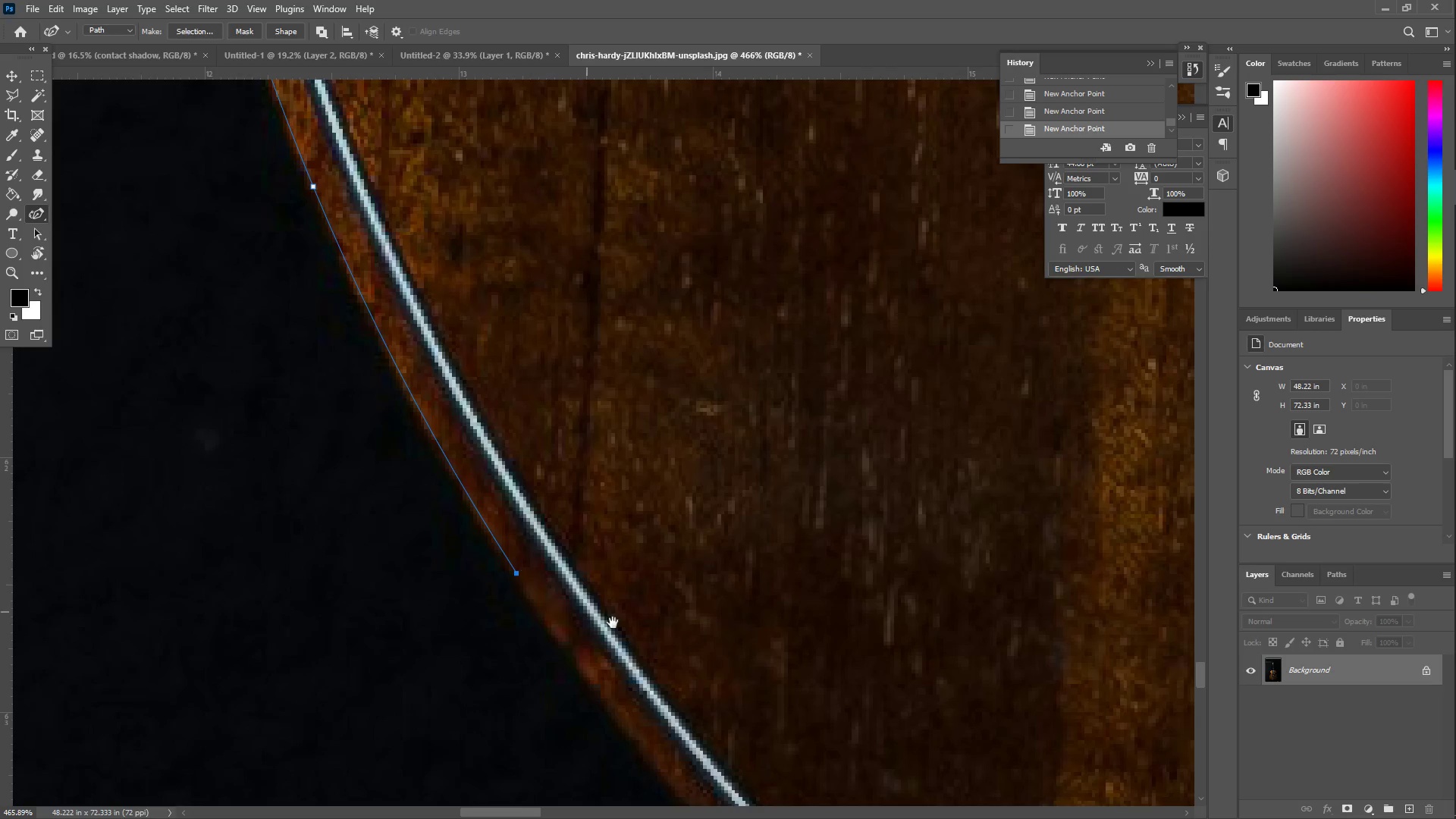 
left_click_drag(start_coordinate=[650, 642], to_coordinate=[336, 226])
 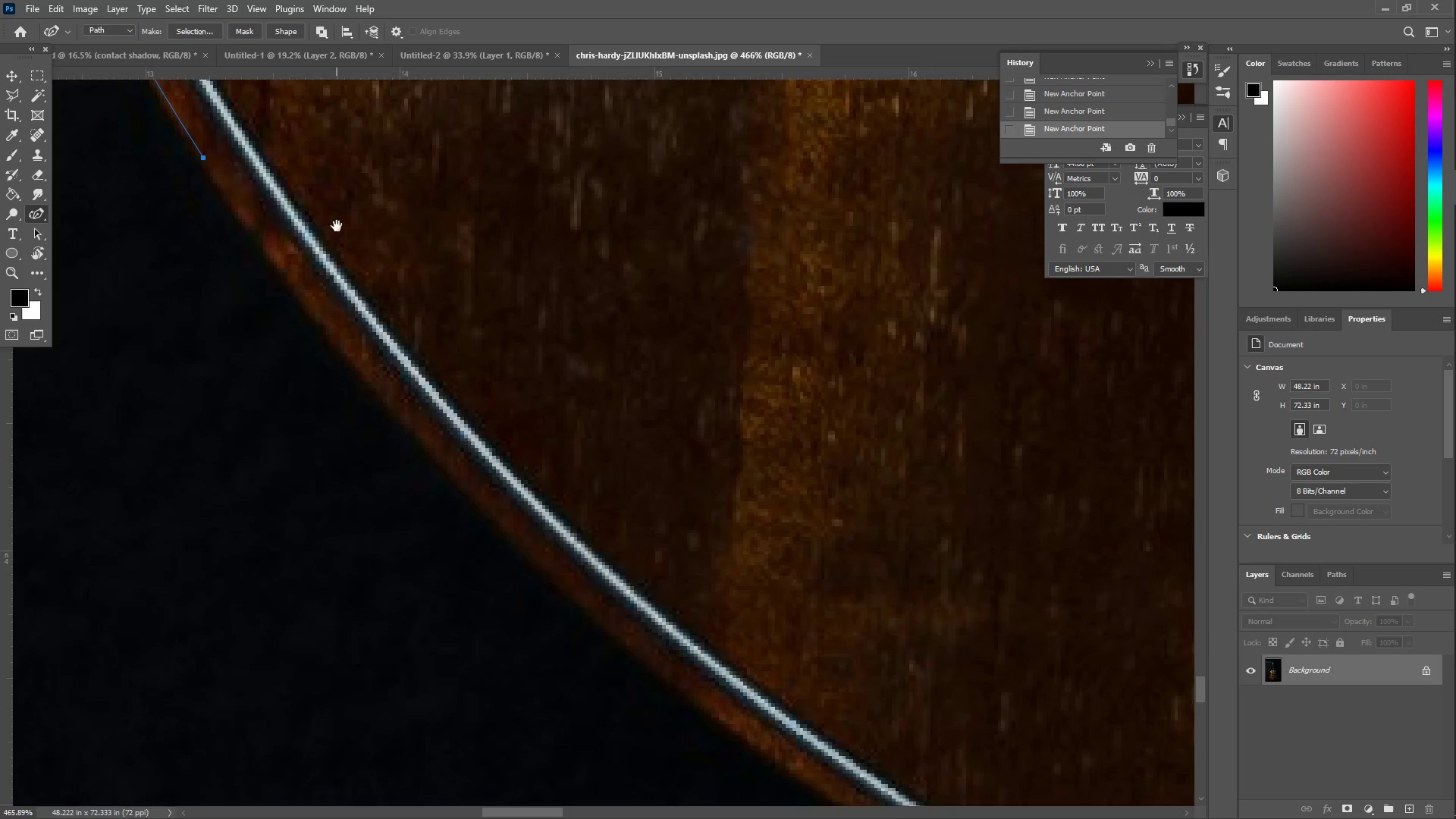 
key(Space)
 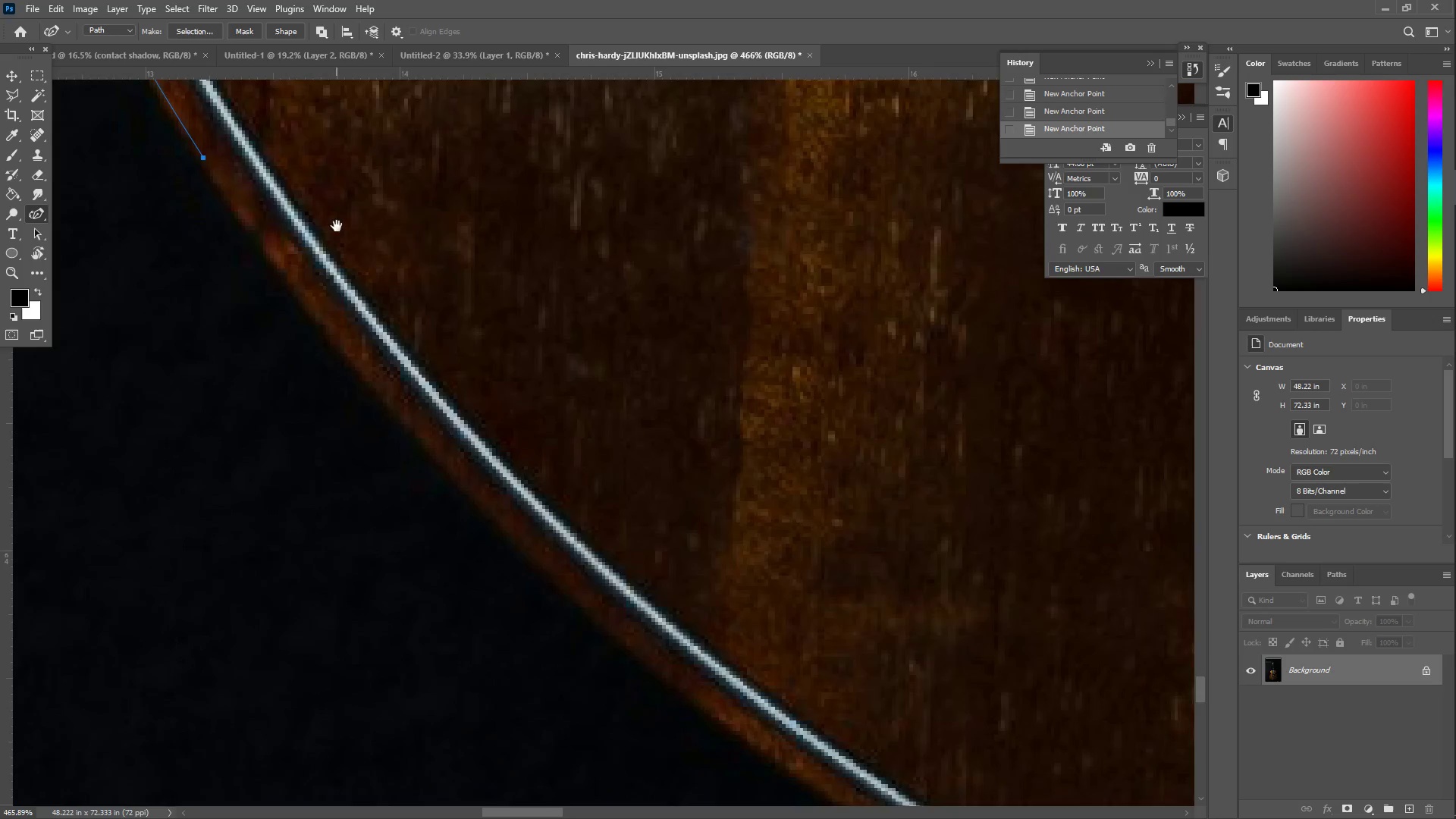 
key(Space)
 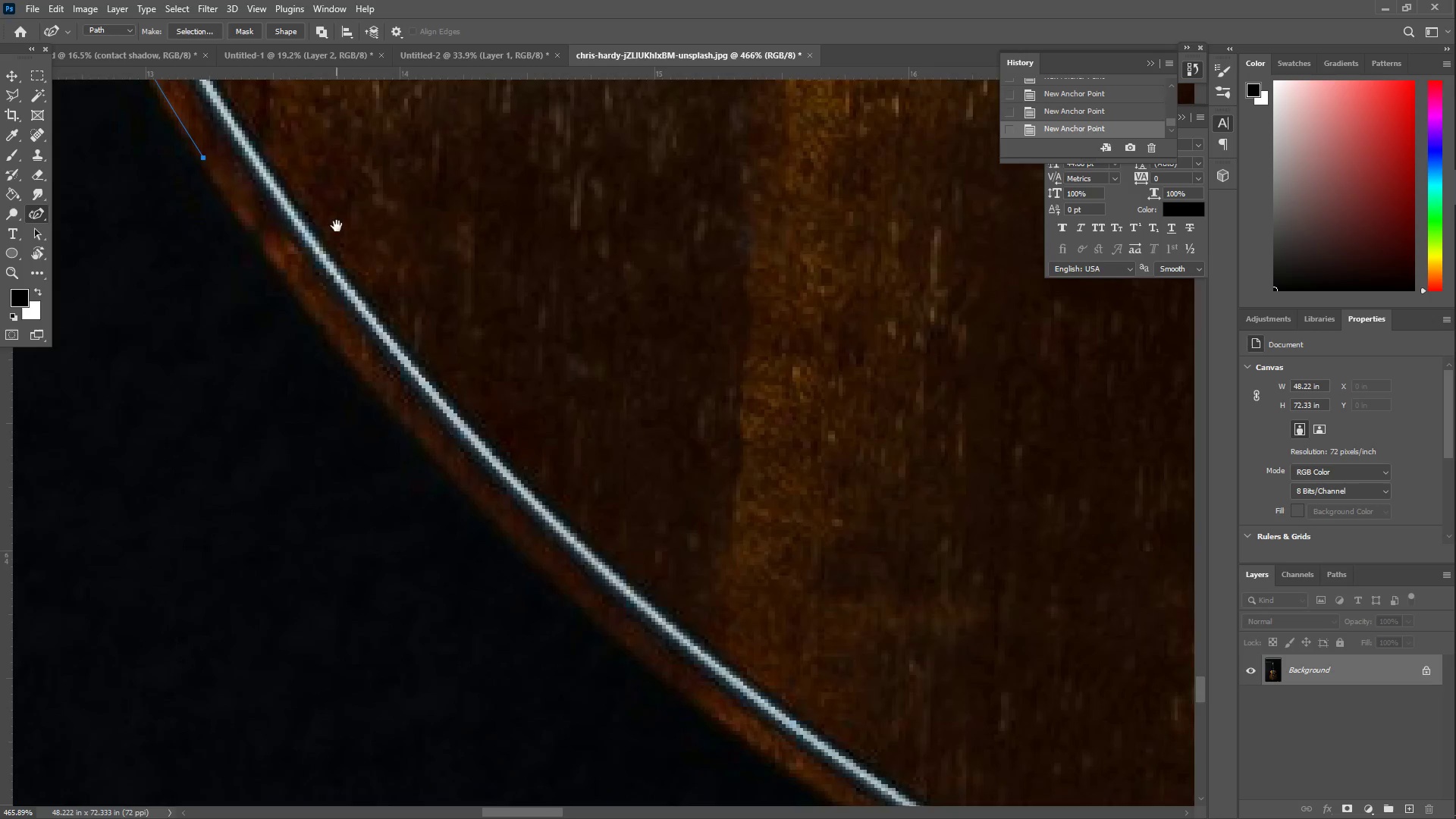 
key(Space)
 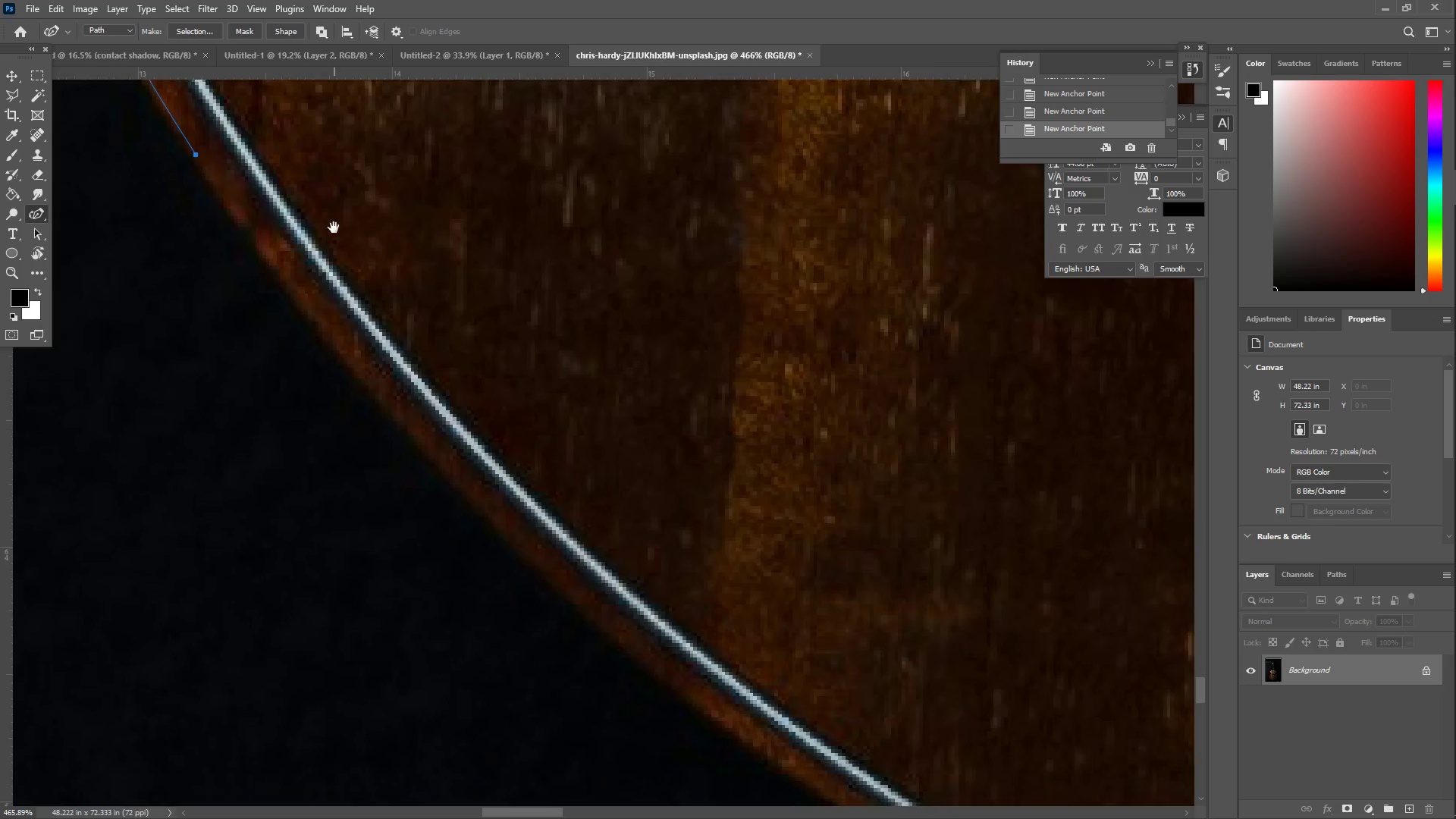 
key(Space)
 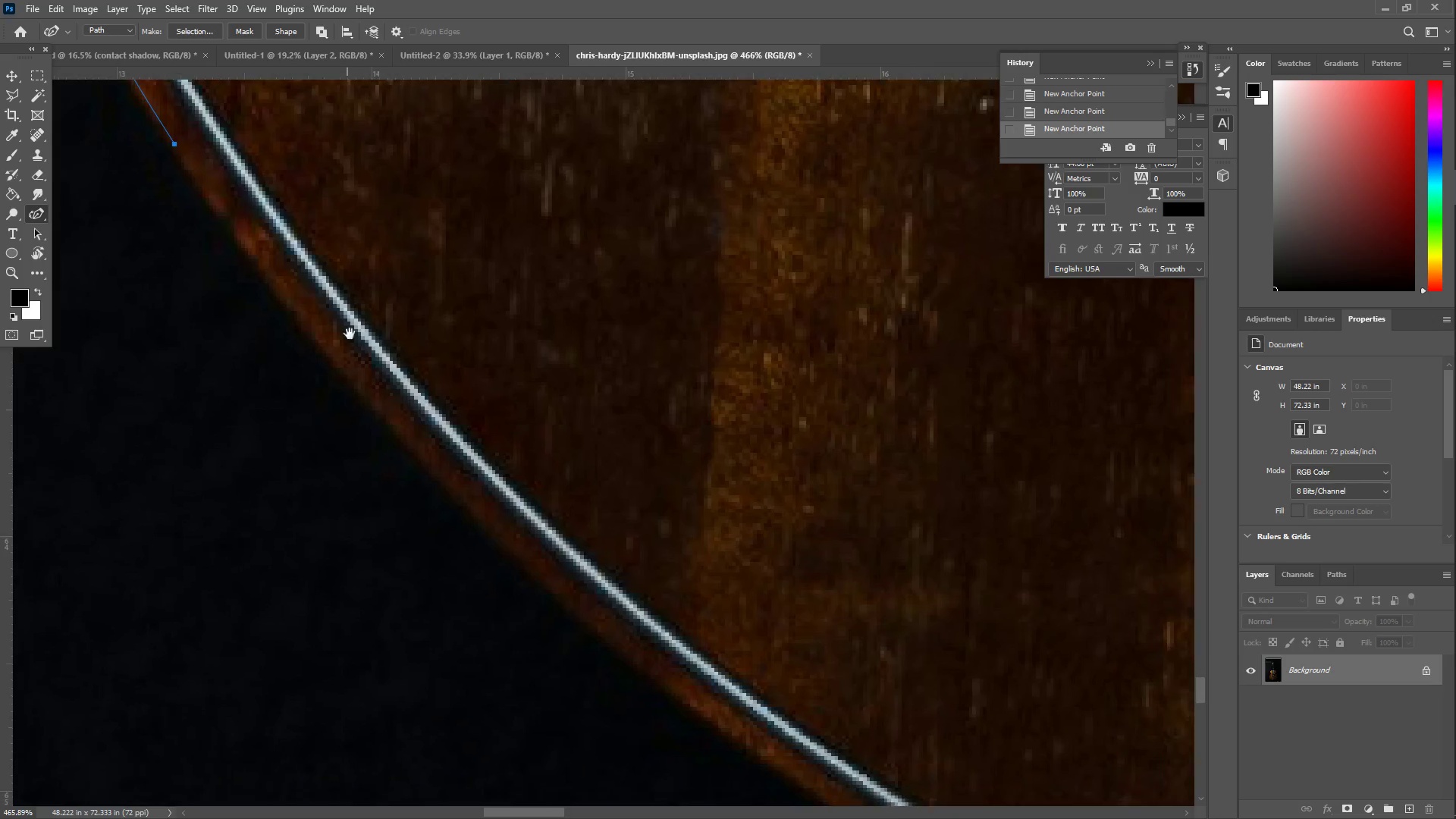 
left_click_drag(start_coordinate=[408, 488], to_coordinate=[504, 551])
 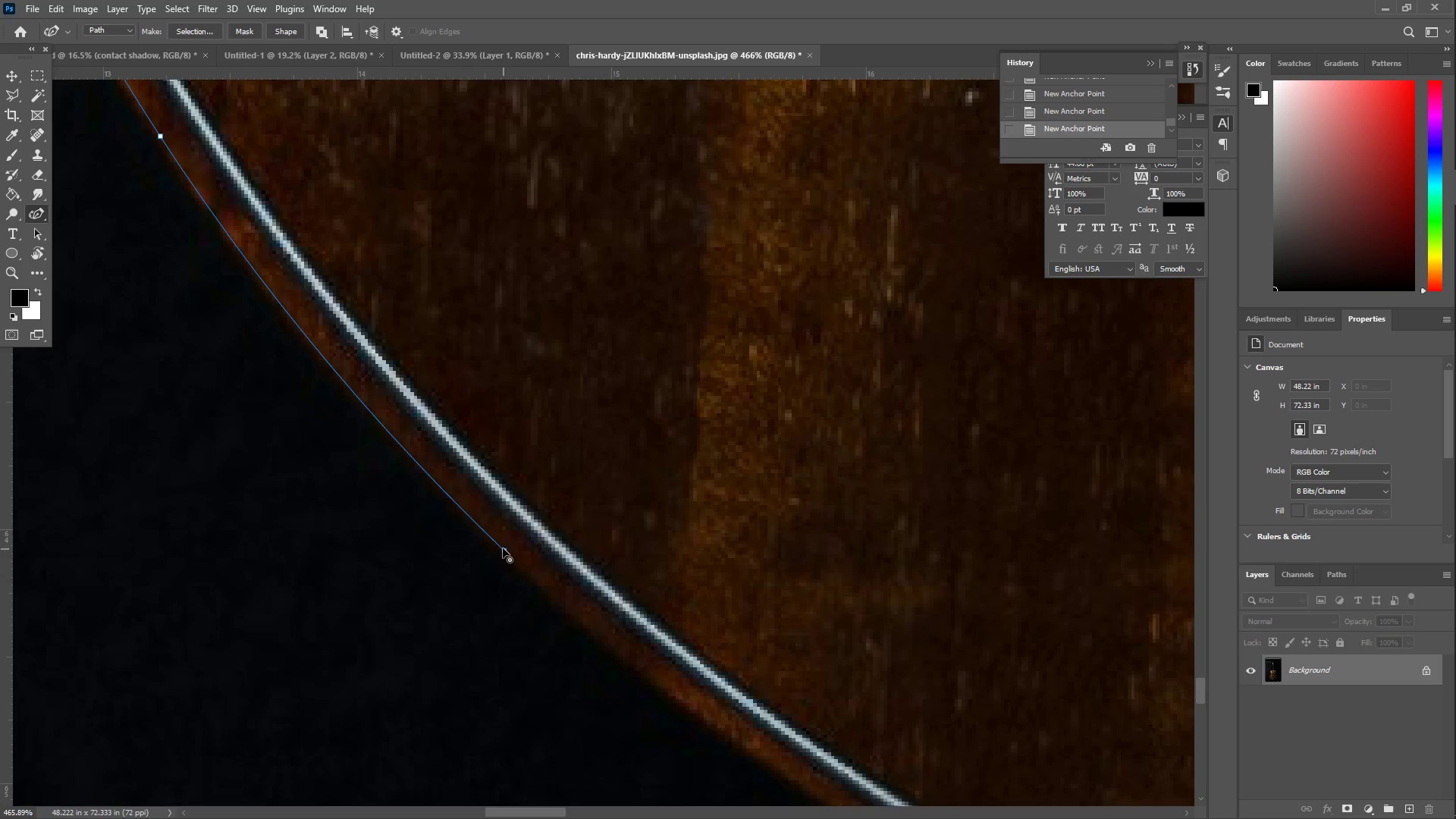 
hold_key(key=Space, duration=0.58)
 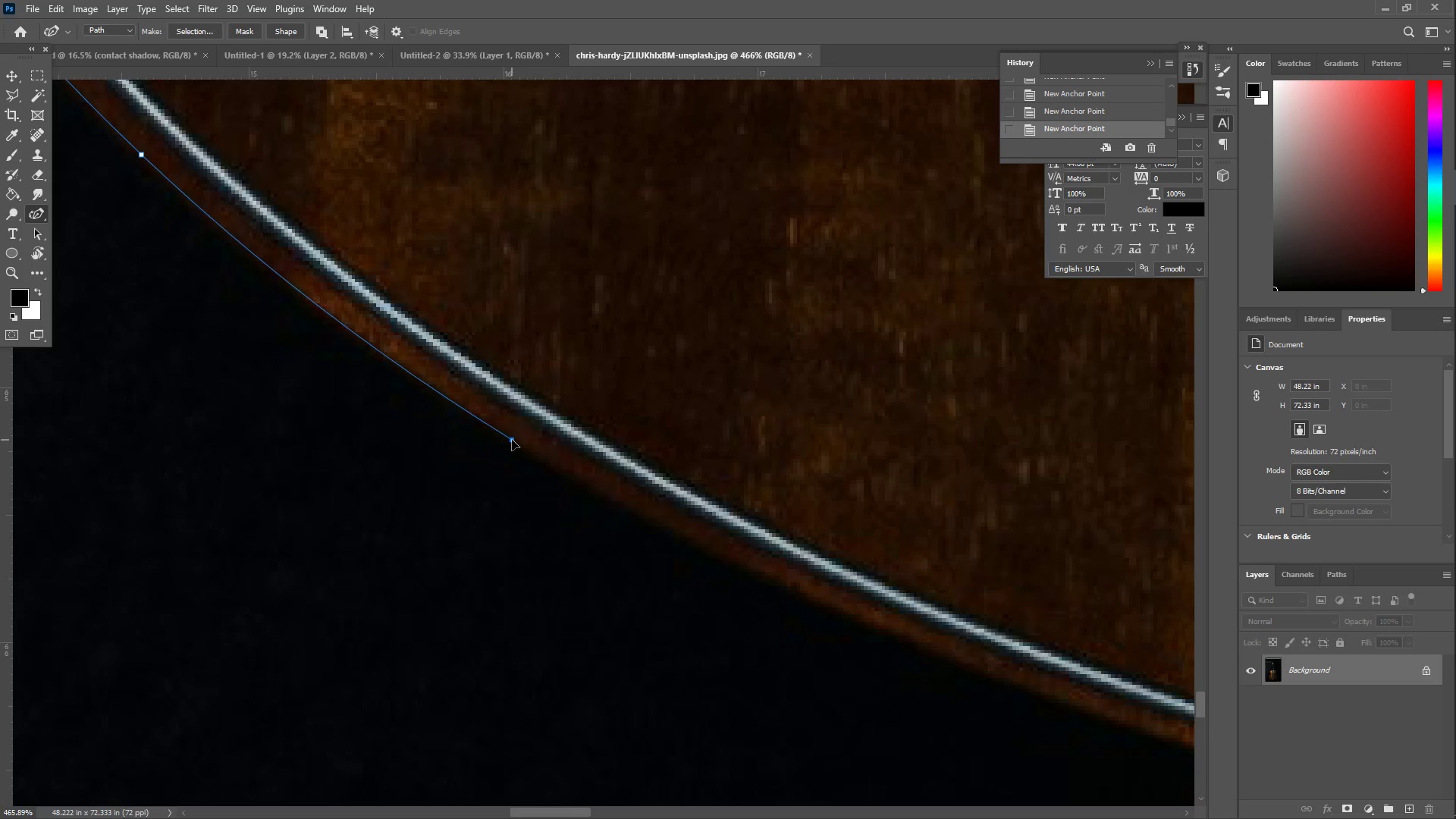 
left_click_drag(start_coordinate=[637, 620], to_coordinate=[283, 245])
 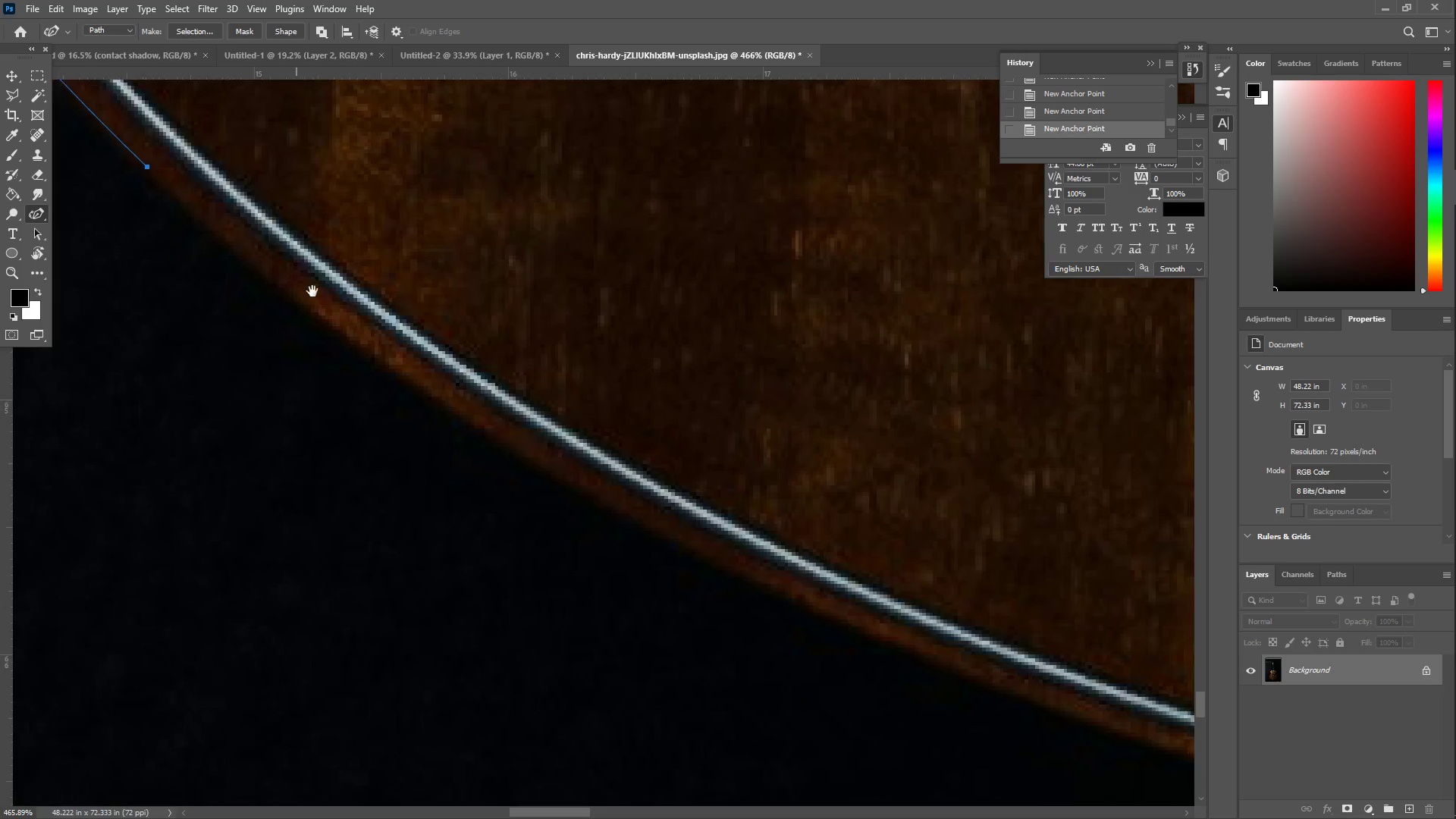 
left_click_drag(start_coordinate=[427, 400], to_coordinate=[517, 439])
 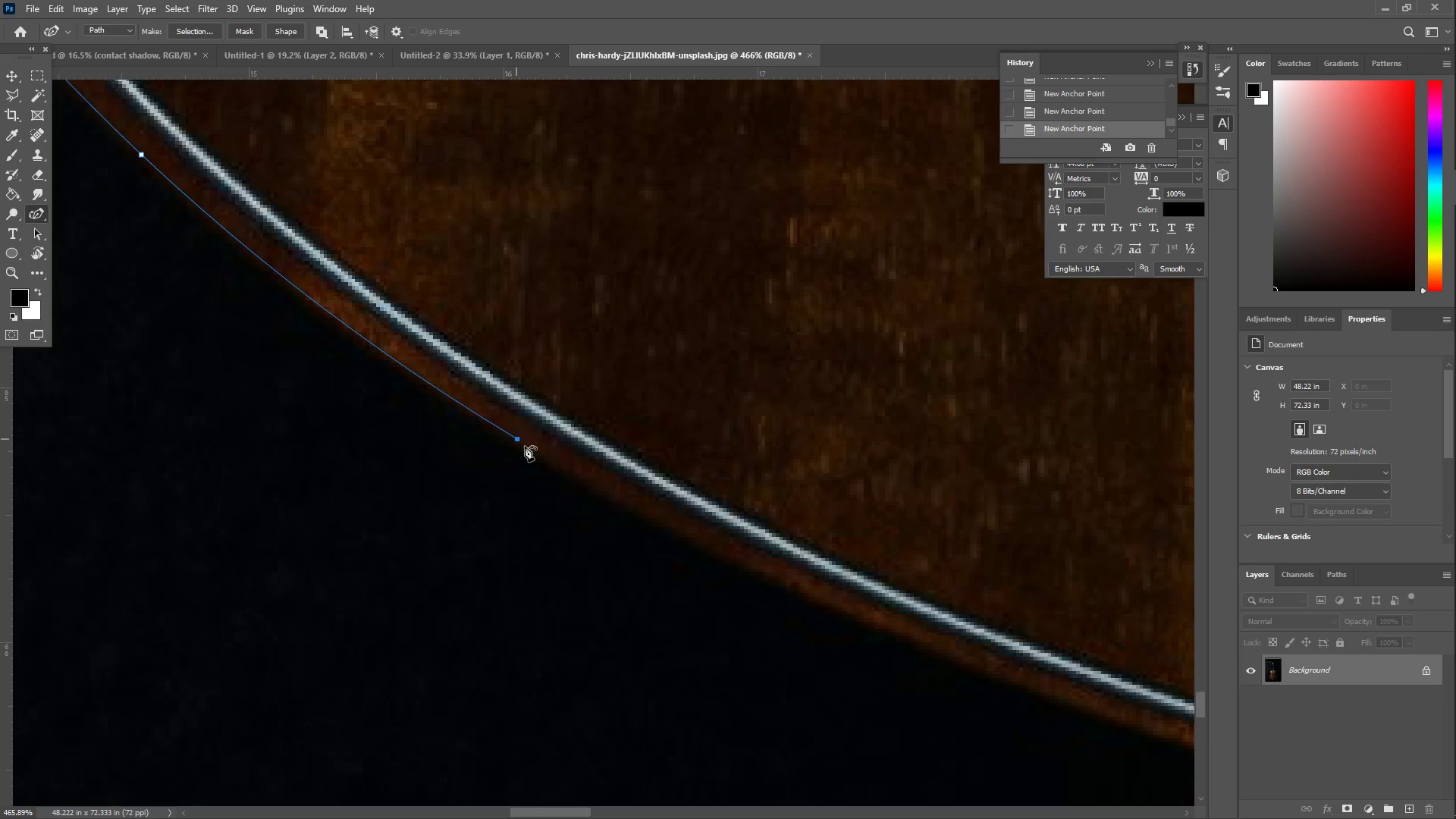 
left_click_drag(start_coordinate=[629, 494], to_coordinate=[818, 596])
 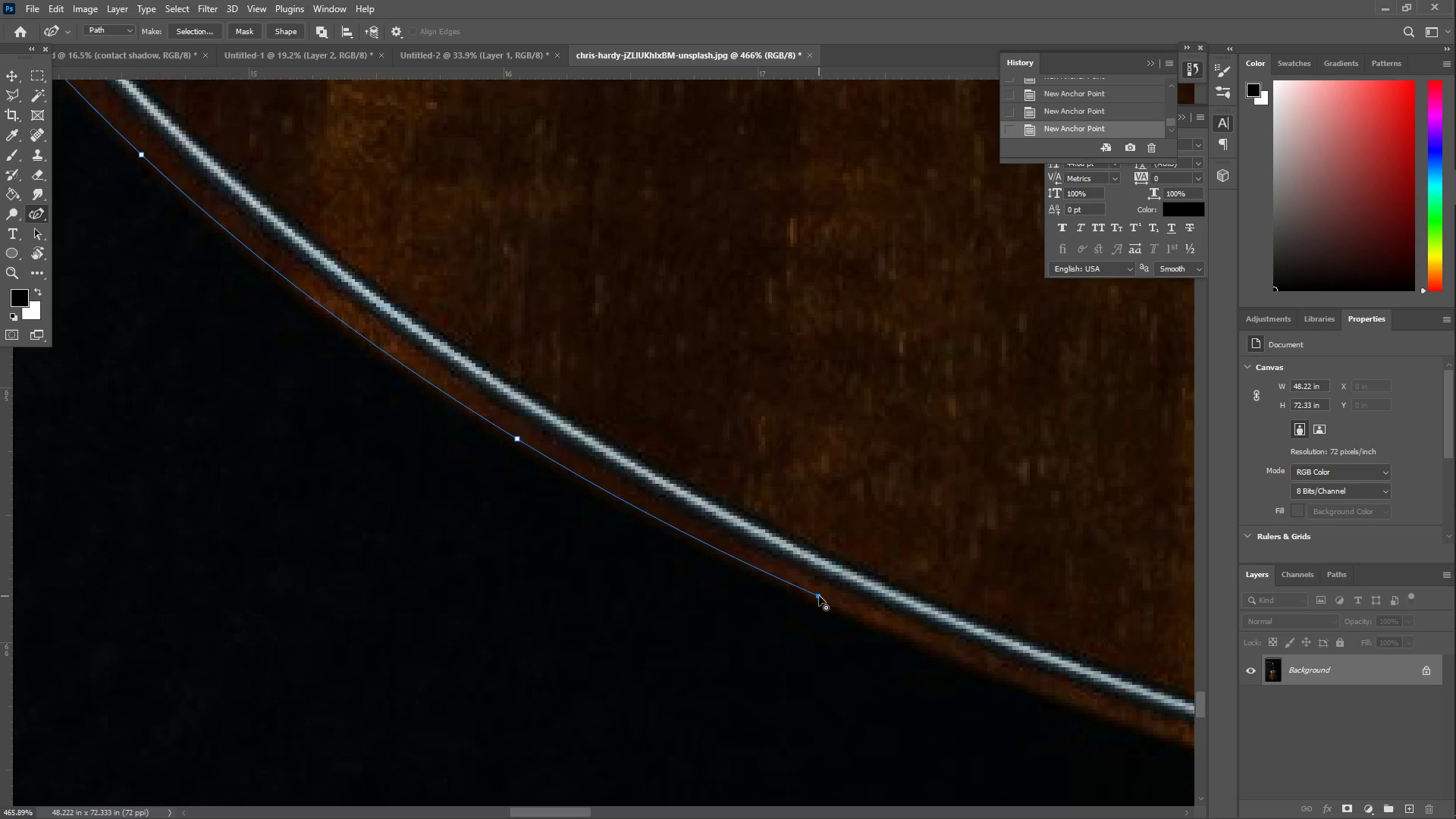 
hold_key(key=Space, duration=0.73)
 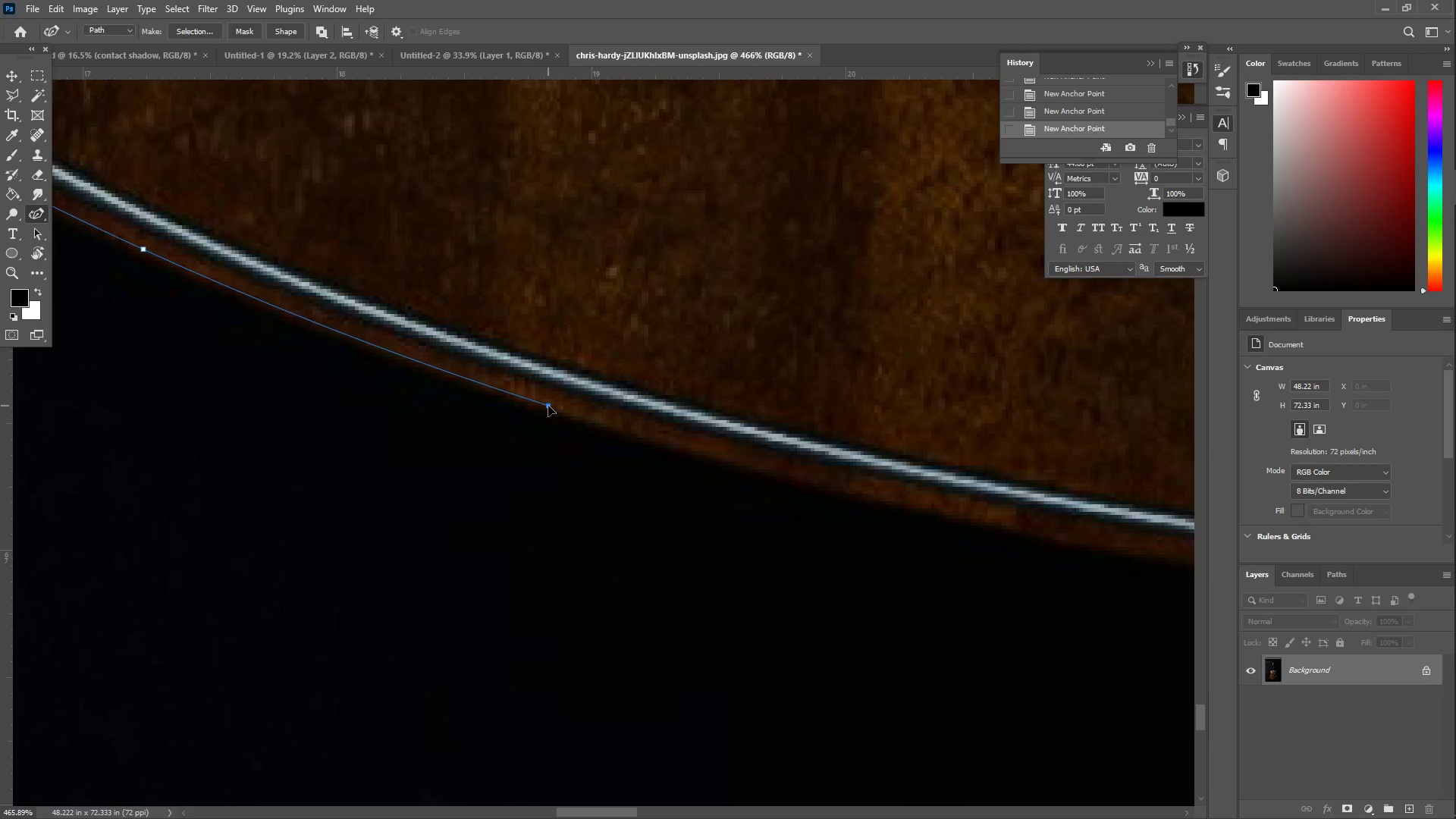 
left_click_drag(start_coordinate=[874, 538], to_coordinate=[199, 192])
 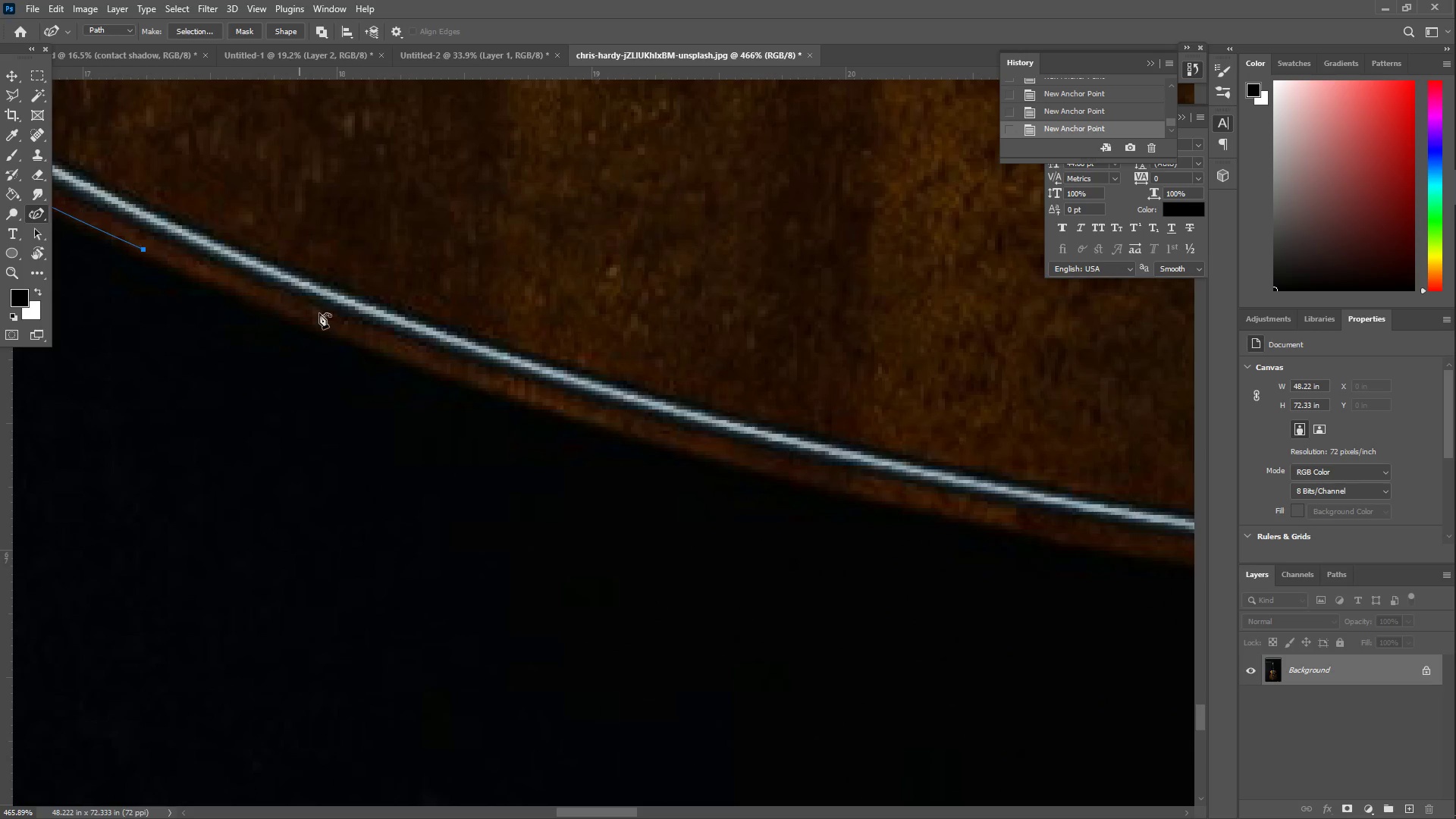 
left_click_drag(start_coordinate=[395, 334], to_coordinate=[552, 409])
 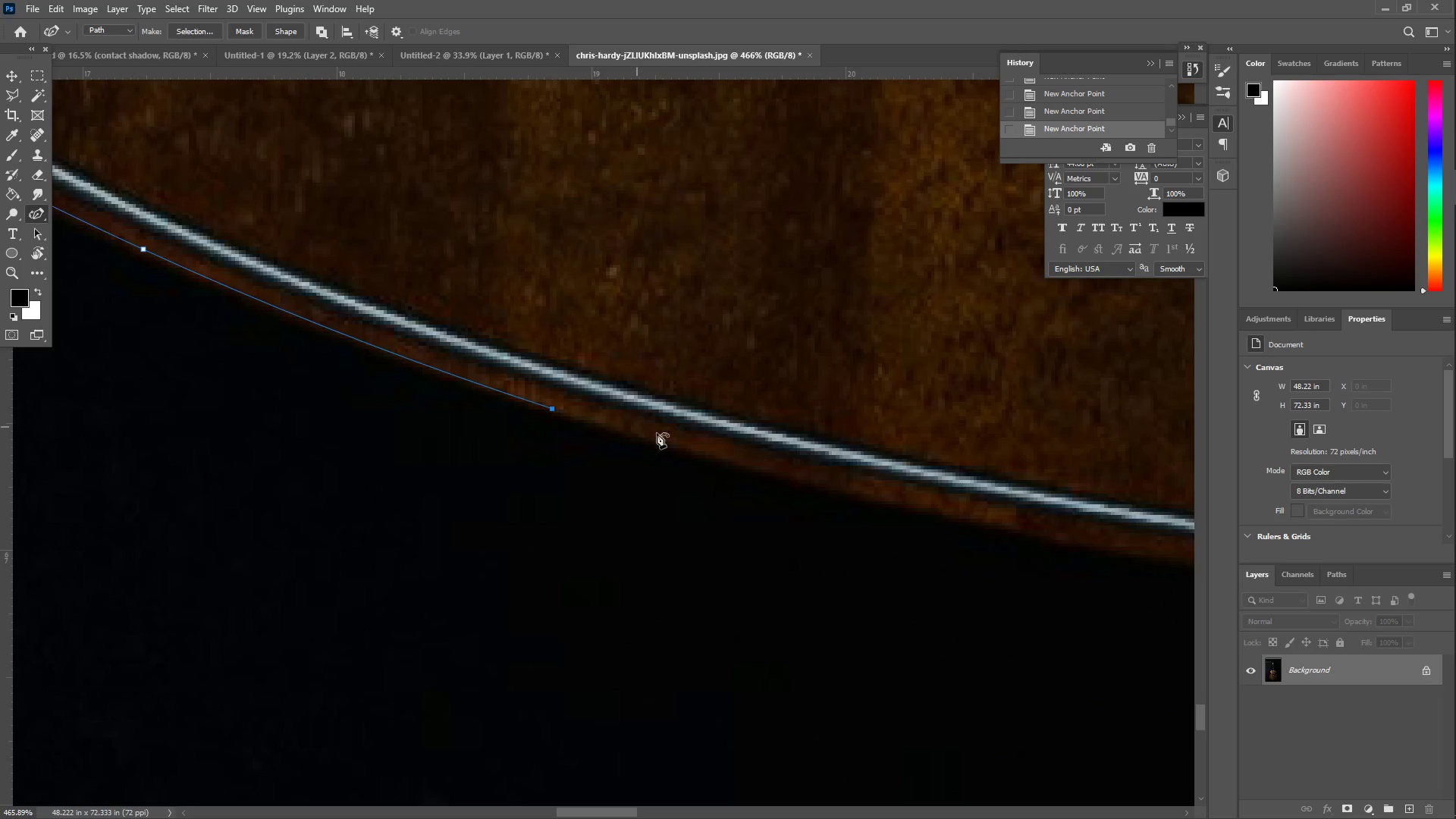 
left_click_drag(start_coordinate=[793, 476], to_coordinate=[930, 509])
 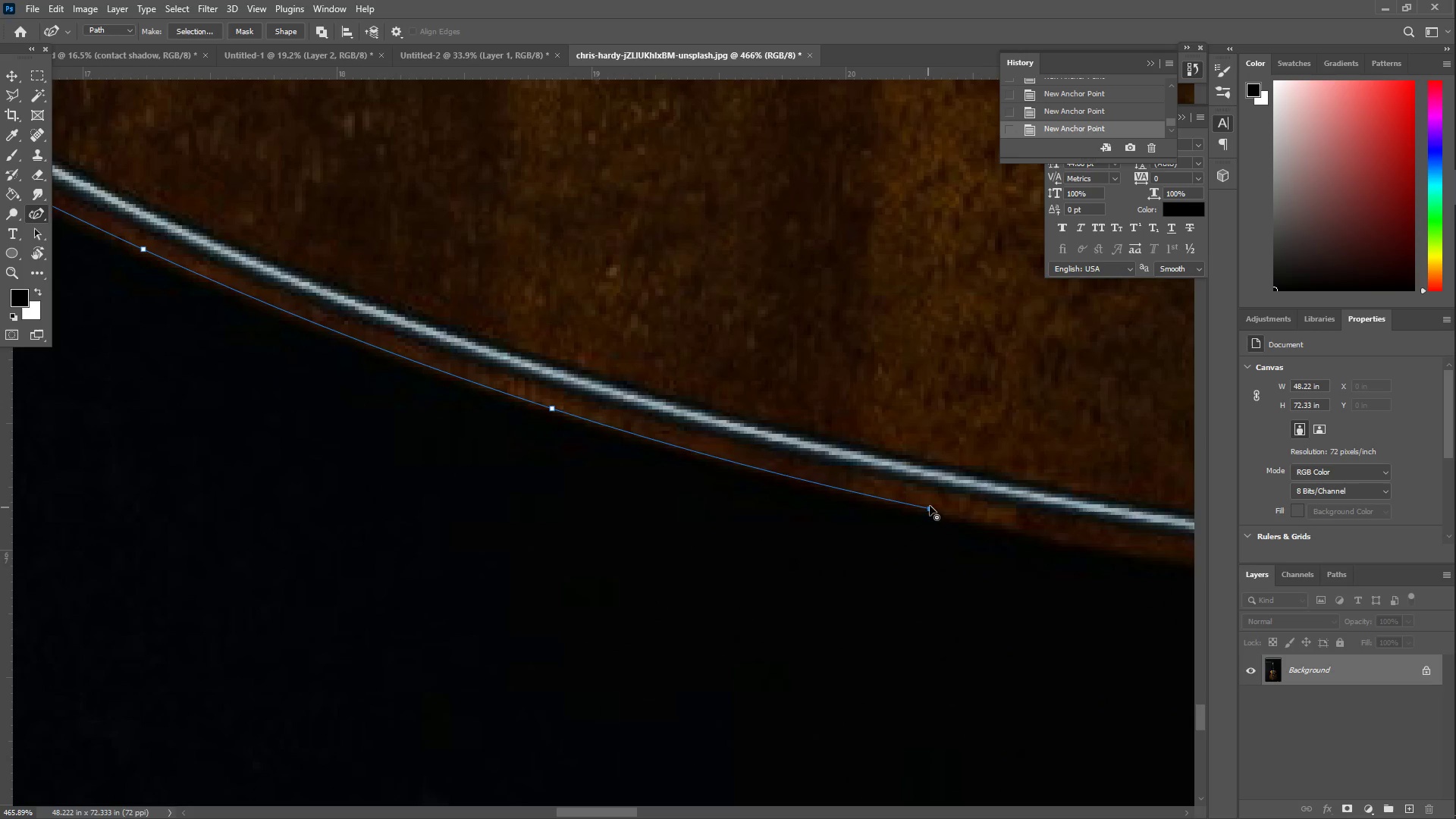 
hold_key(key=Space, duration=0.66)
 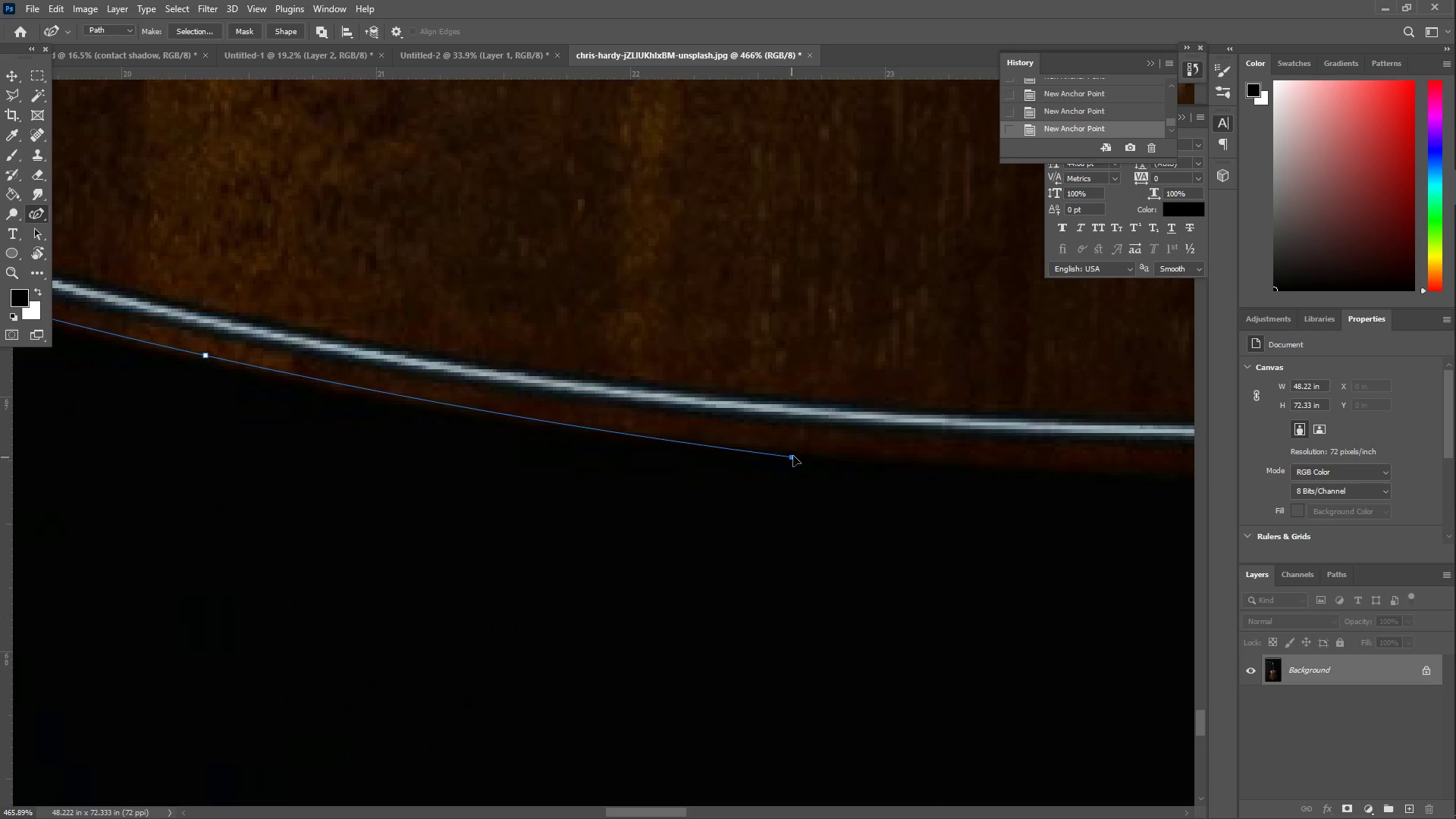 
left_click_drag(start_coordinate=[987, 499], to_coordinate=[262, 346])
 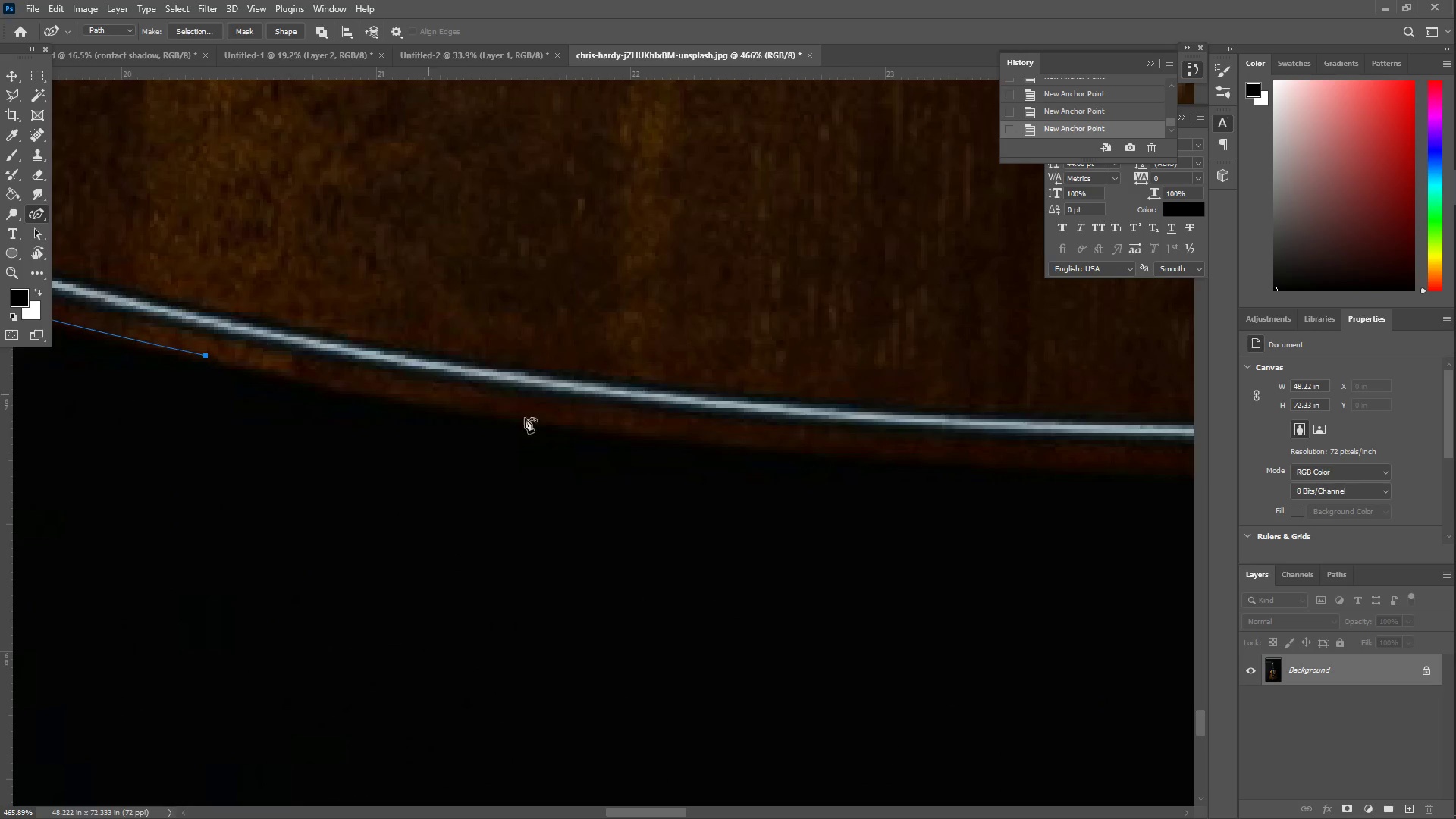 
left_click_drag(start_coordinate=[700, 443], to_coordinate=[441, 403])
 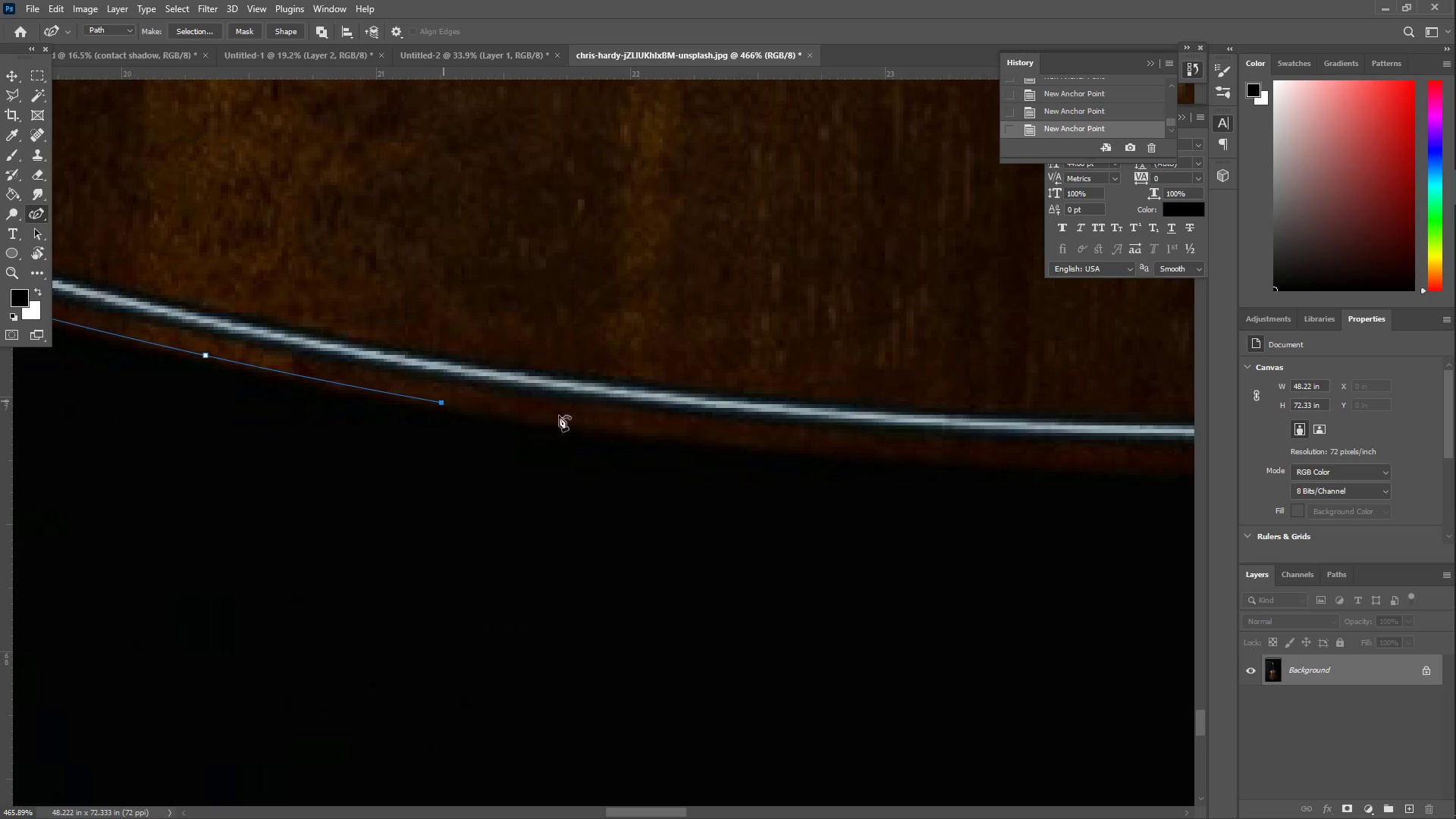 
left_click_drag(start_coordinate=[767, 448], to_coordinate=[883, 457])
 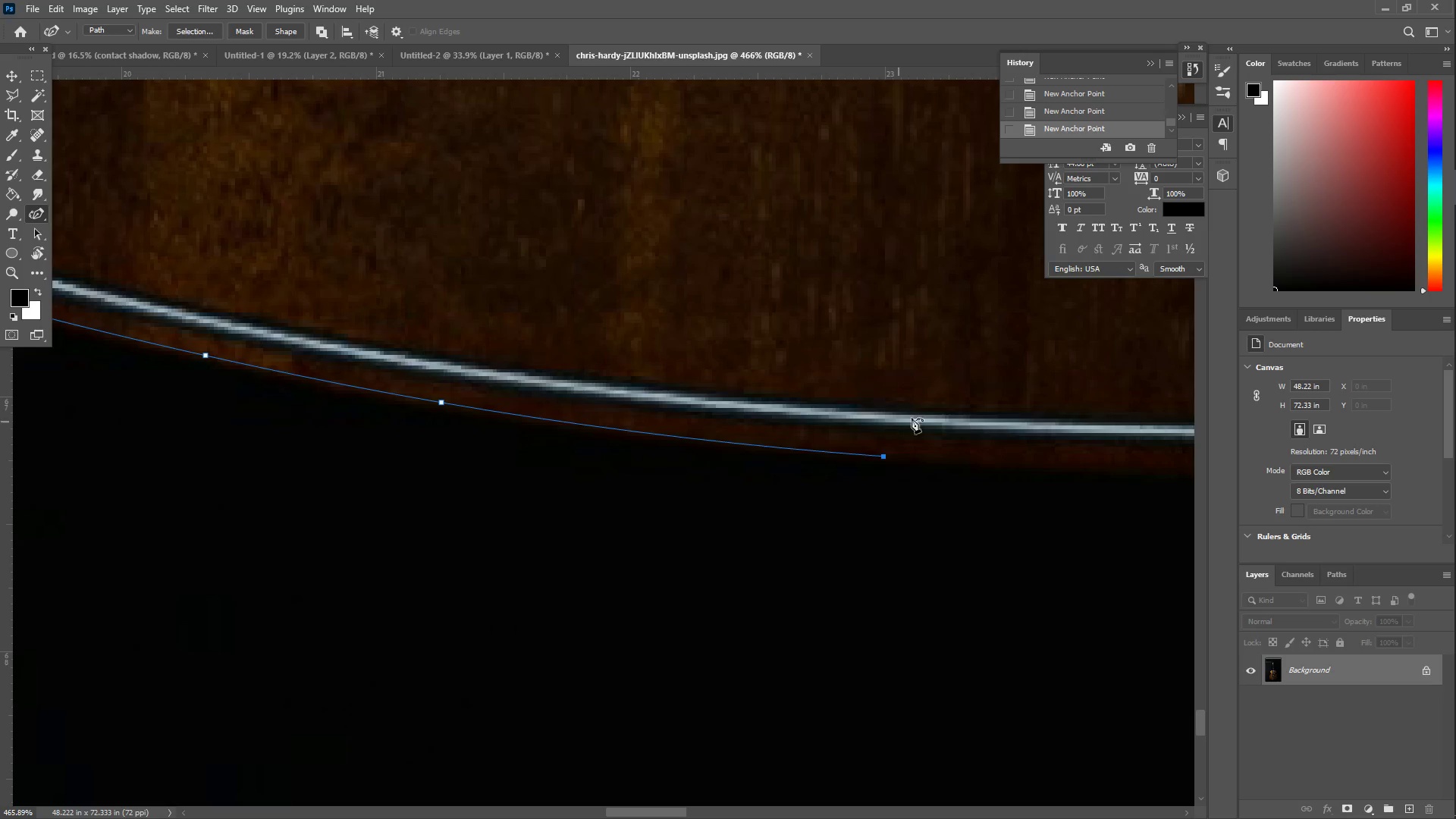 
hold_key(key=Space, duration=0.66)
 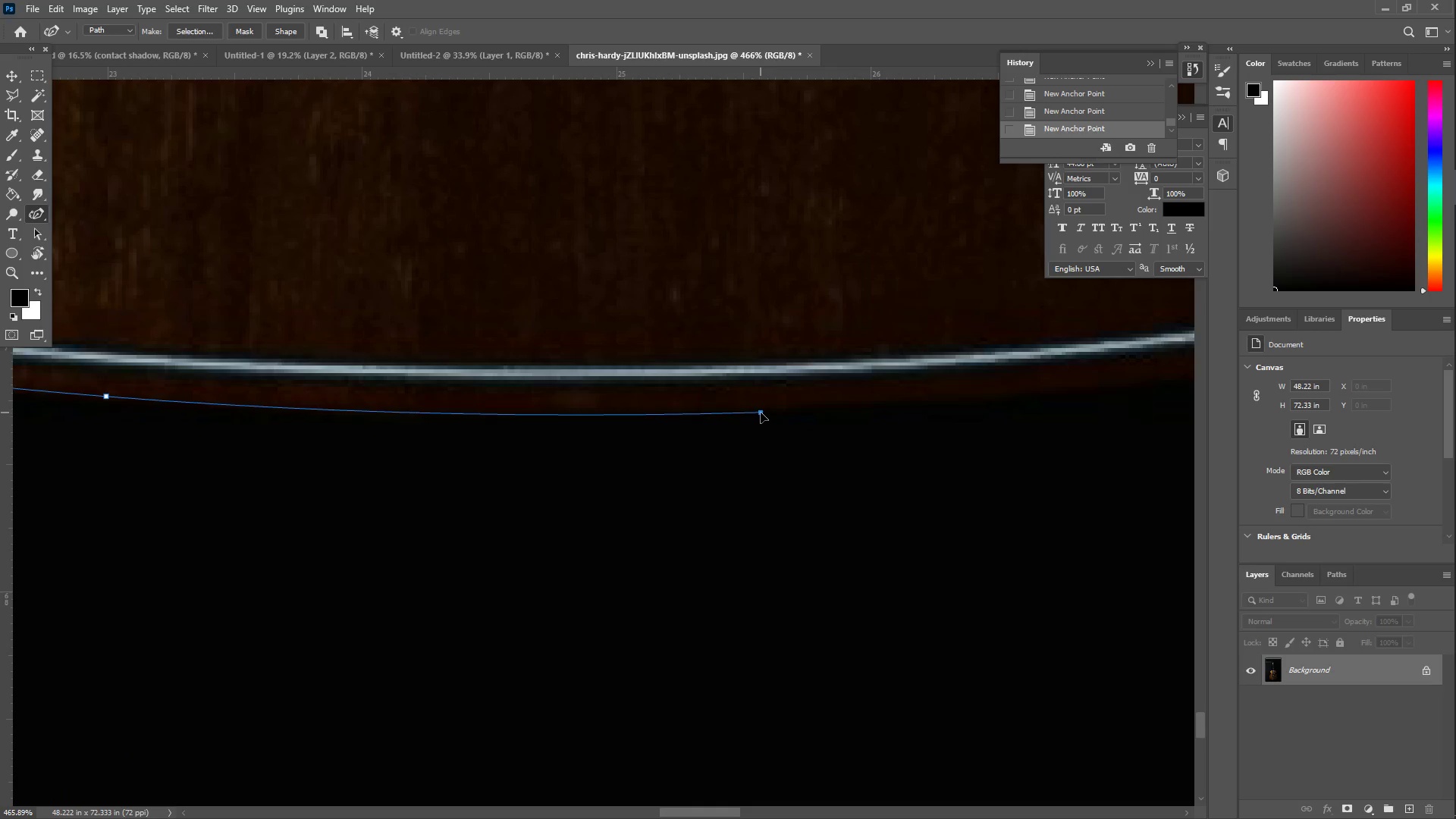 
left_click_drag(start_coordinate=[963, 375], to_coordinate=[186, 315])
 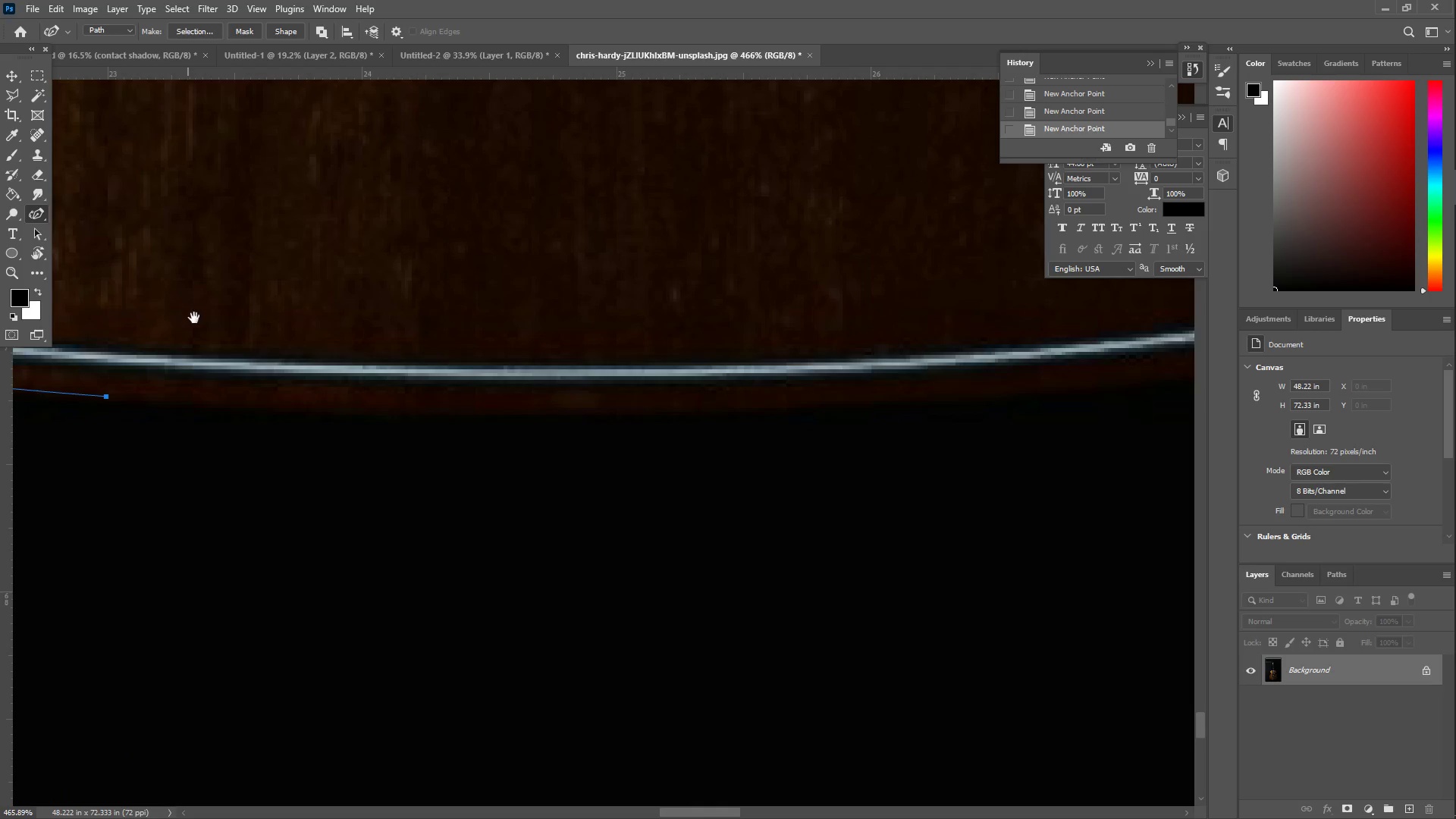 
left_click_drag(start_coordinate=[654, 422], to_coordinate=[777, 405])
 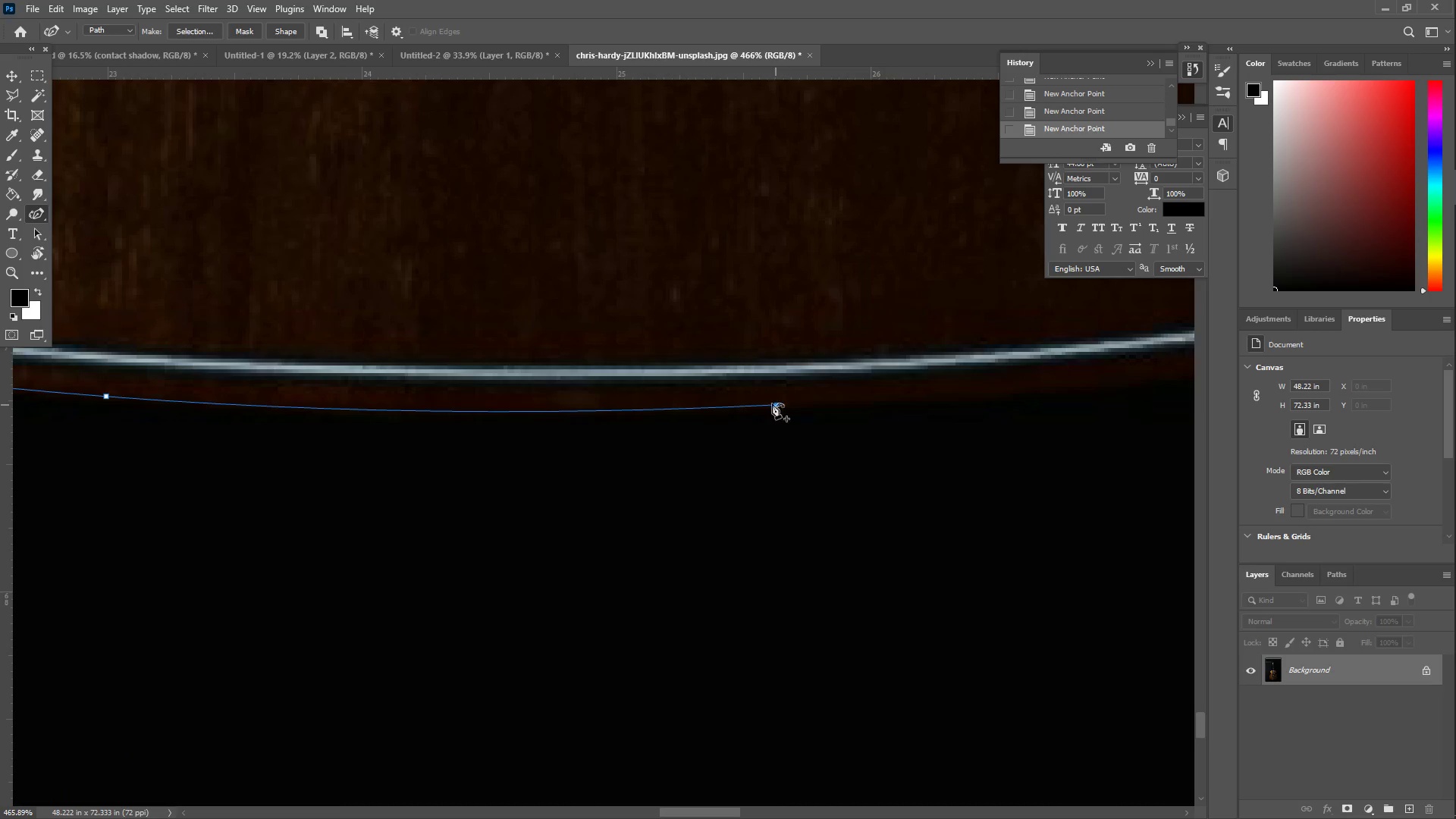 
hold_key(key=Space, duration=0.58)
 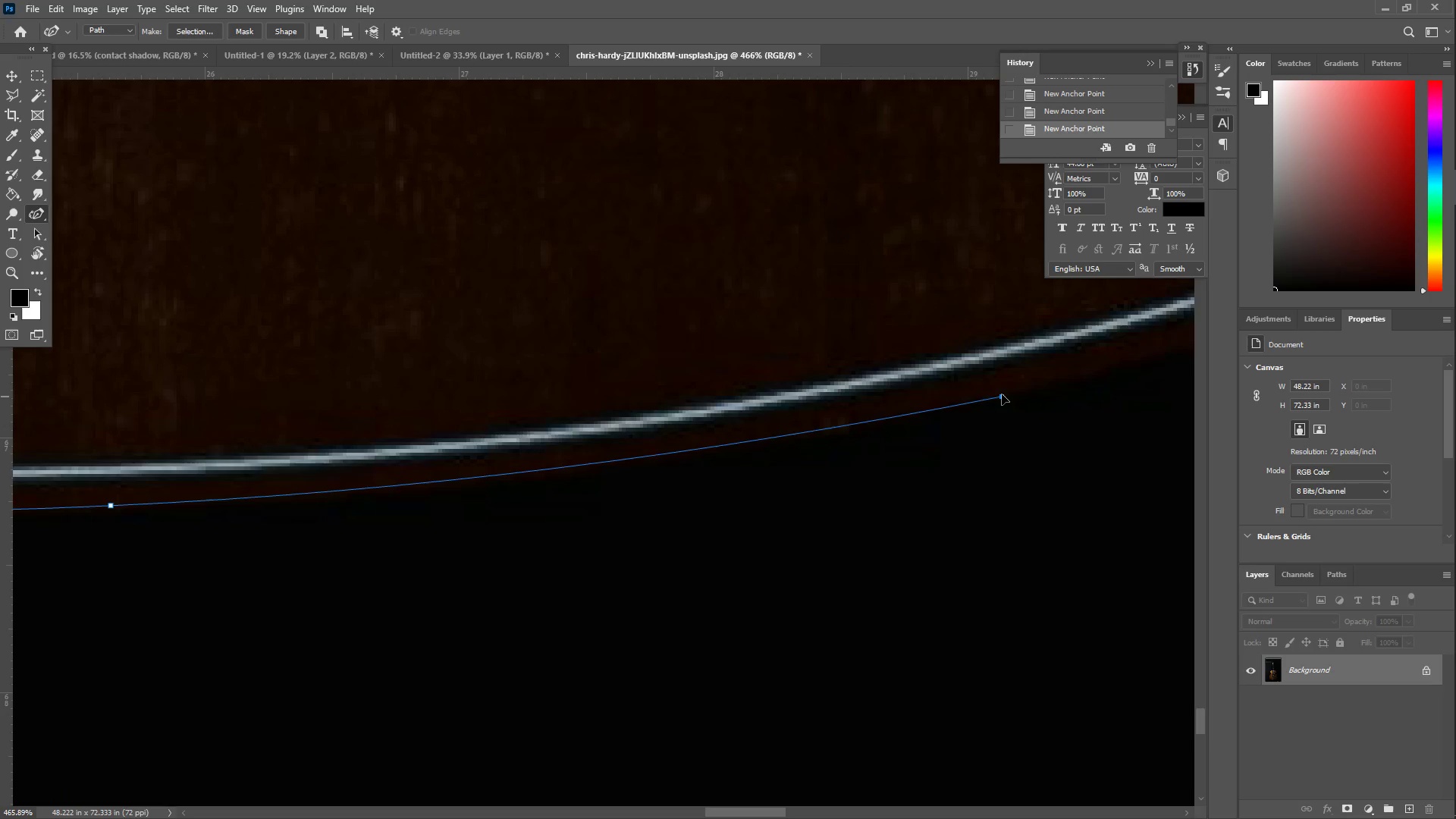 
left_click_drag(start_coordinate=[923, 318], to_coordinate=[257, 419])
 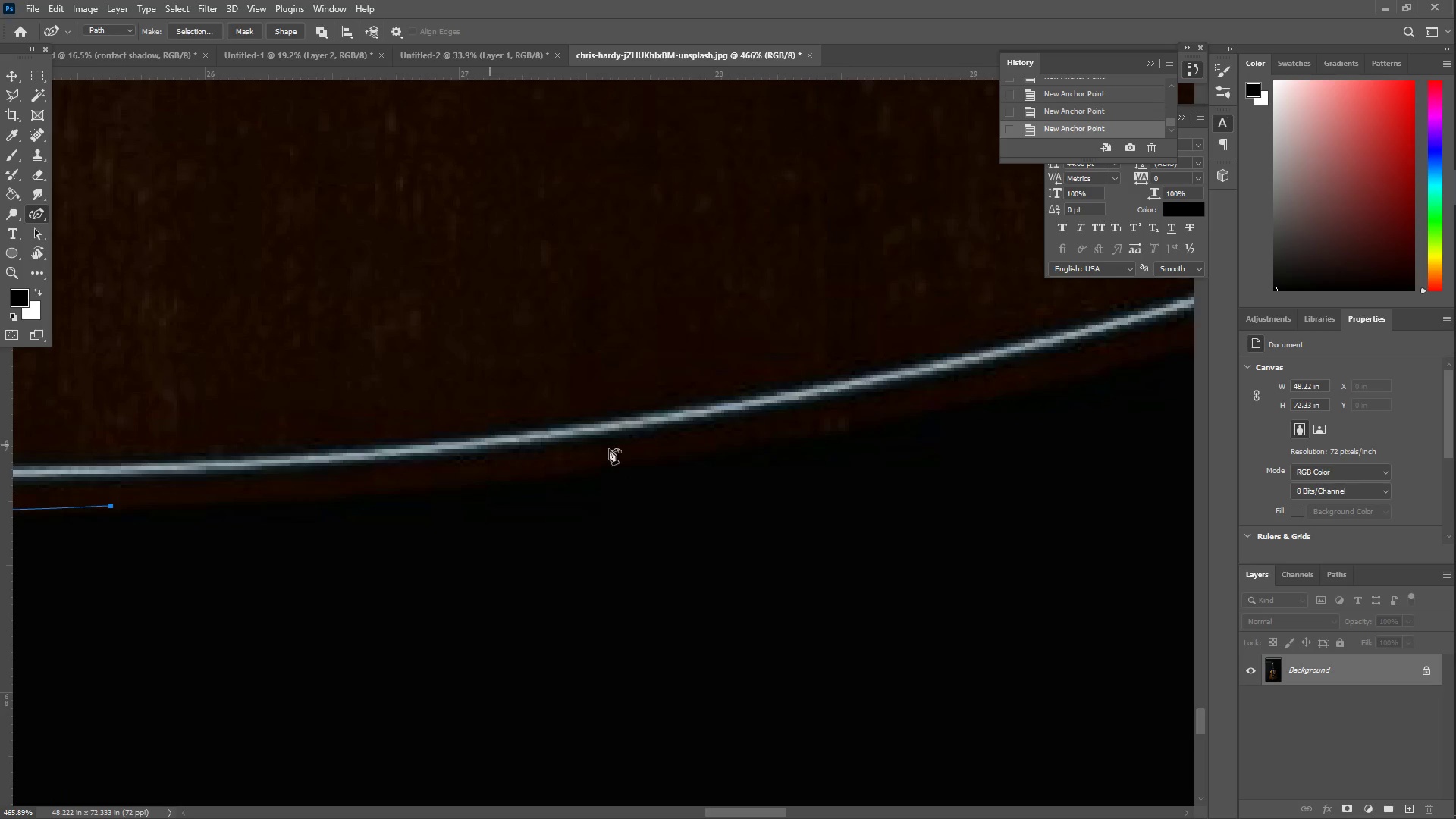 
left_click_drag(start_coordinate=[844, 452], to_coordinate=[1008, 394])
 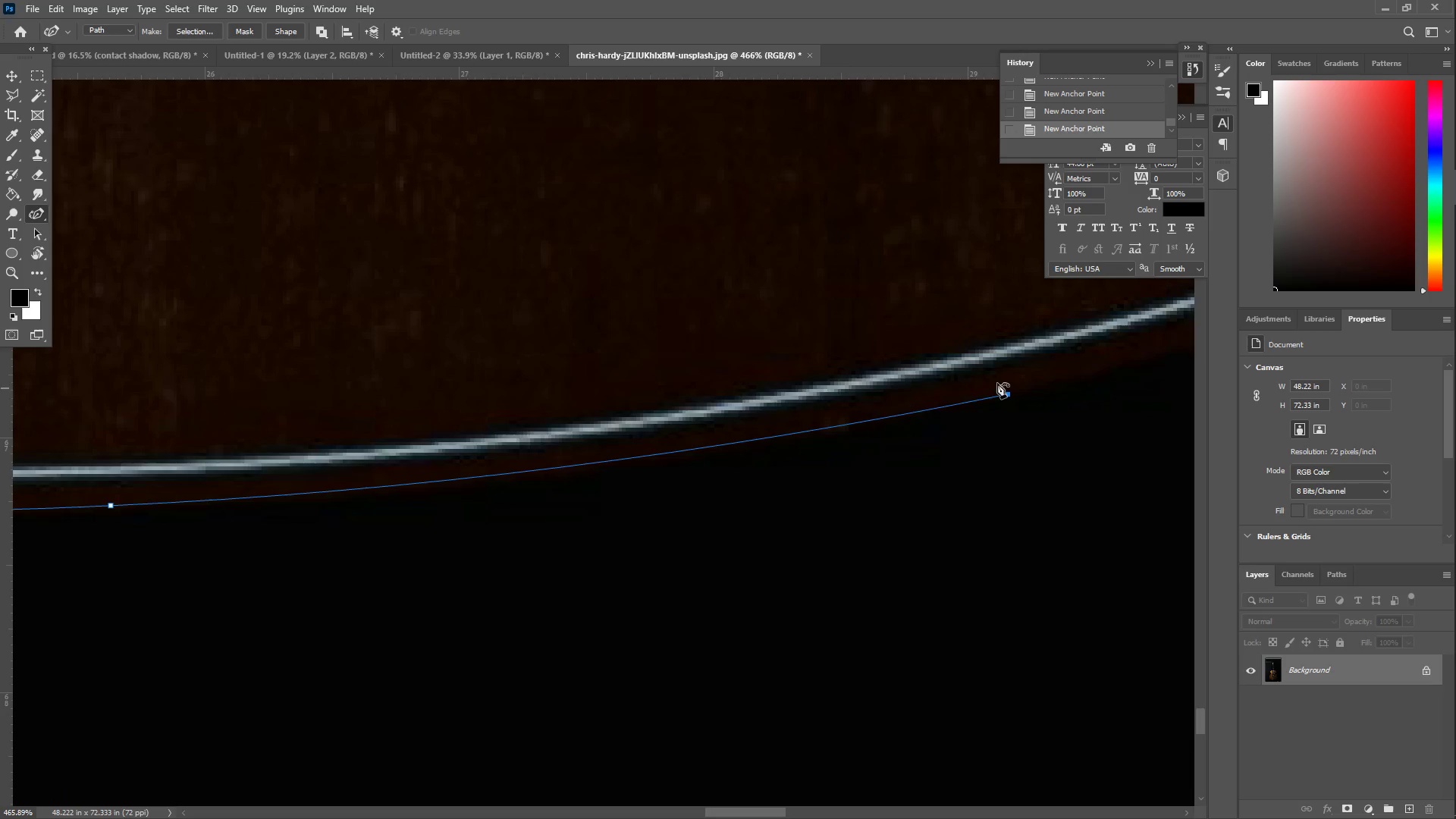 
hold_key(key=Space, duration=0.58)
 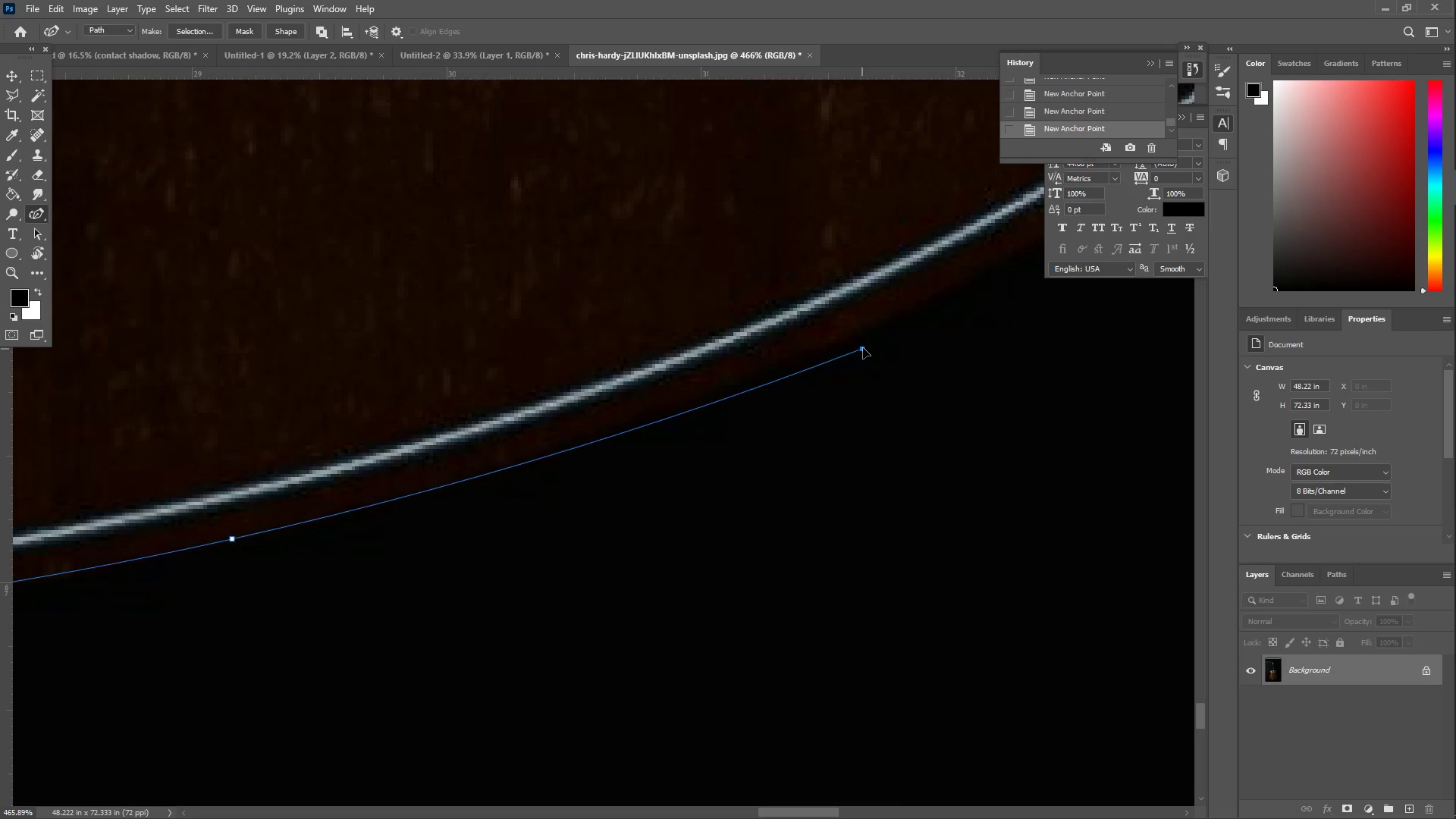 
left_click_drag(start_coordinate=[992, 271], to_coordinate=[216, 416])
 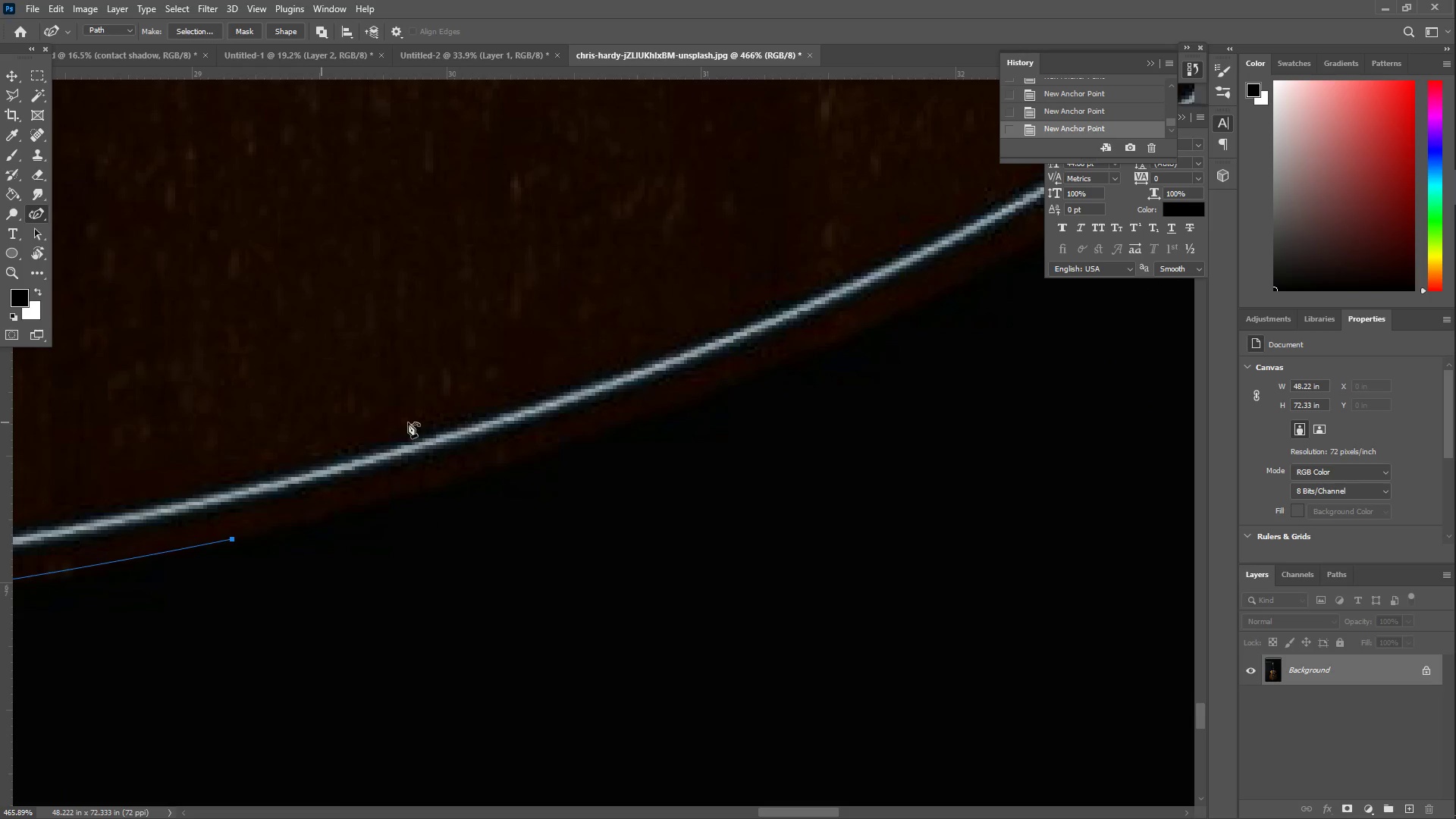 
left_click_drag(start_coordinate=[668, 405], to_coordinate=[870, 322])
 